 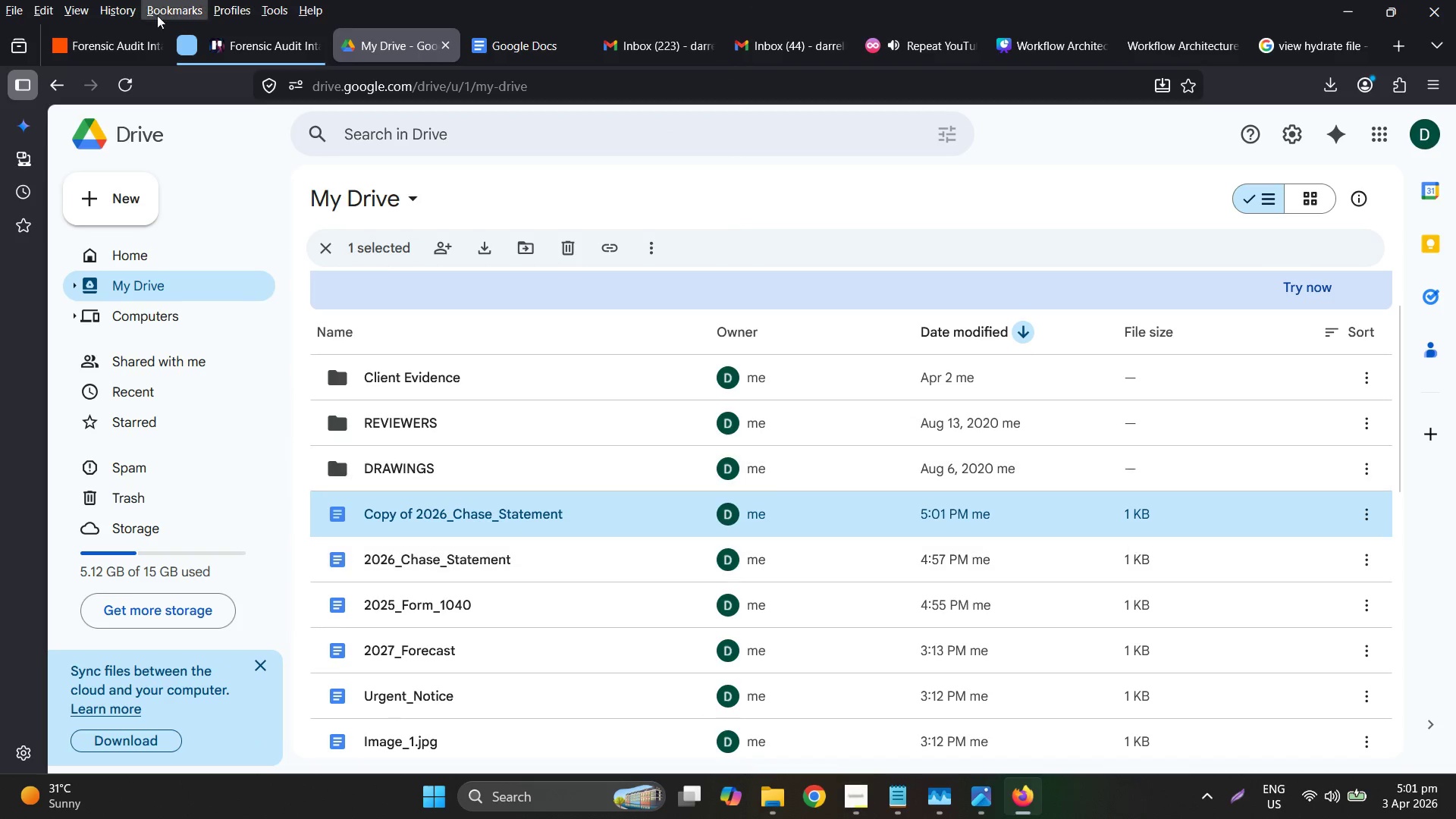 
left_click([374, 46])
 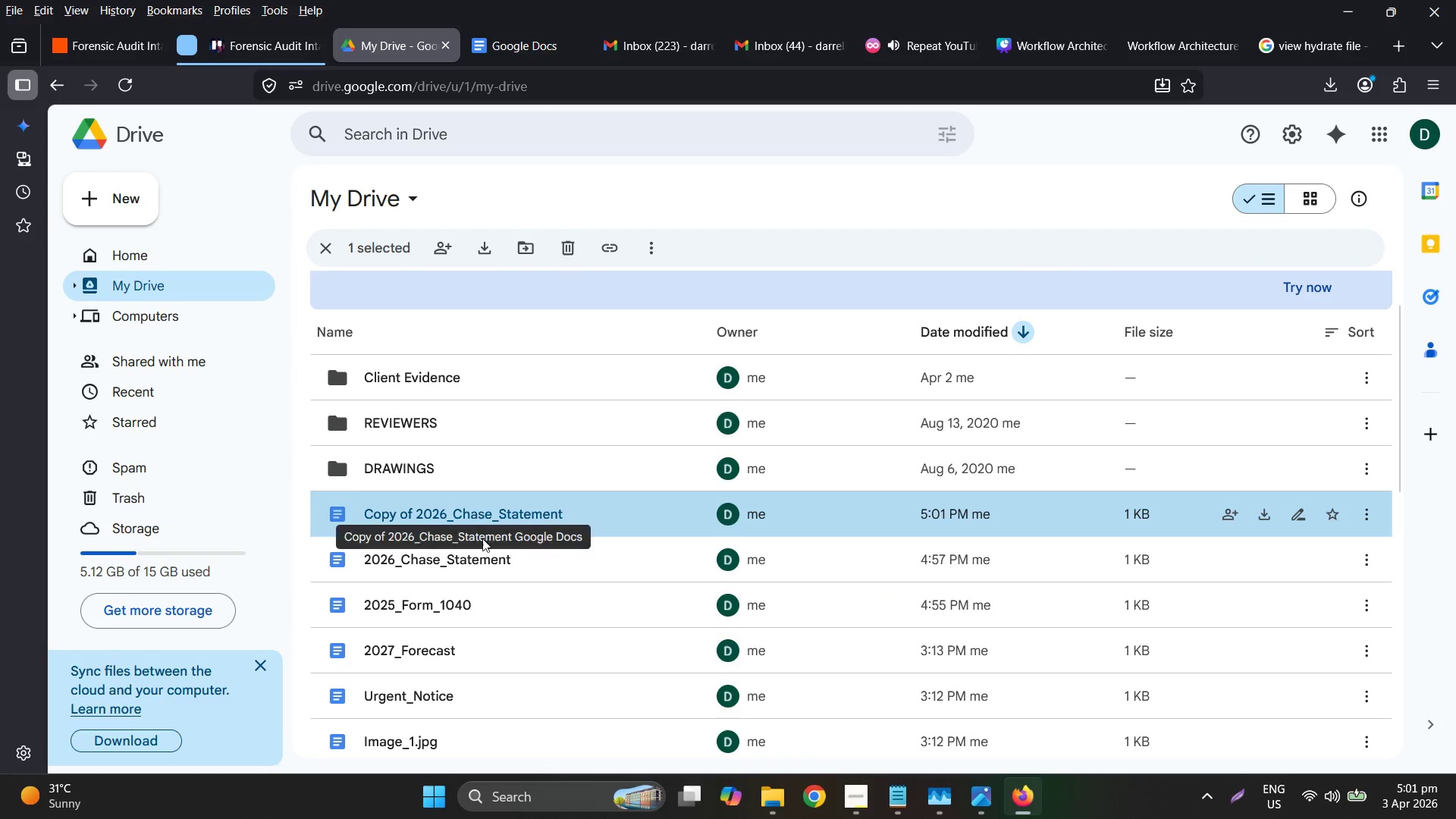 
right_click([481, 552])
 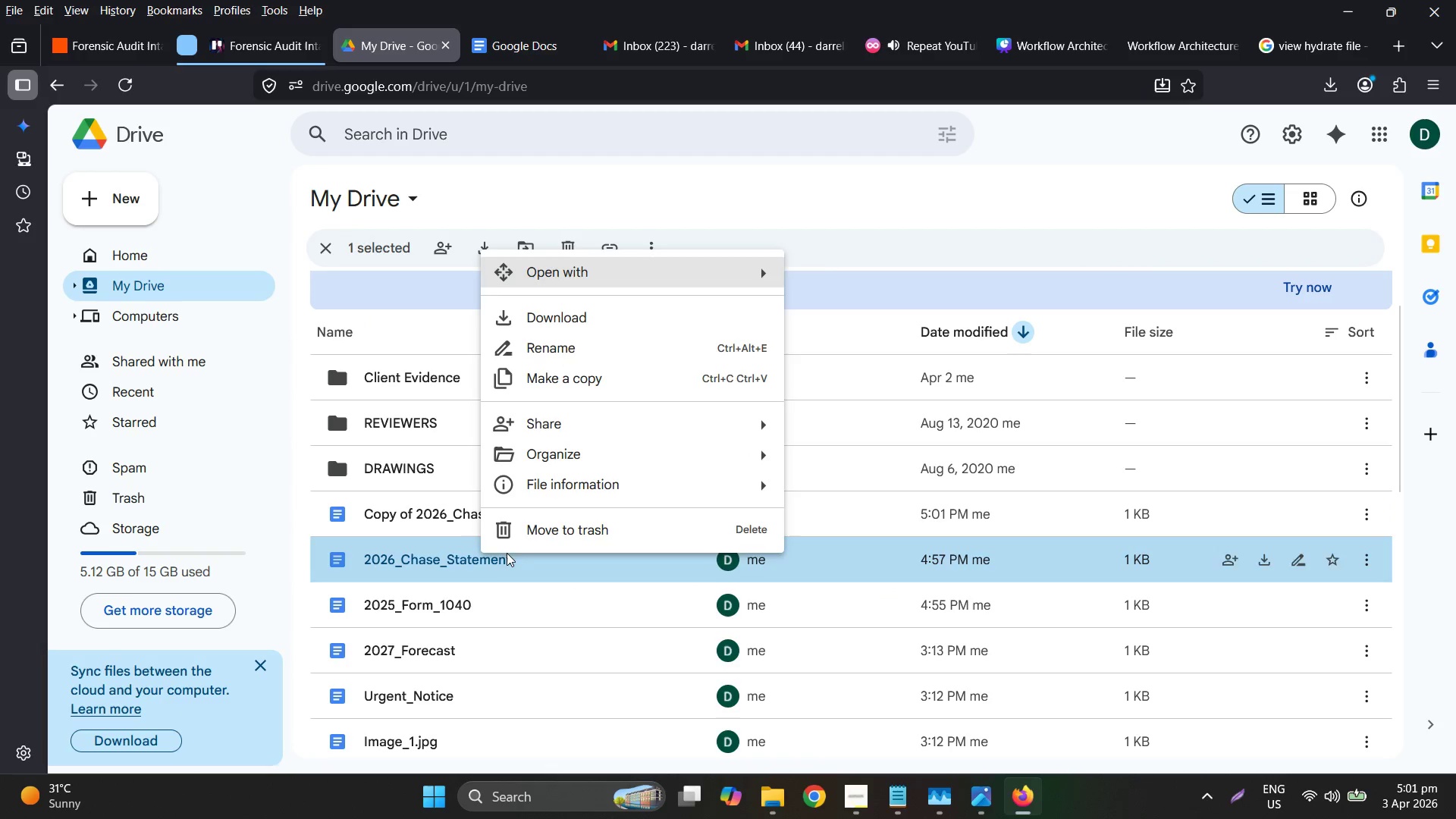 
left_click([566, 526])
 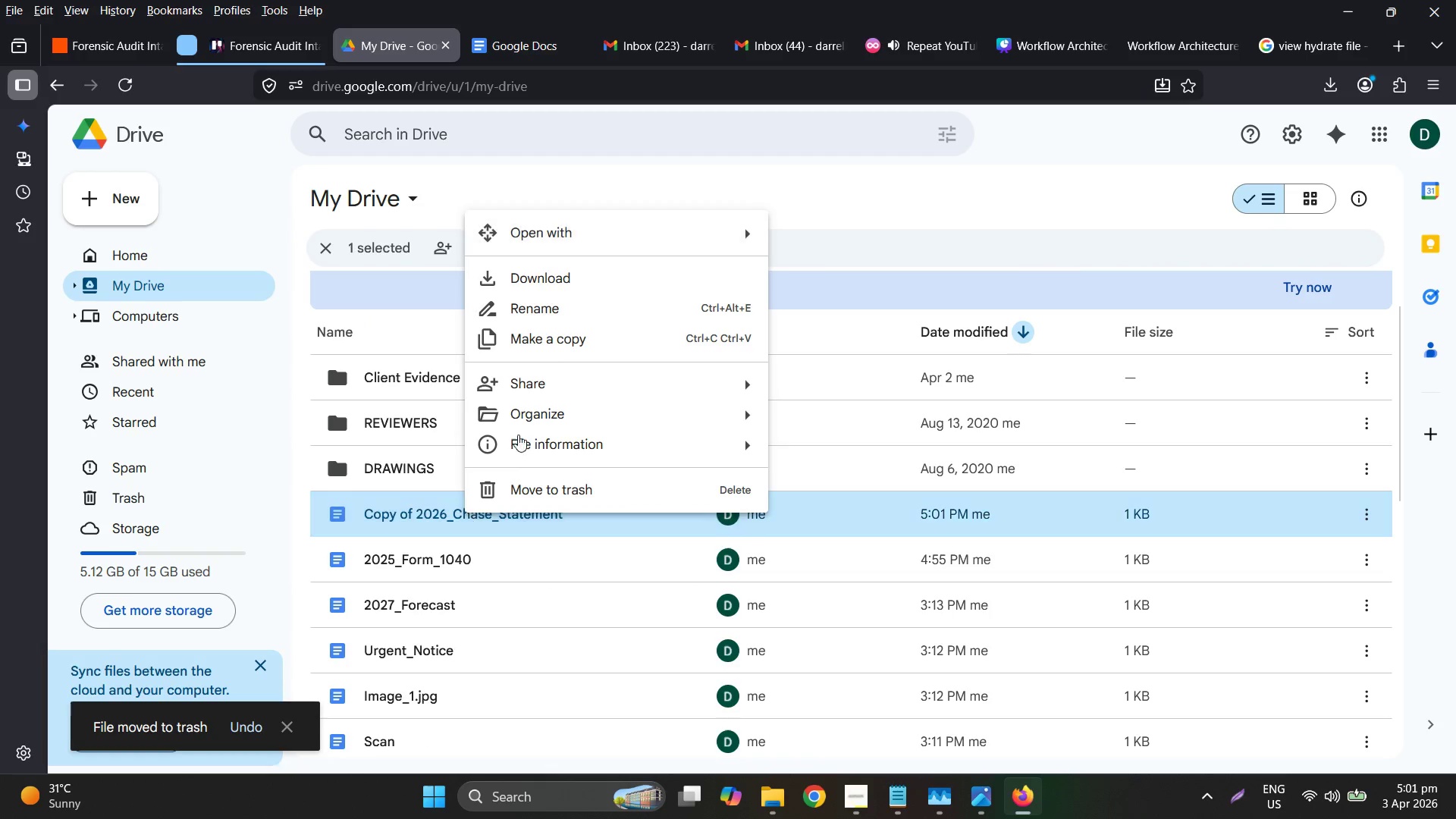 
left_click([557, 303])
 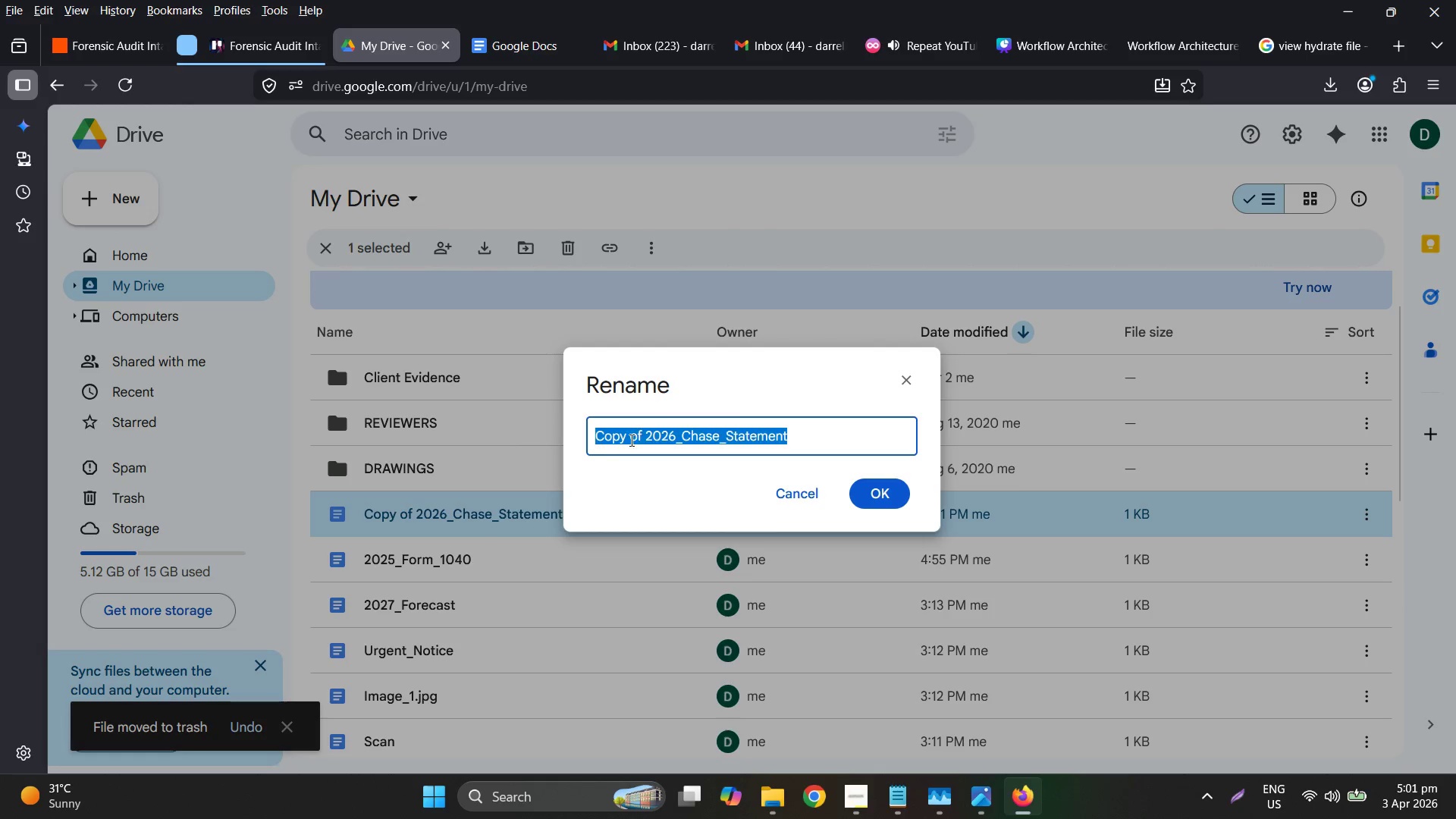 
left_click([647, 431])
 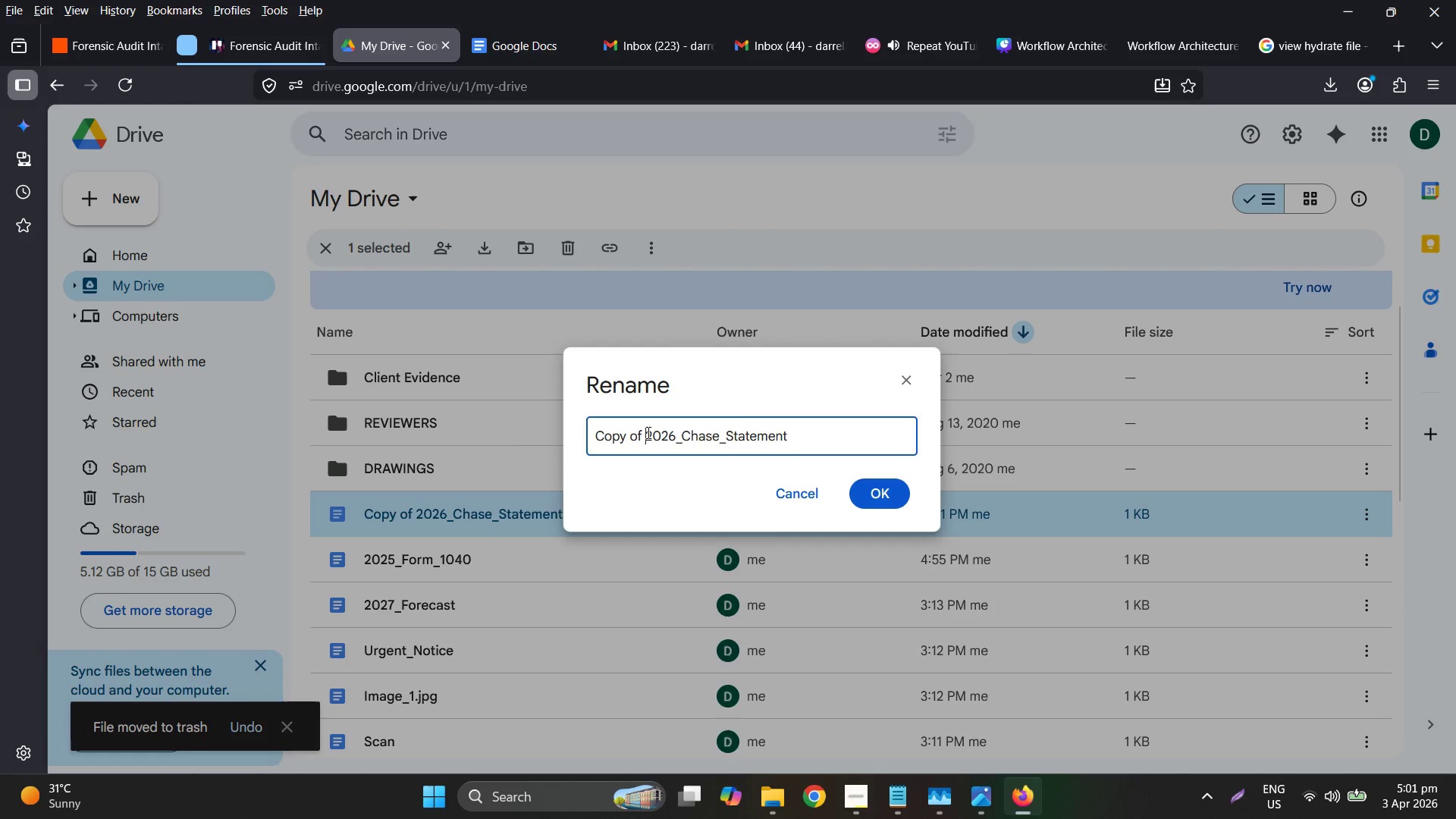 
left_click_drag(start_coordinate=[647, 432], to_coordinate=[574, 436])
 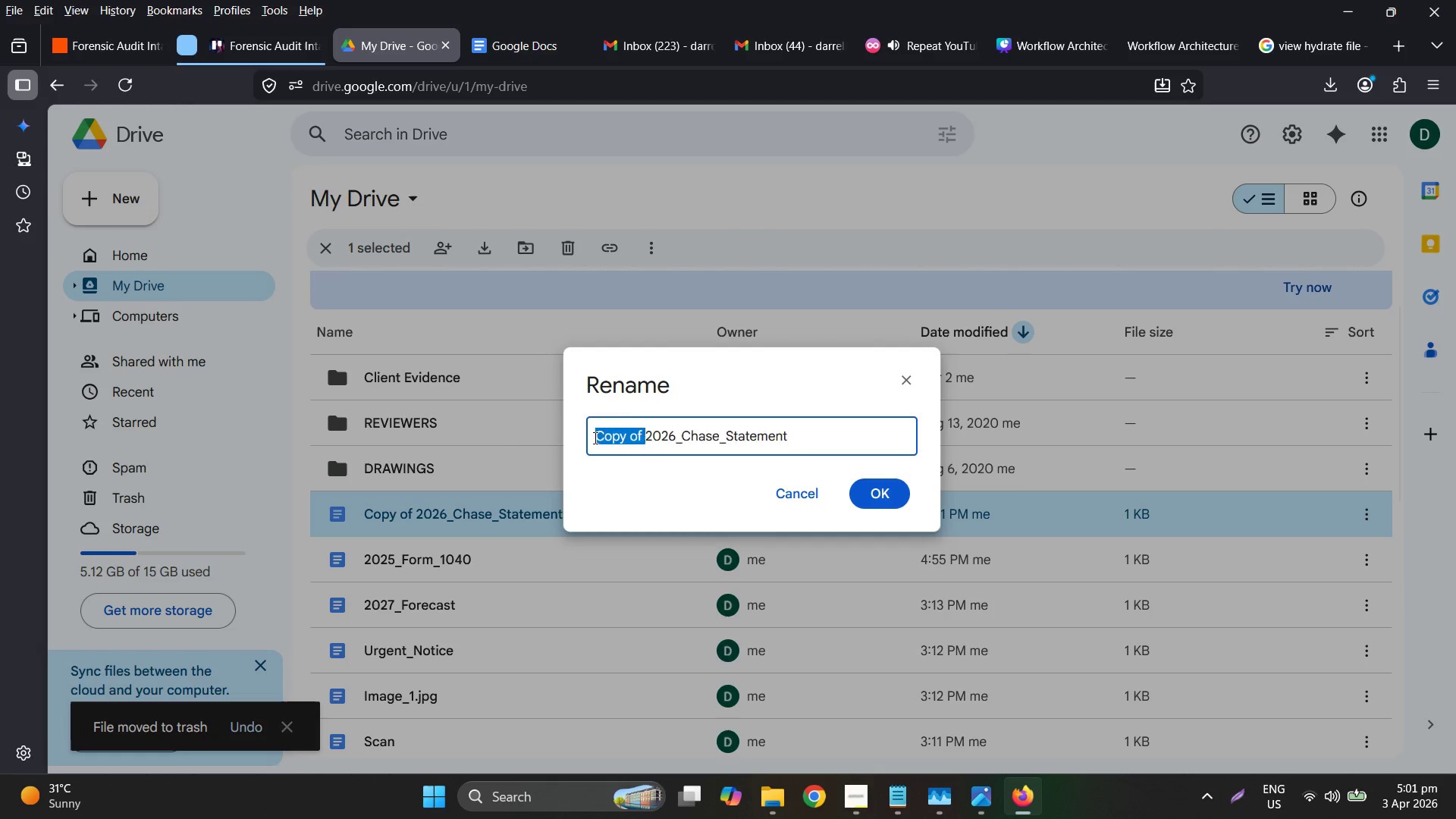 
key(Backspace)
 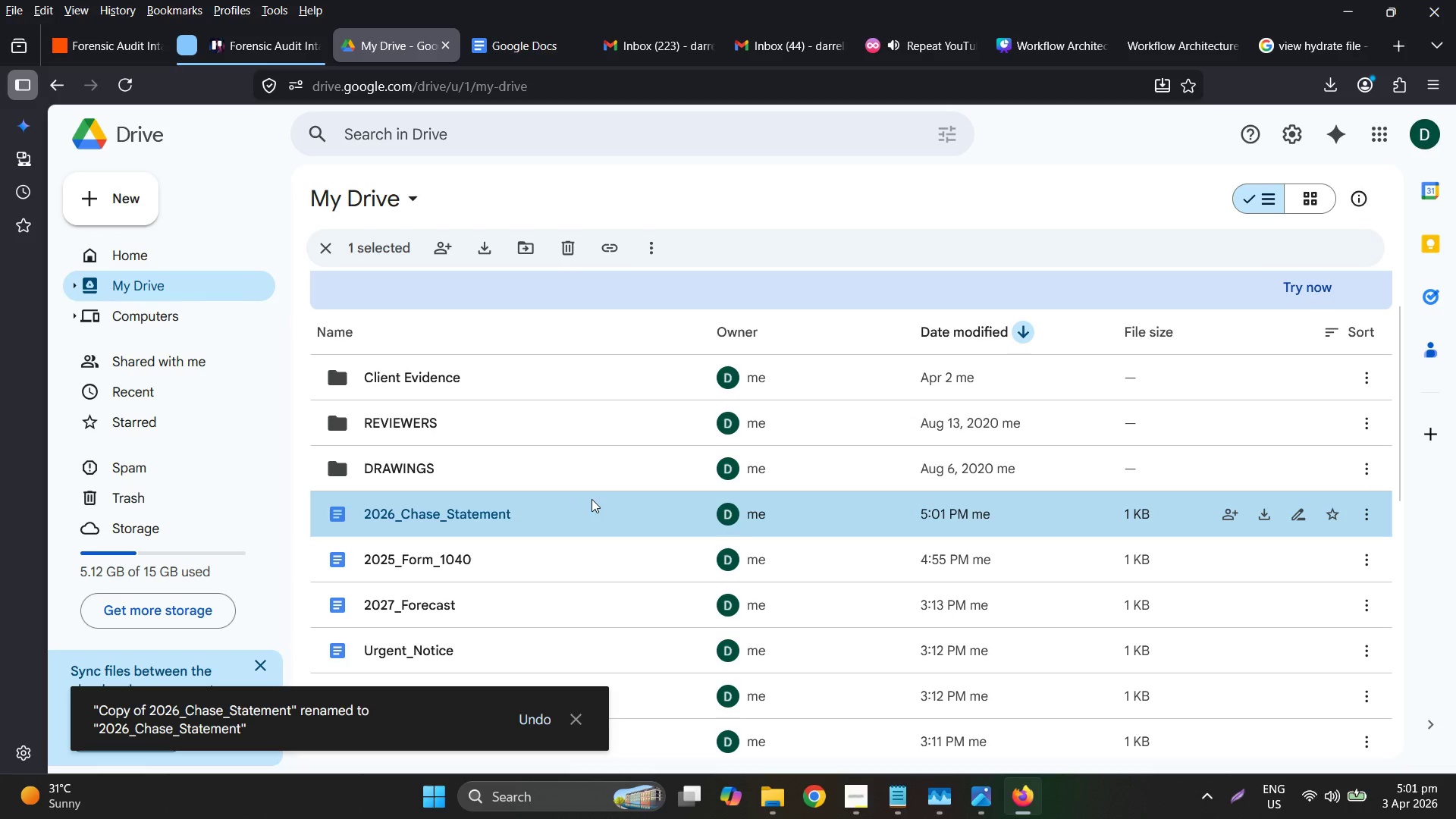 
wait(6.75)
 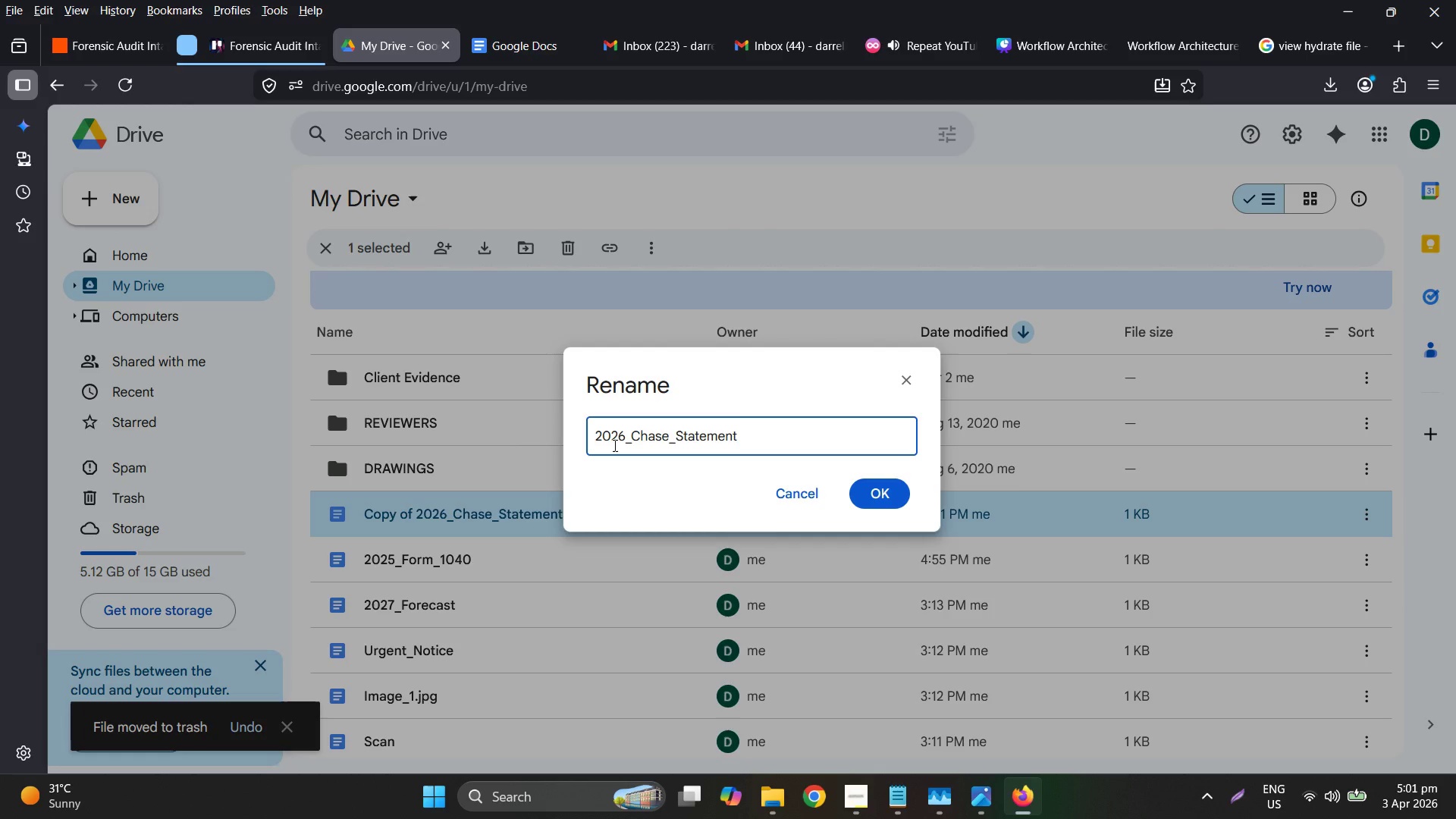 
left_click([121, 47])
 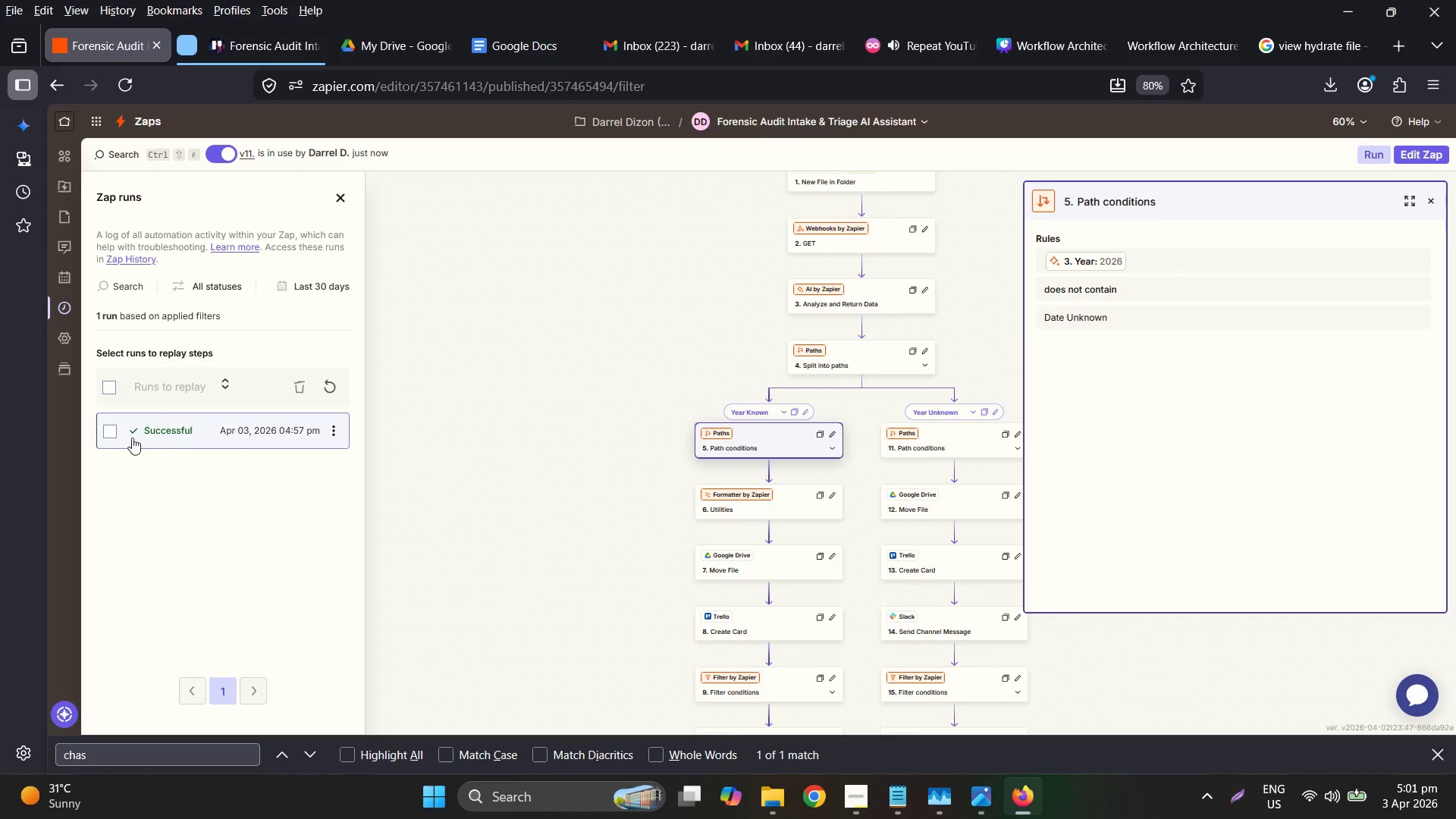 
double_click([108, 435])
 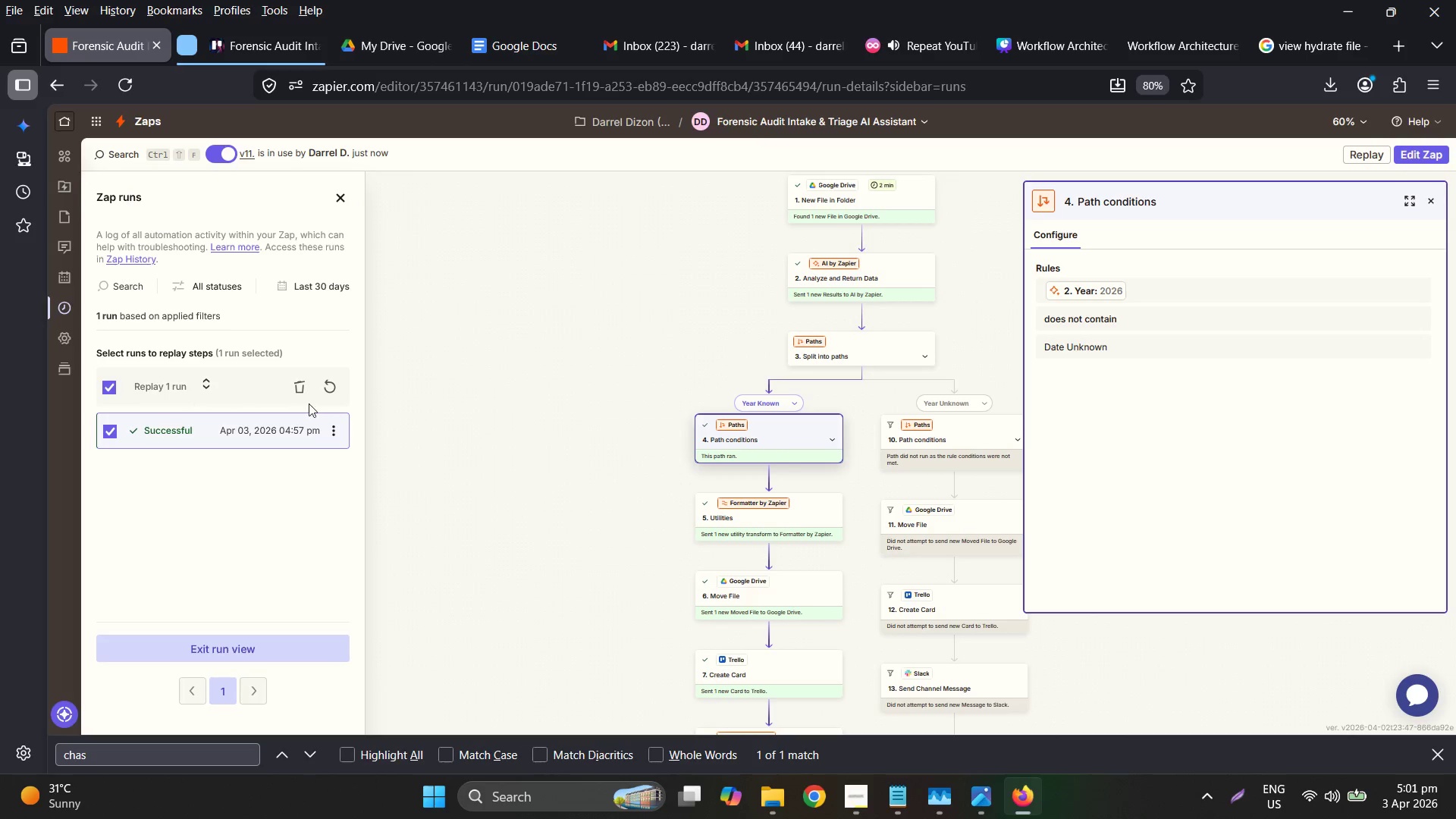 
left_click([292, 388])
 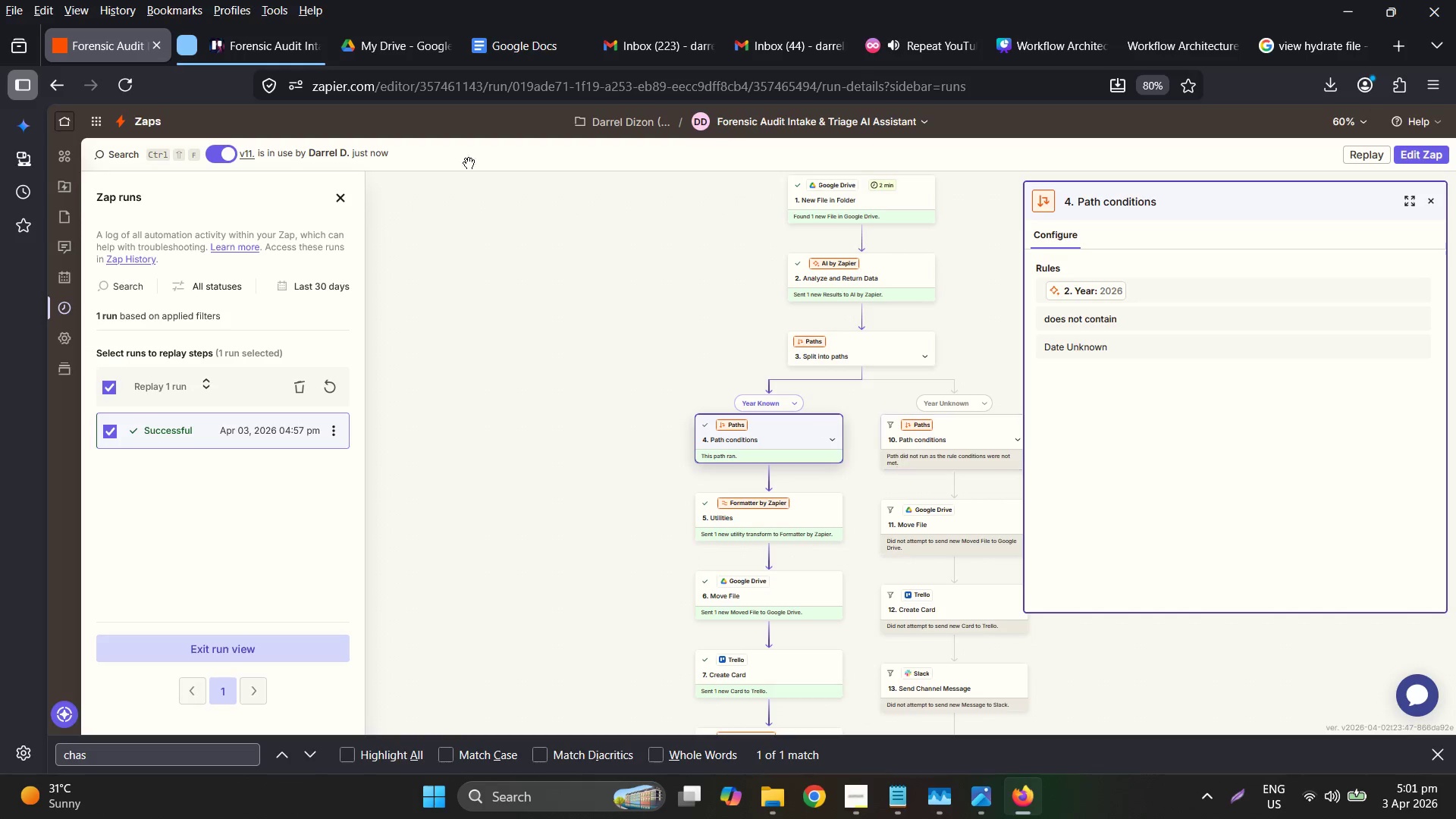 
mouse_move([273, 45])
 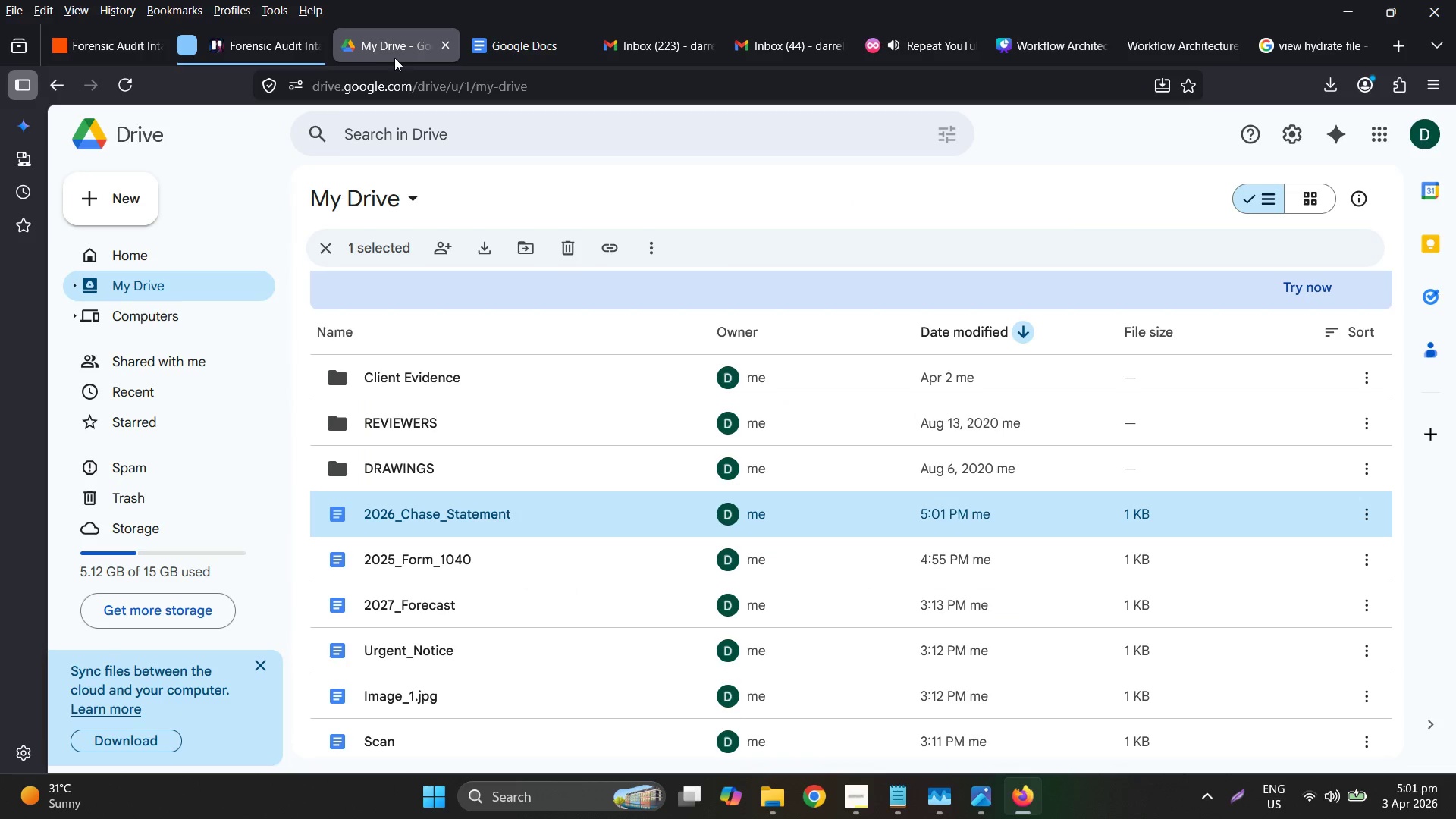 
double_click([252, 39])
 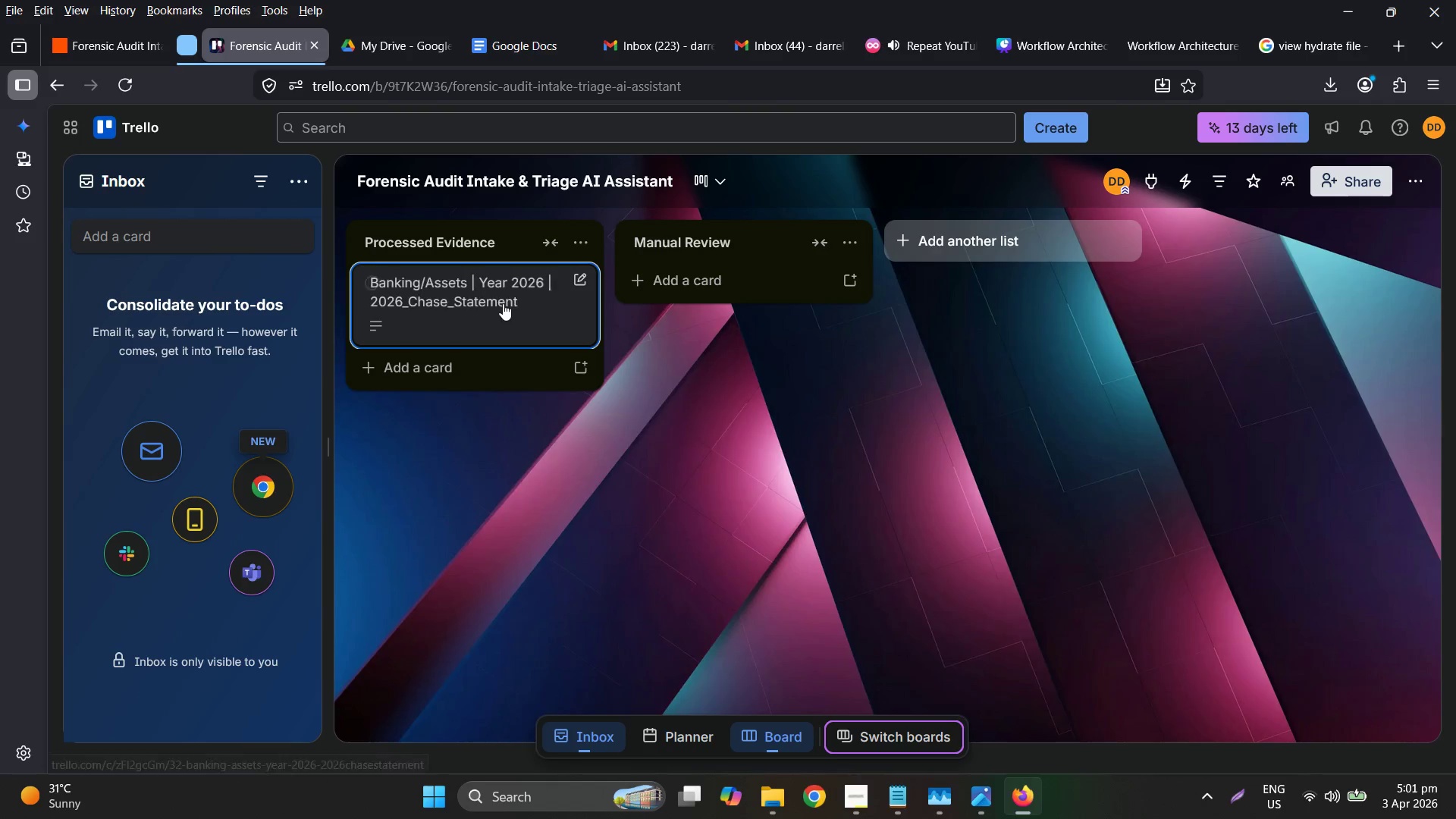 
right_click([503, 303])
 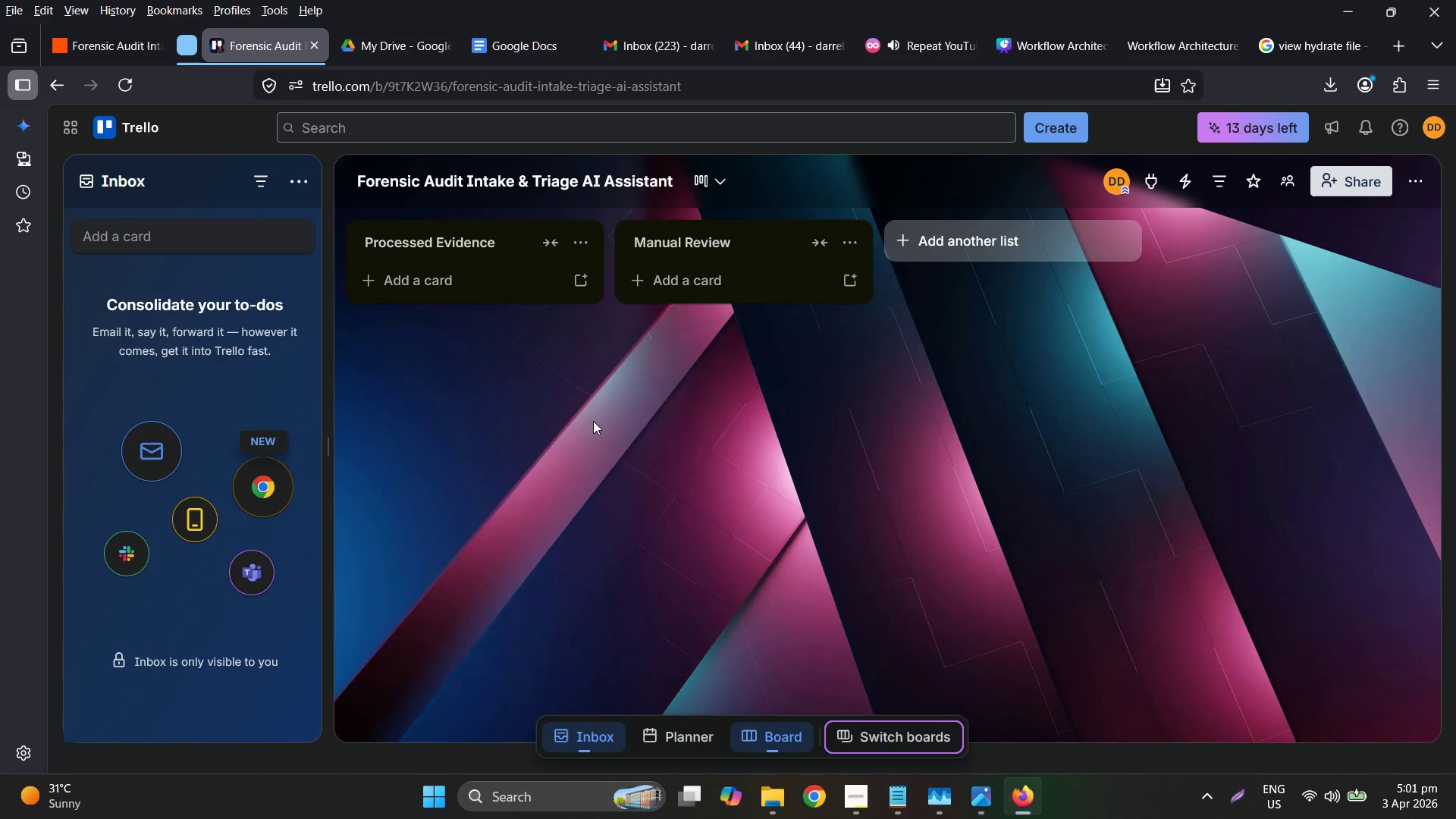 
left_click([361, 55])
 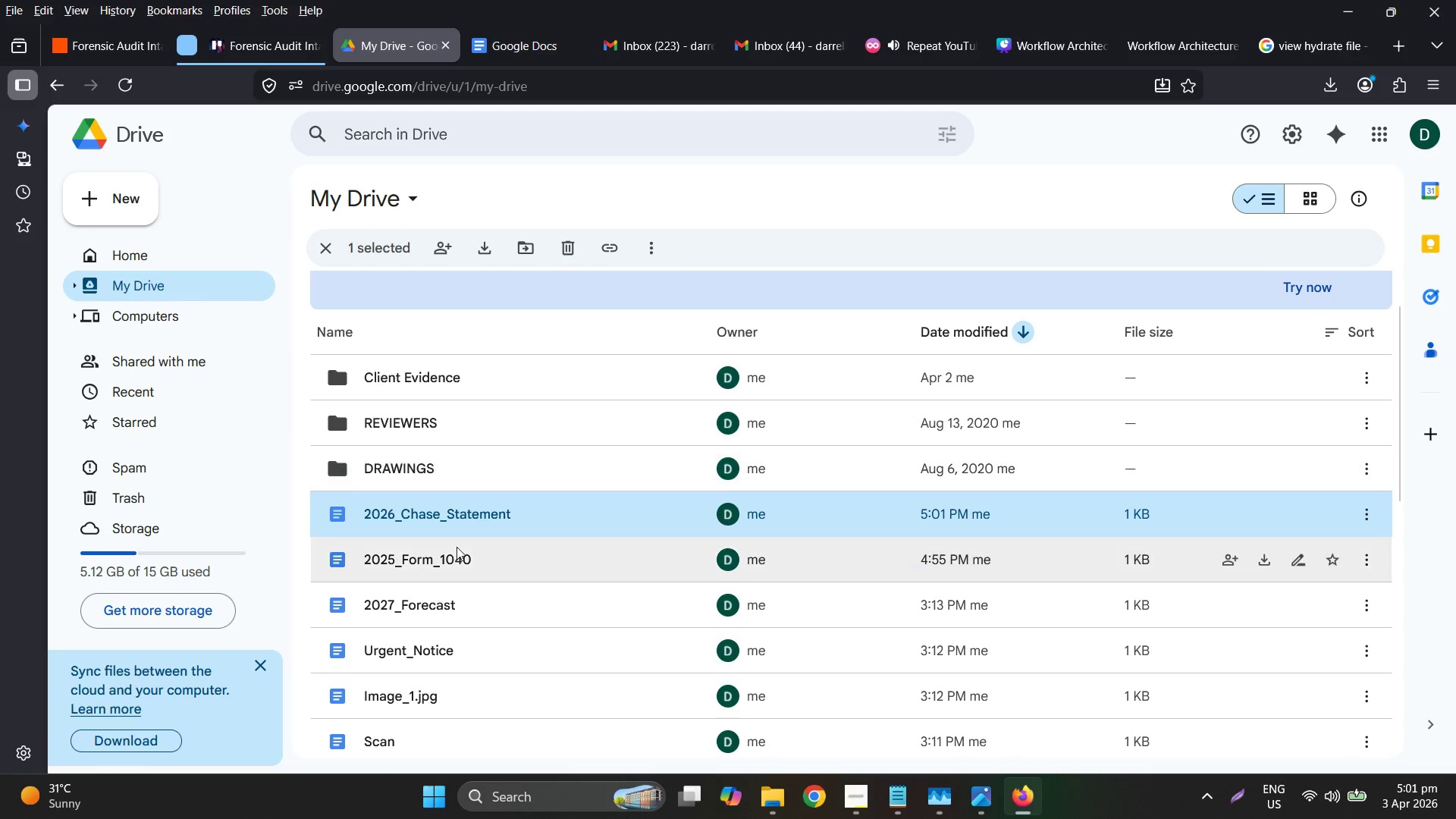 
left_click_drag(start_coordinate=[456, 516], to_coordinate=[429, 361])
 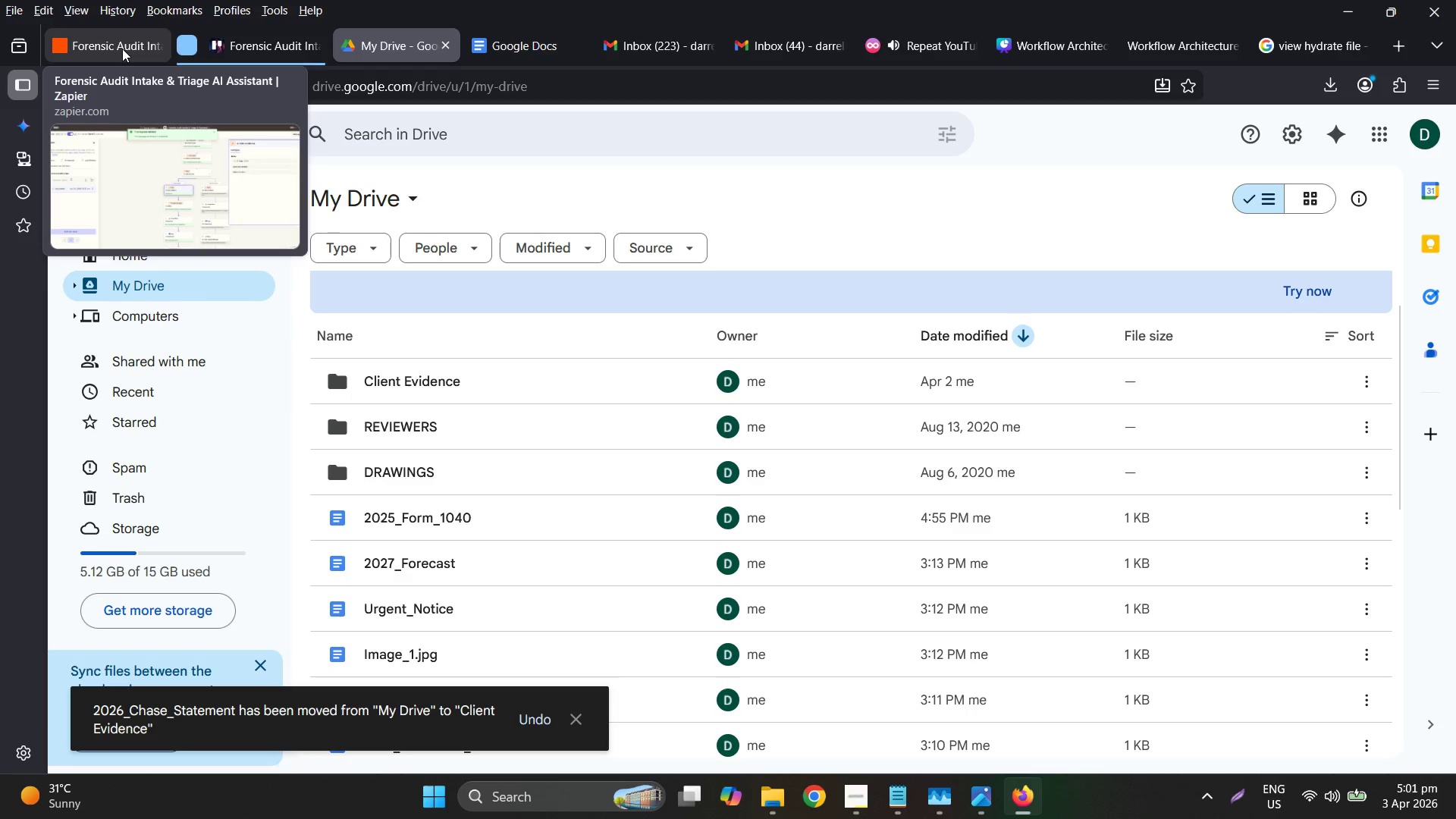 
left_click([122, 49])
 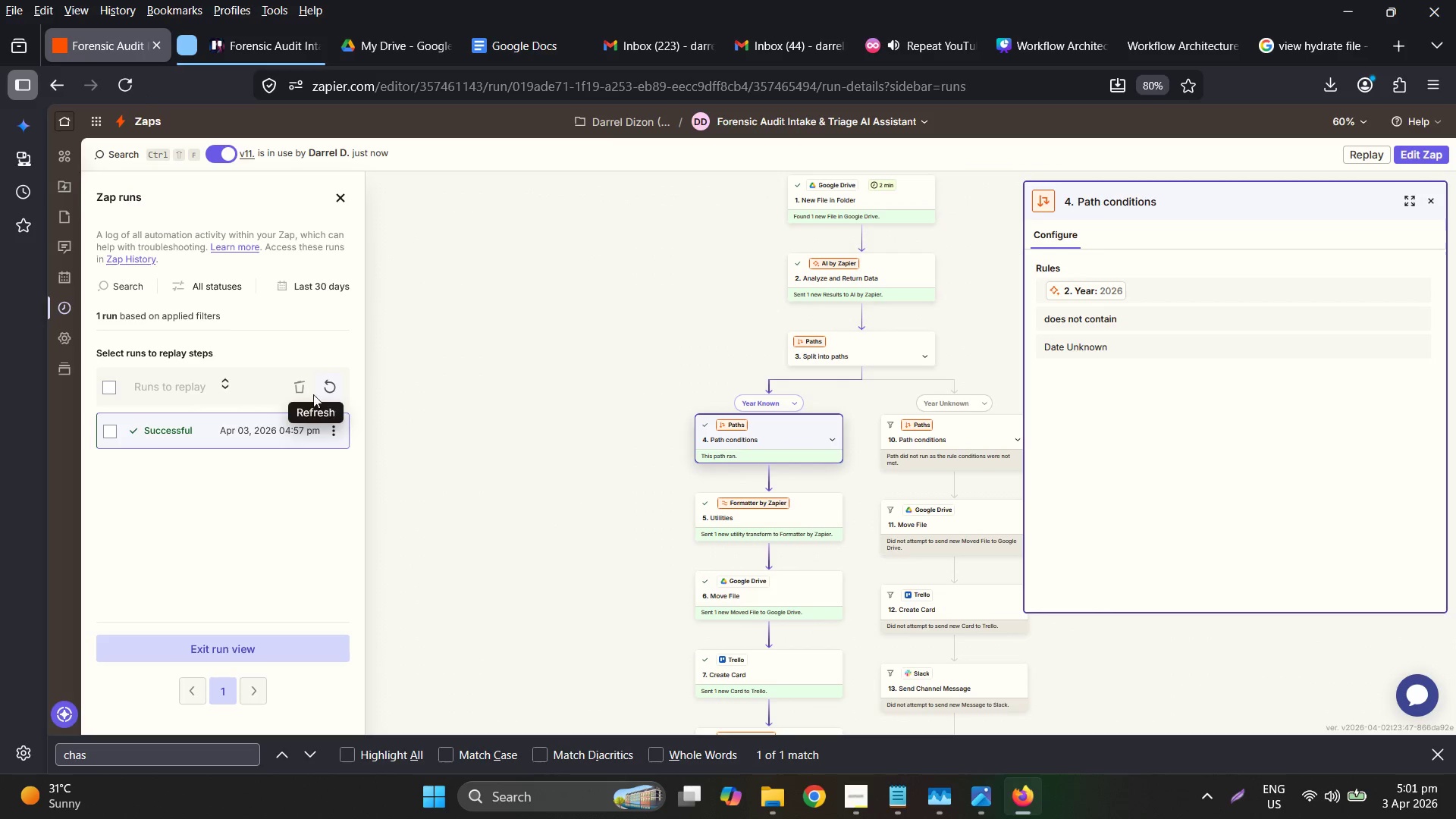 
left_click([128, 82])
 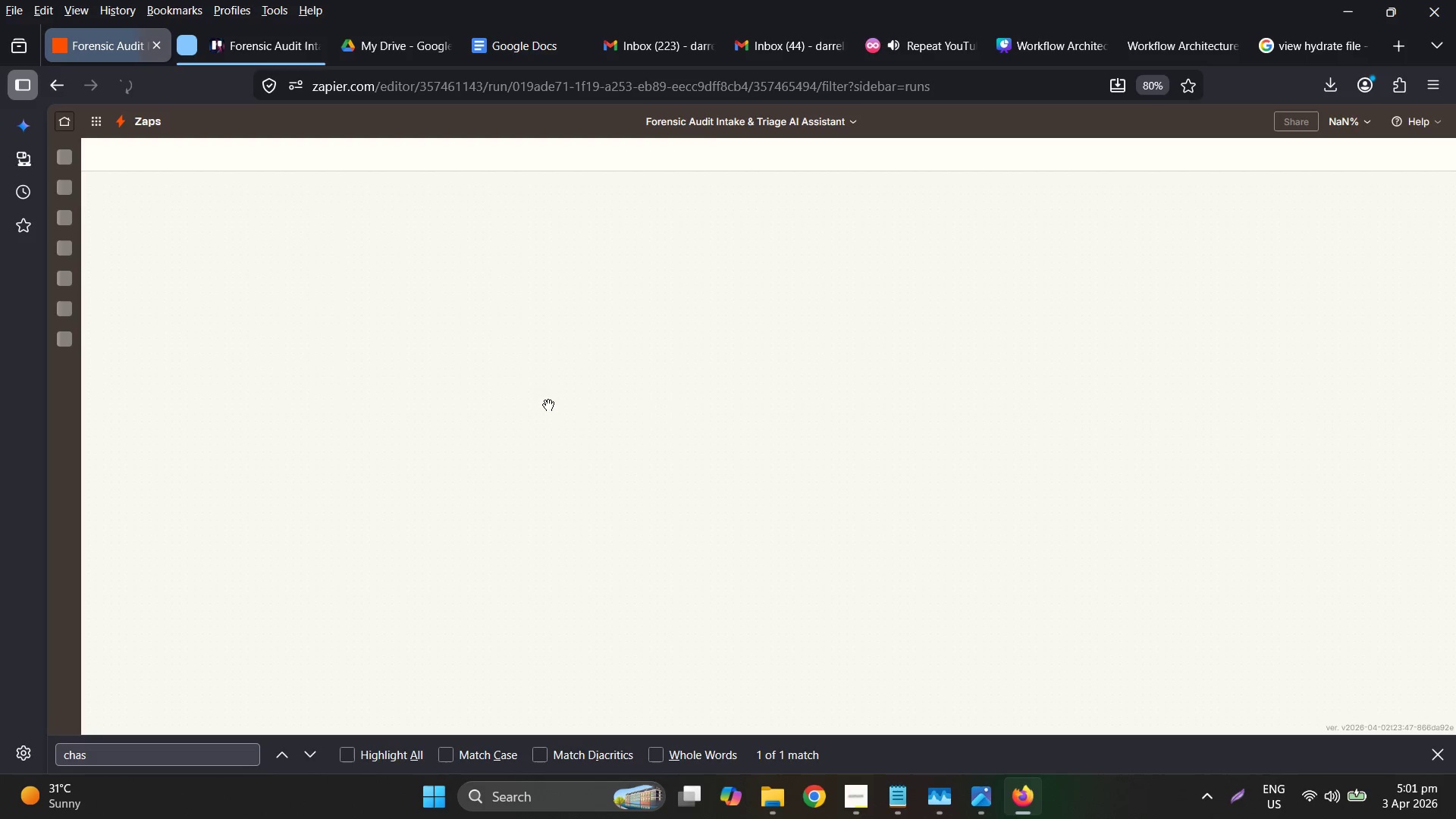 
mouse_move([314, 364])
 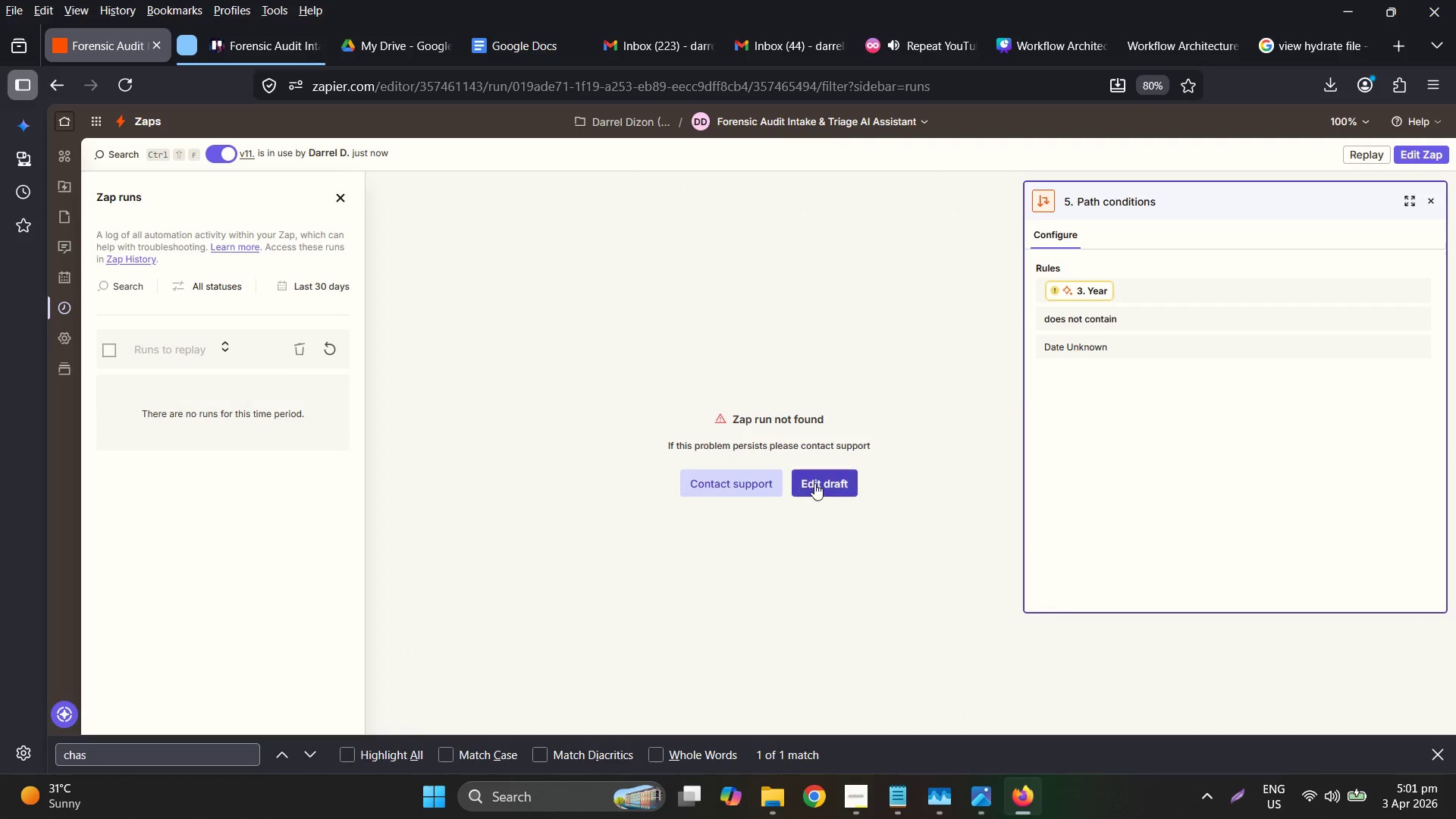 
wait(6.12)
 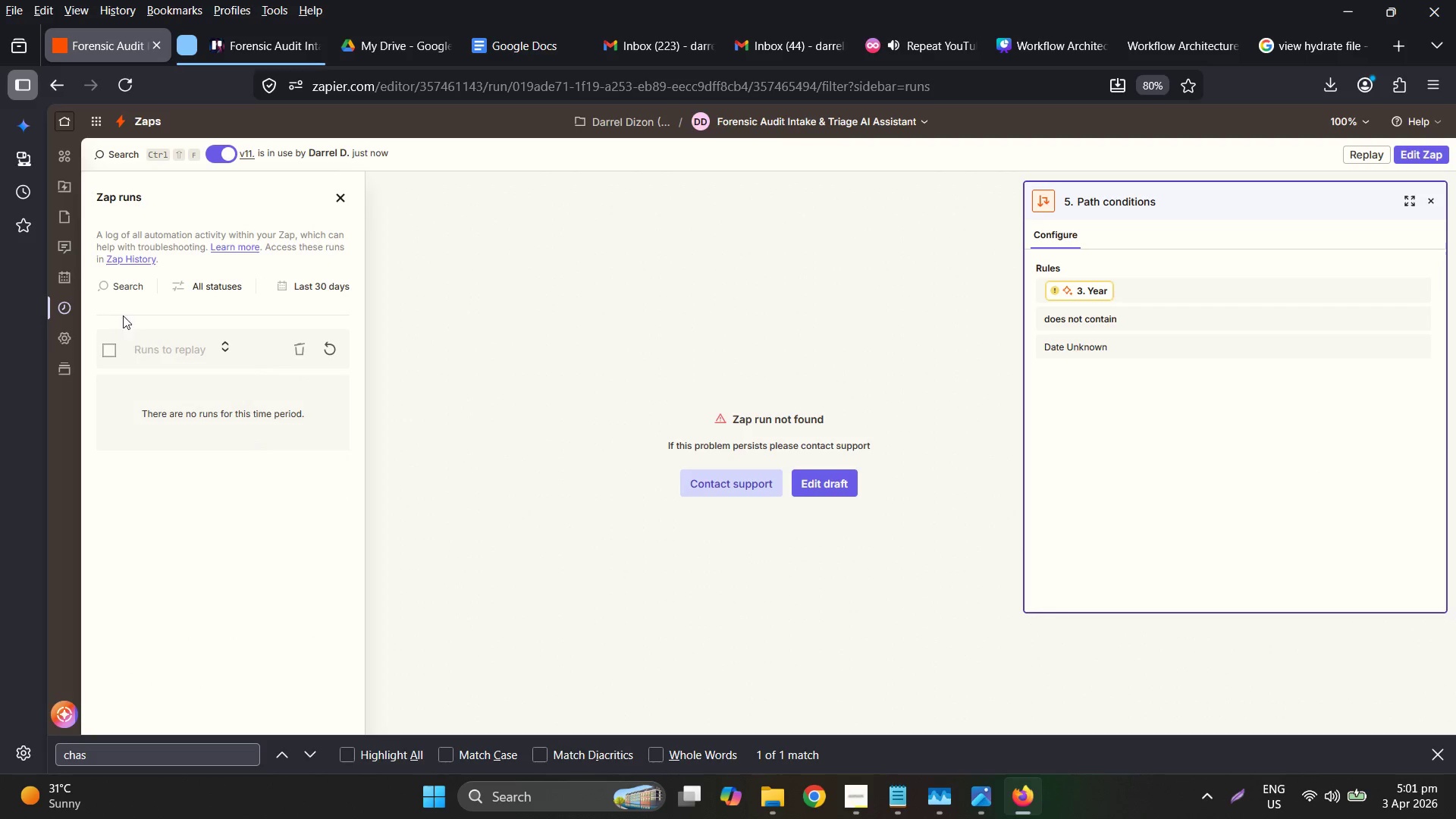 
left_click([127, 91])
 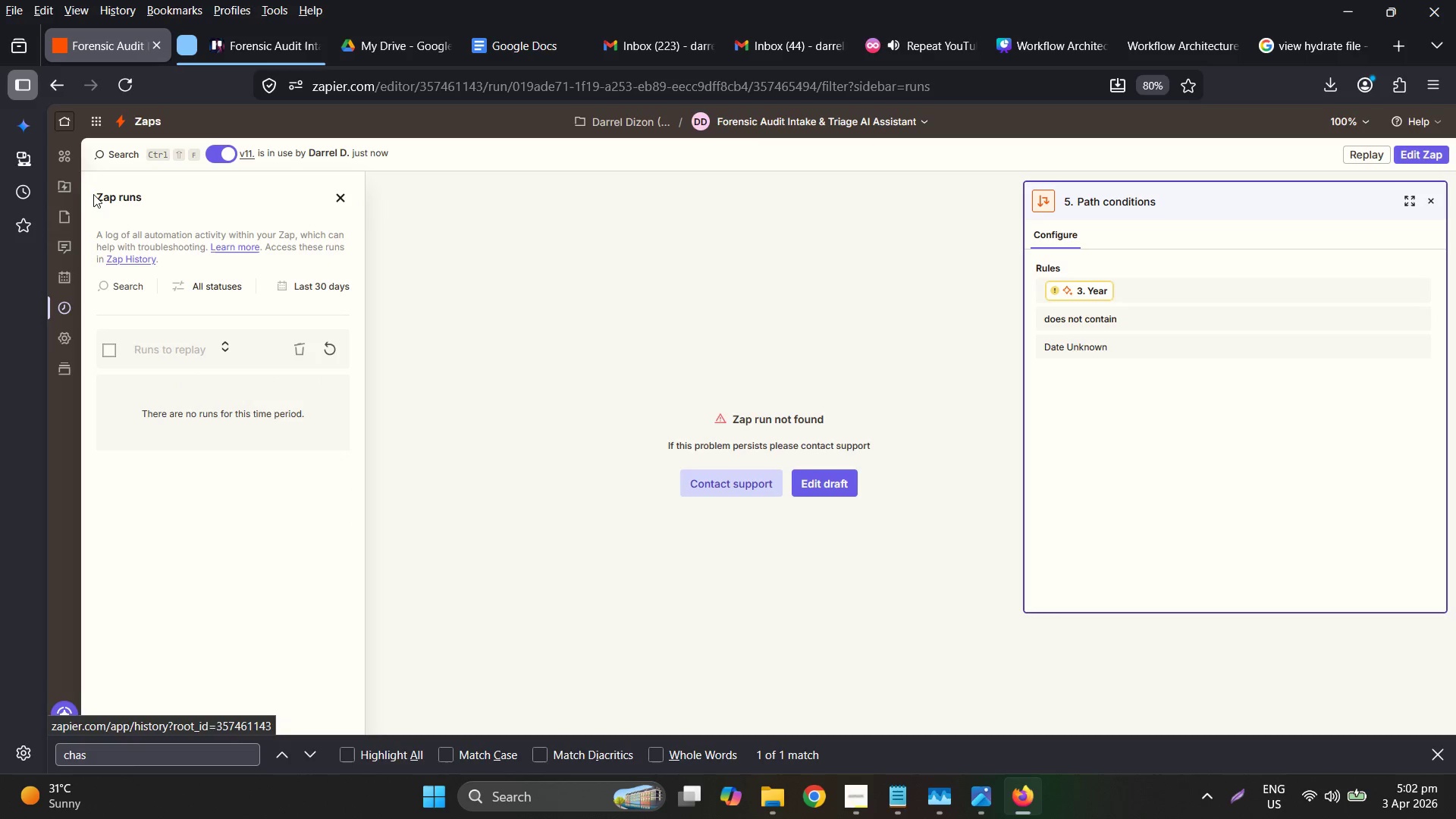 
left_click([77, 199])
 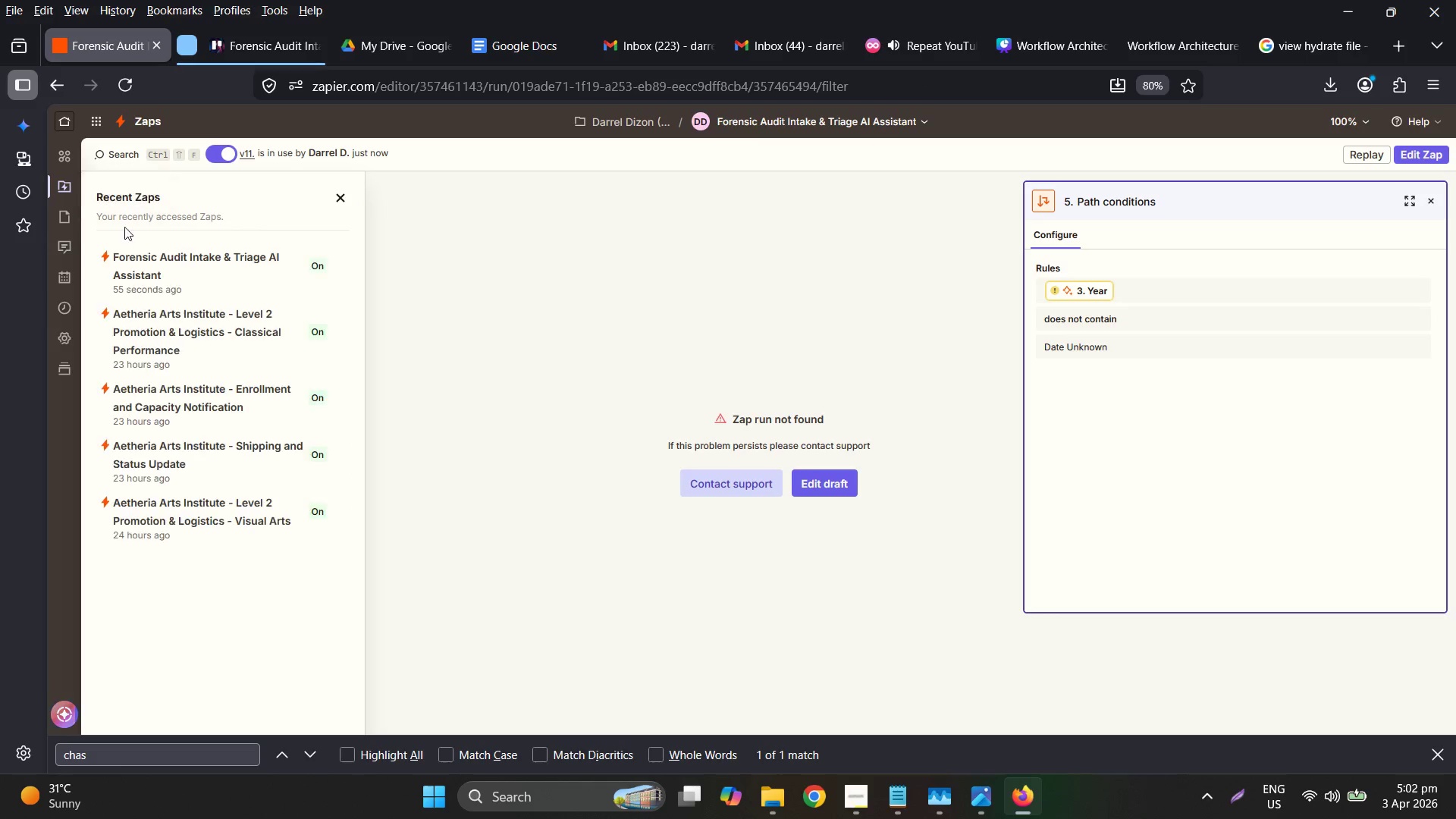 
left_click([174, 262])
 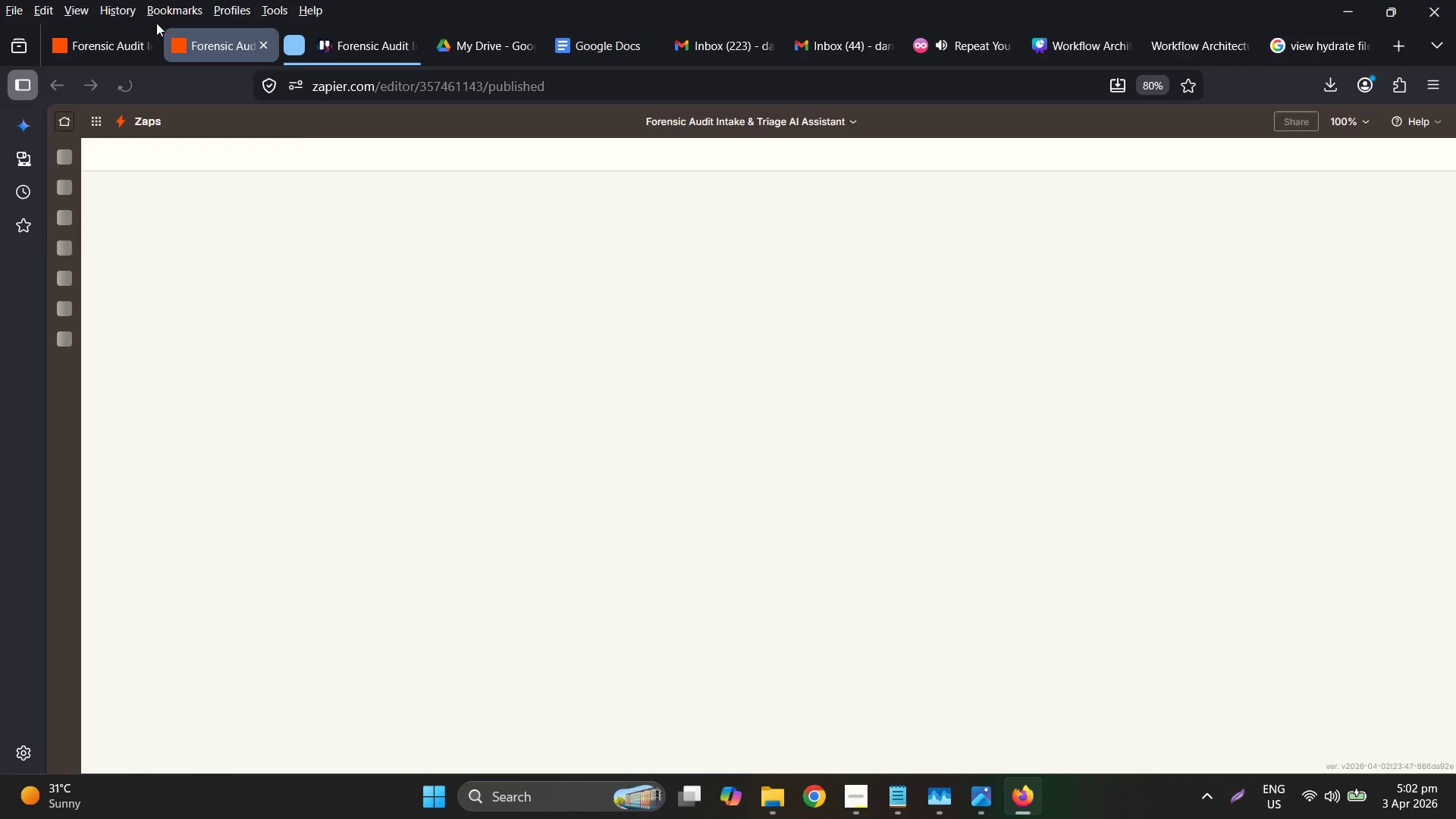 
double_click([148, 47])
 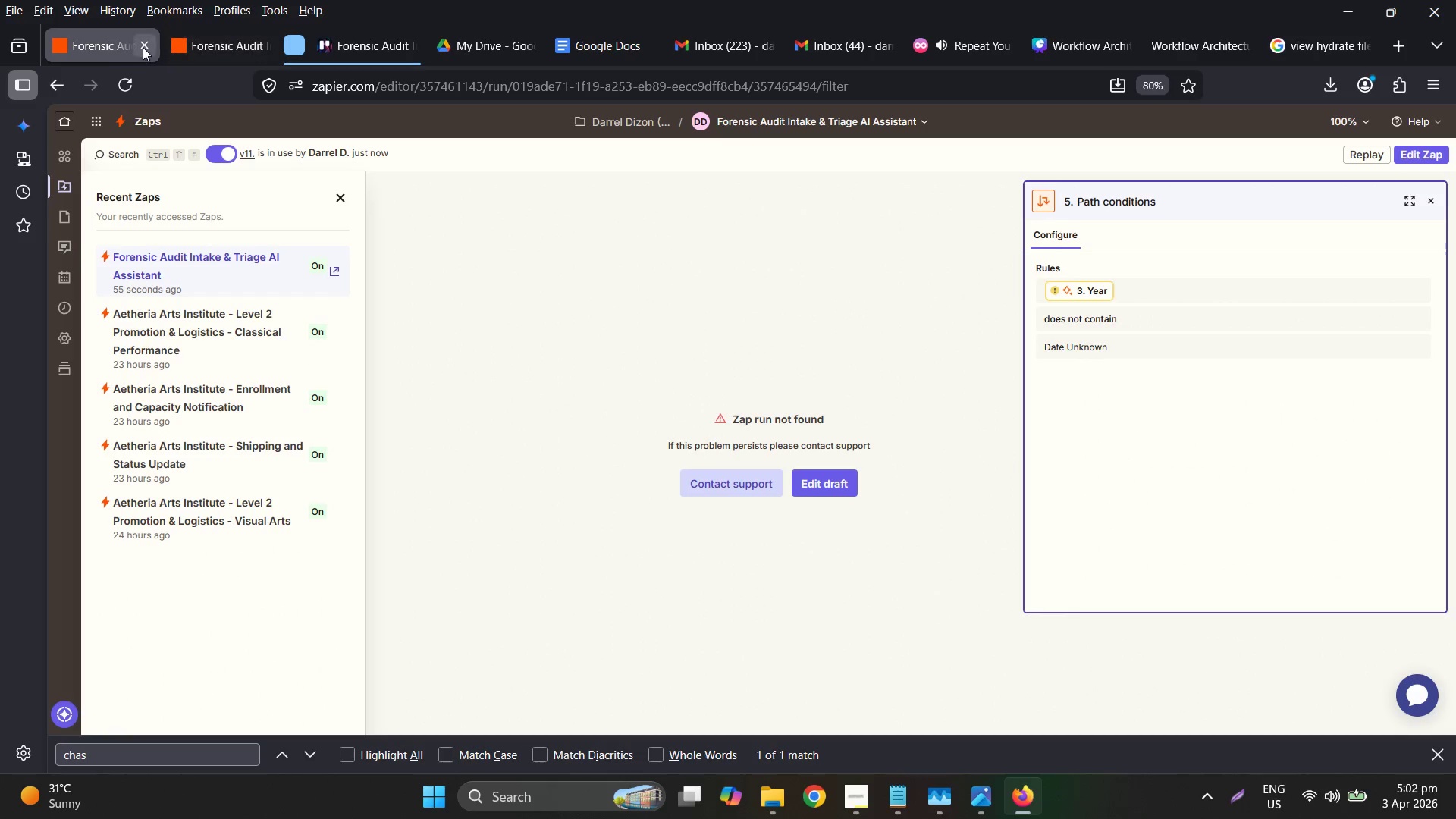 
left_click([143, 47])
 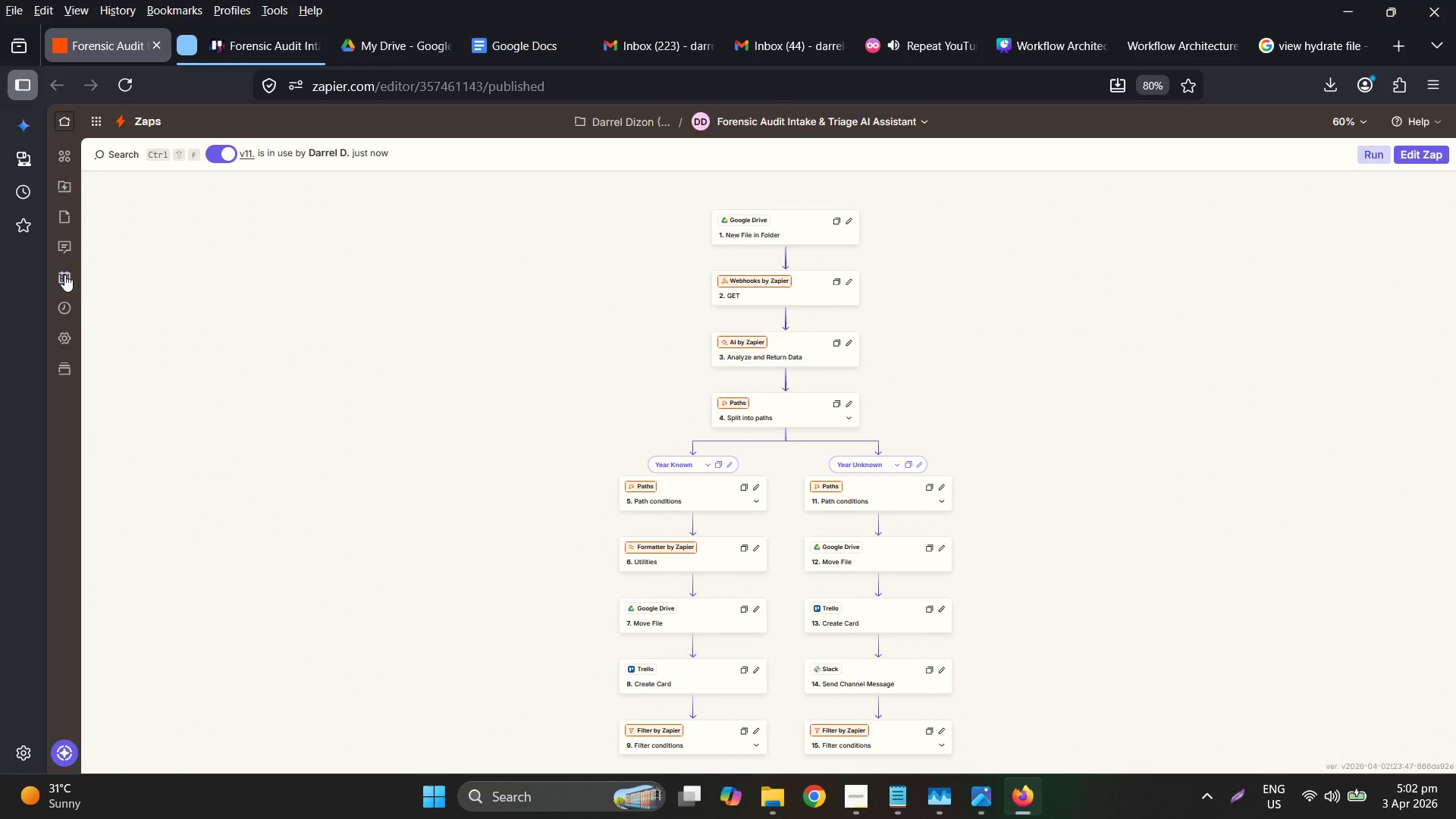 
left_click([65, 321])
 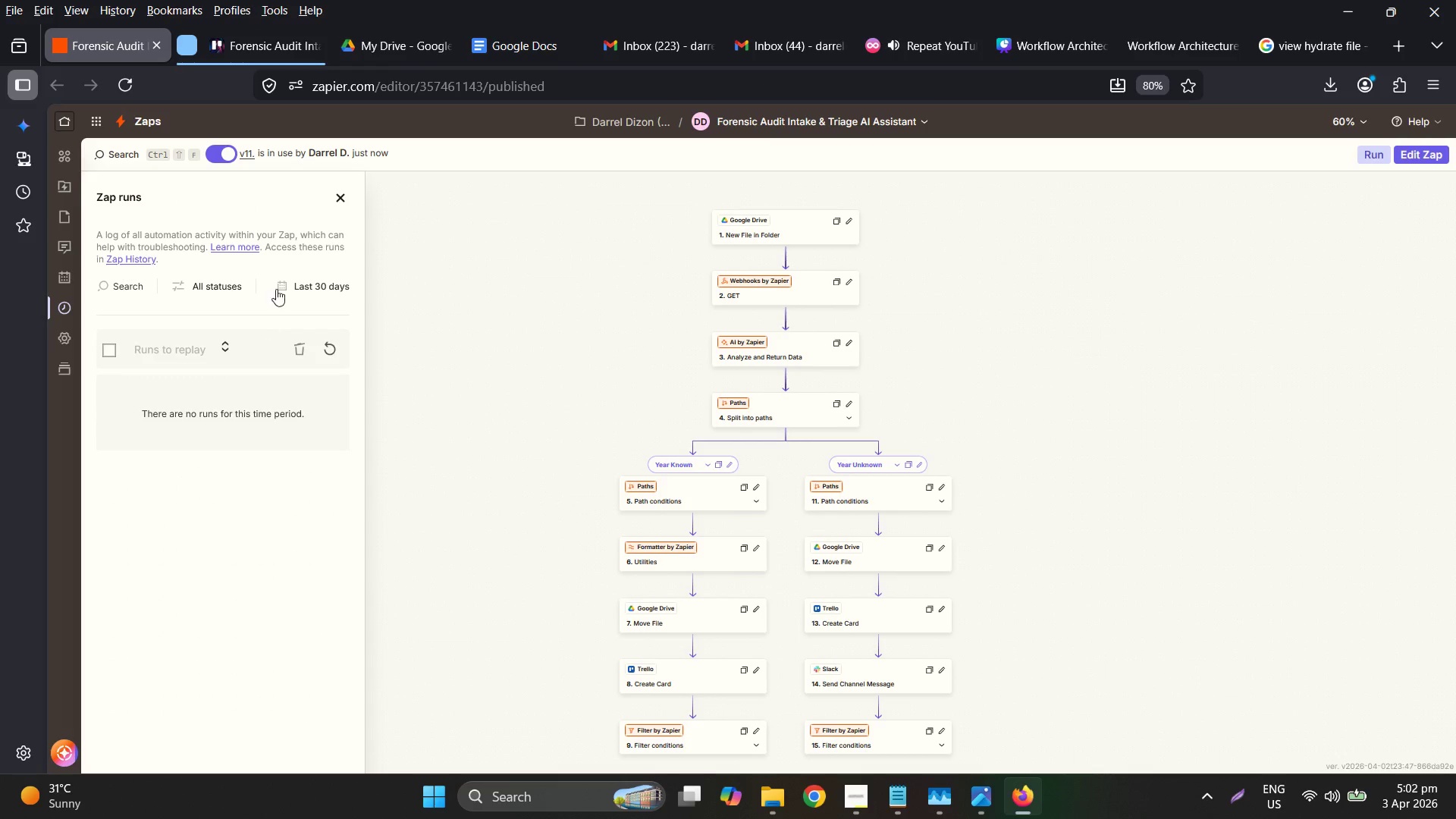 
mouse_move([315, 353])
 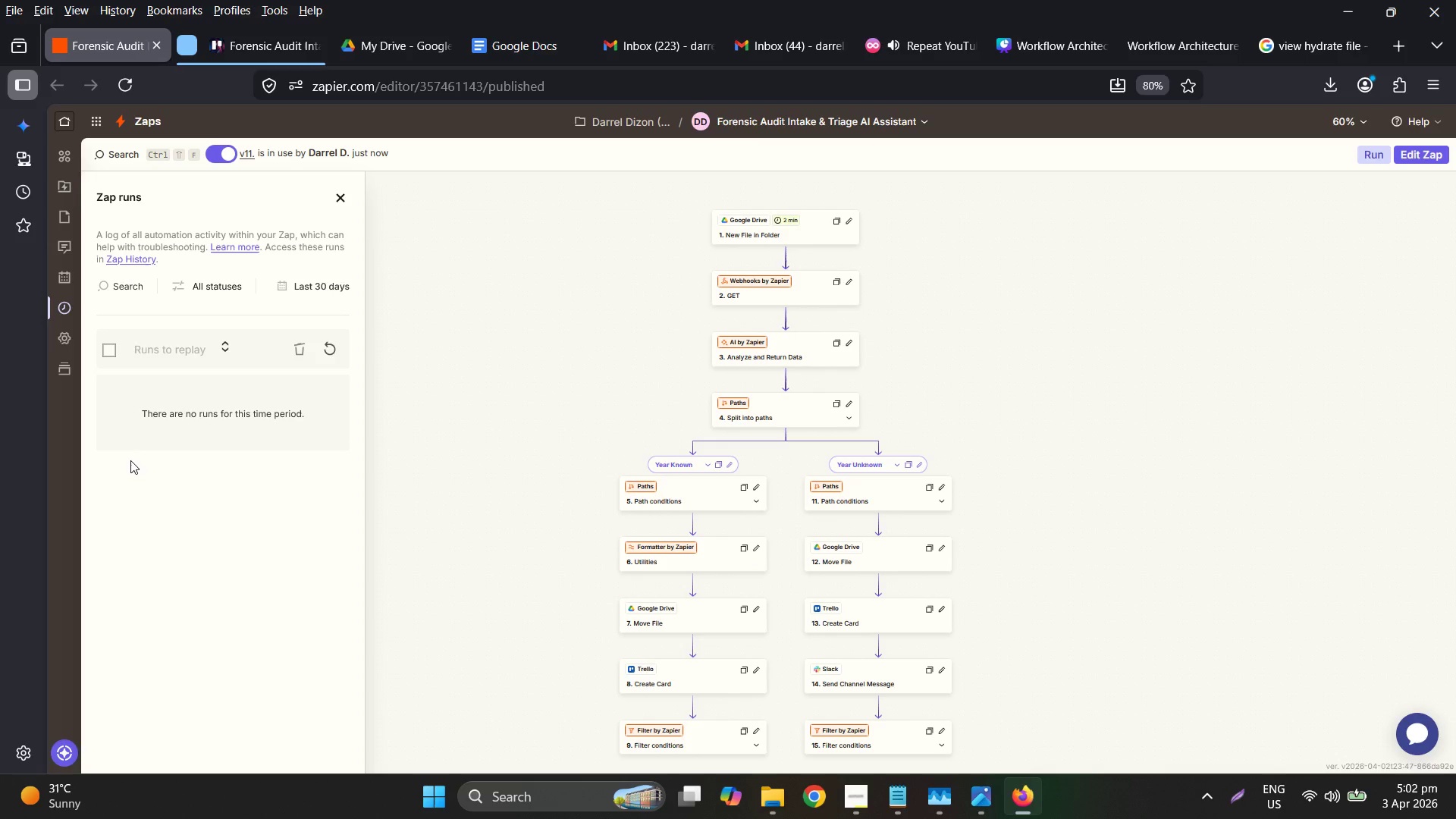 
wait(21.03)
 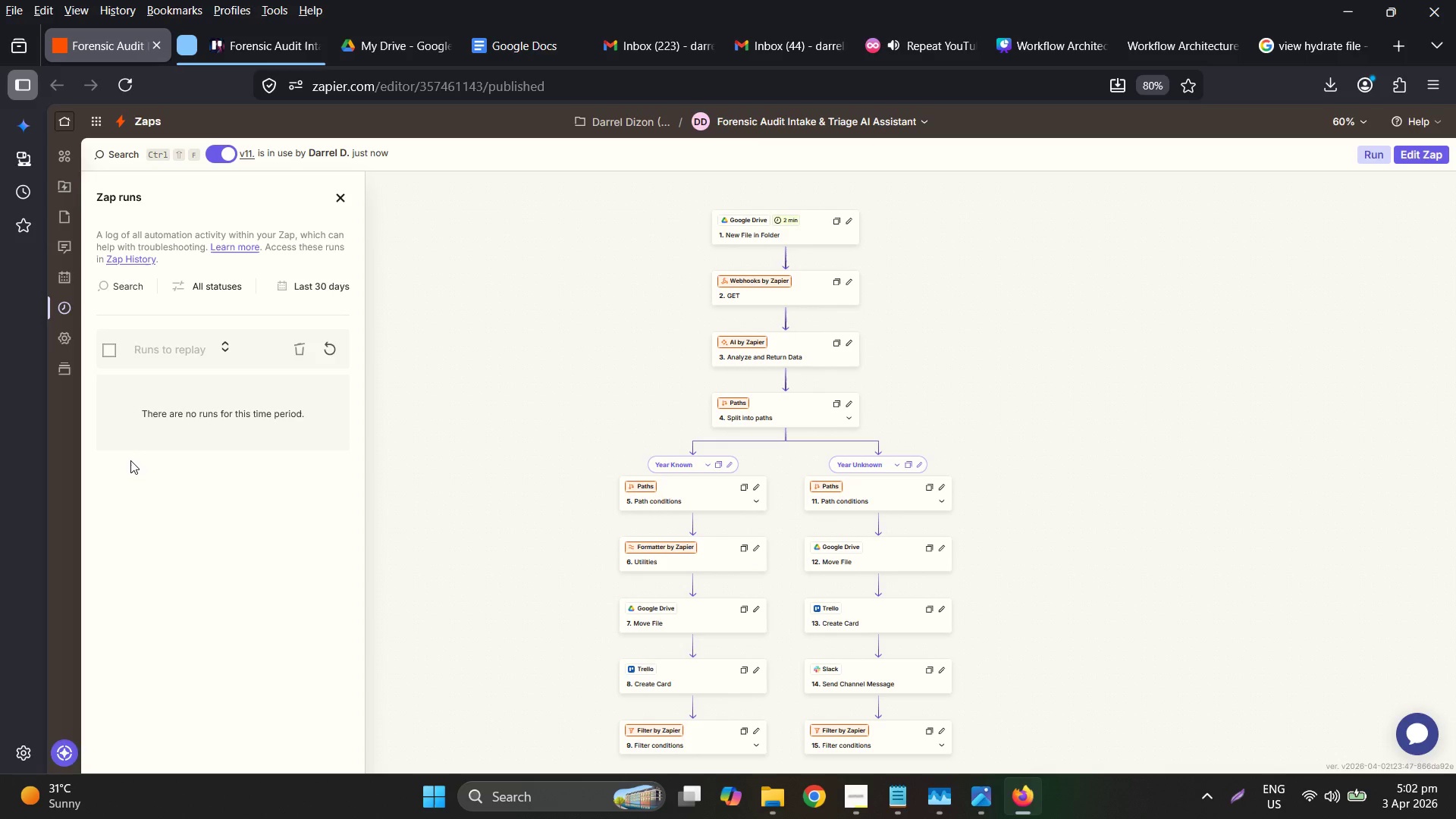 
left_click([240, 27])
 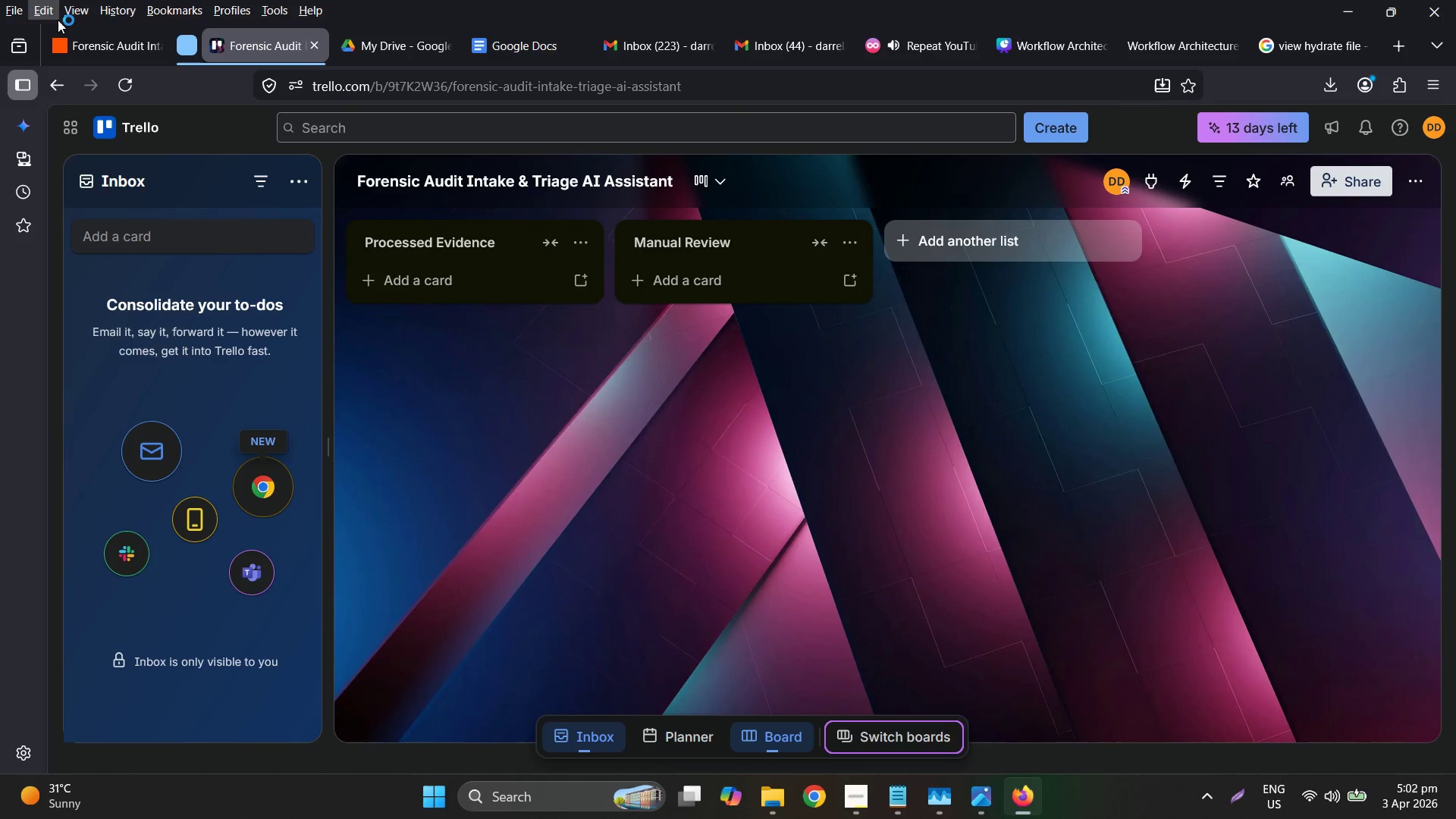 
left_click([96, 28])
 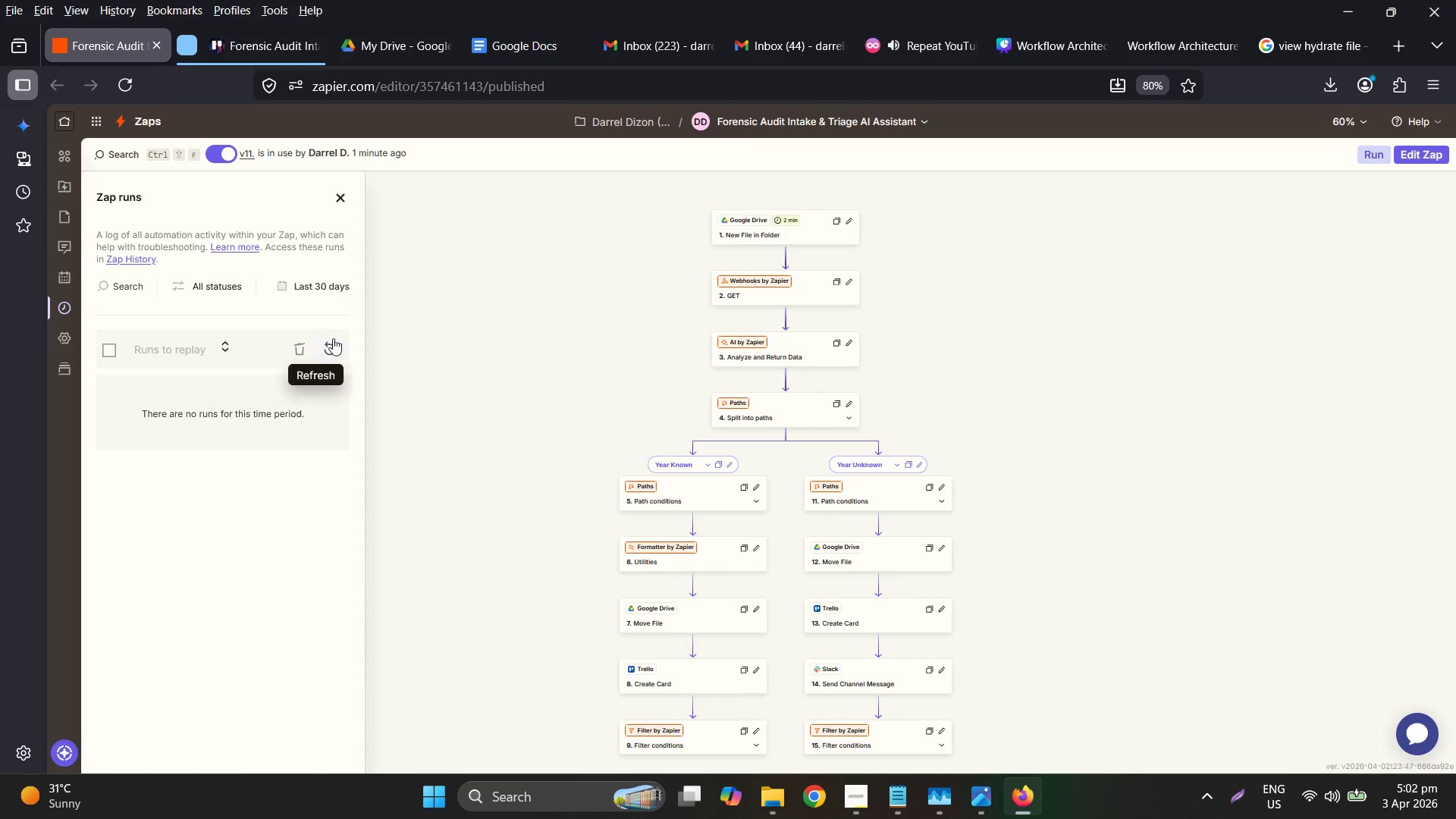 
left_click([338, 337])
 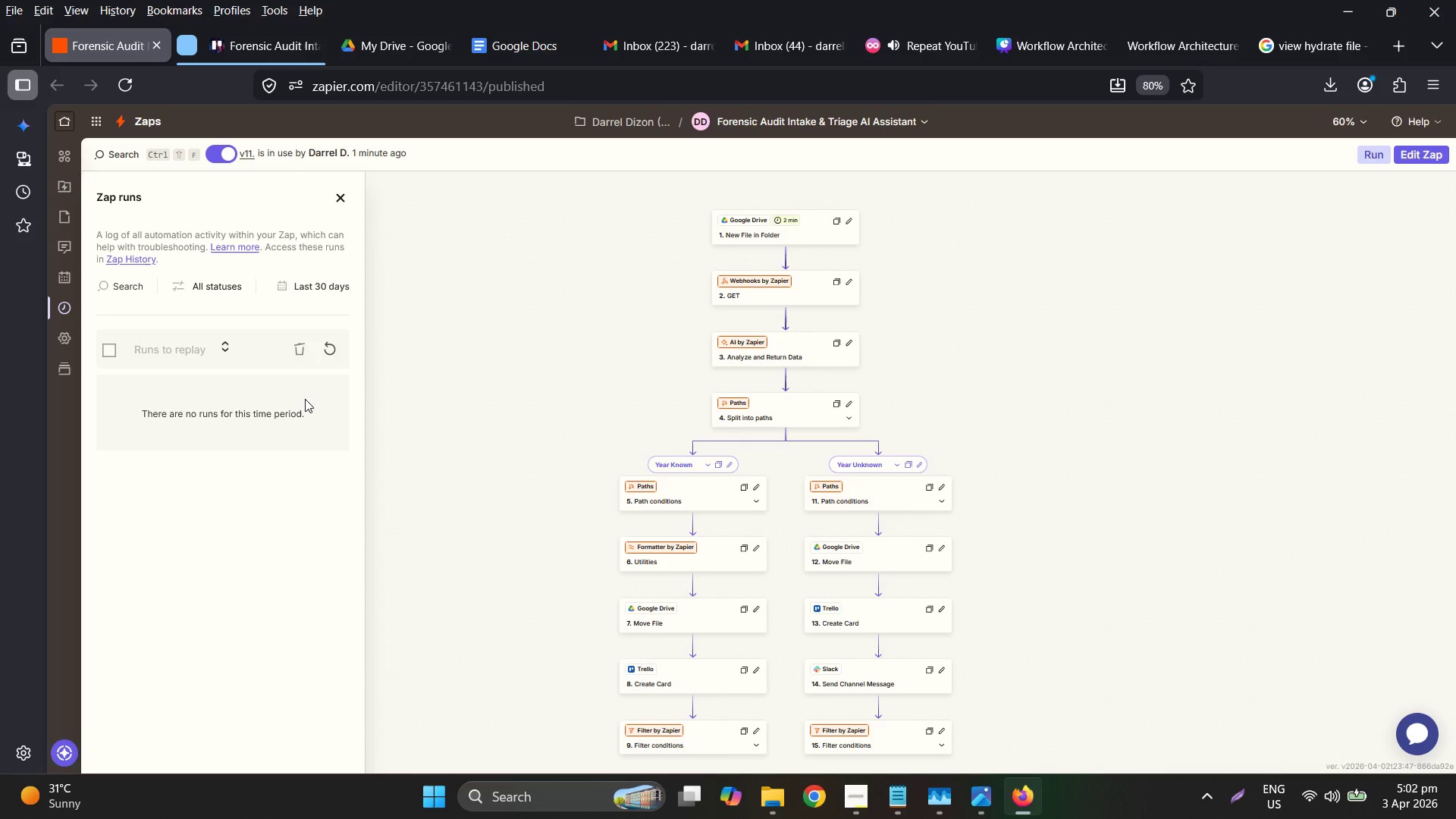 
wait(21.83)
 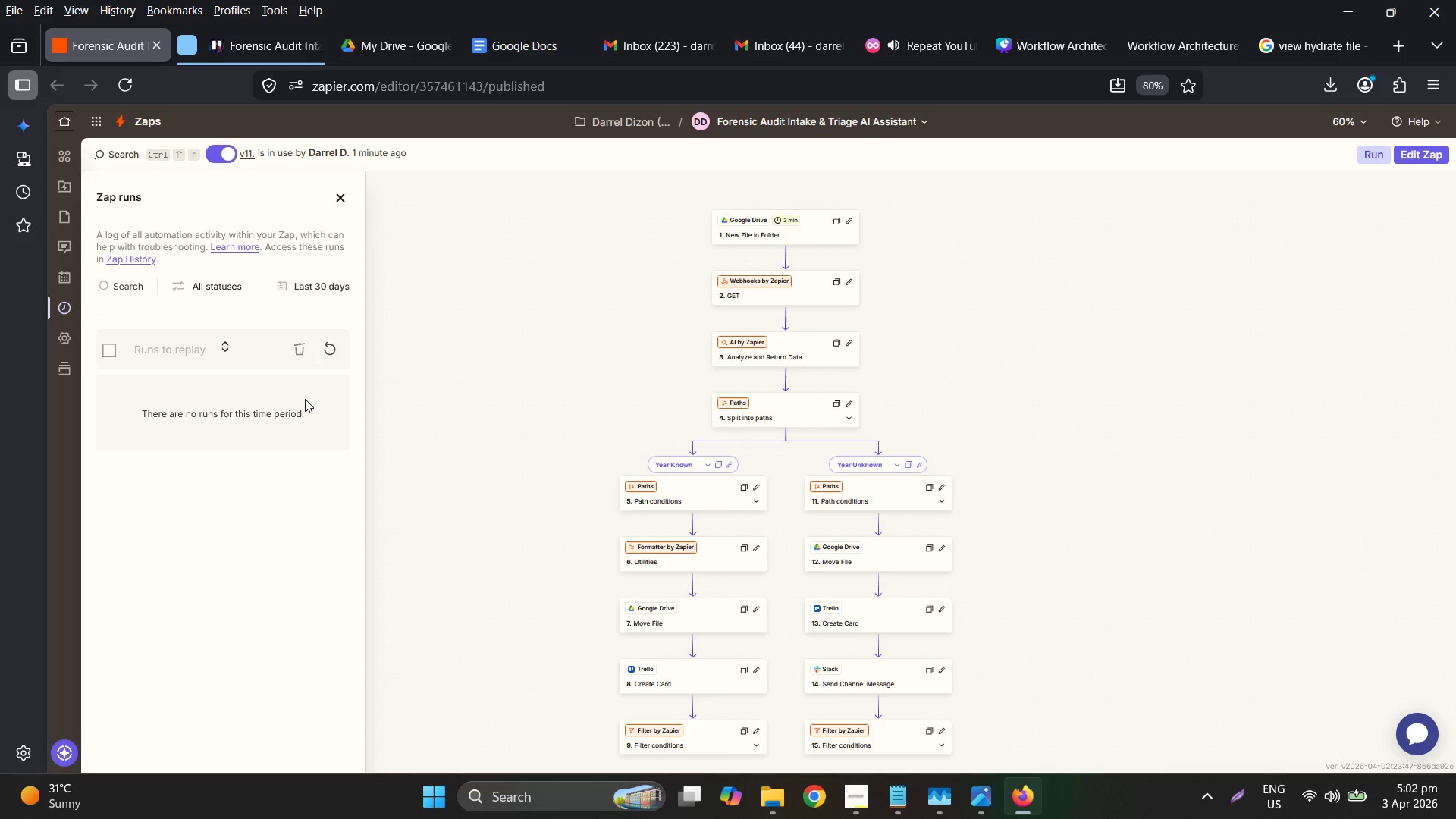 
left_click([326, 359])
 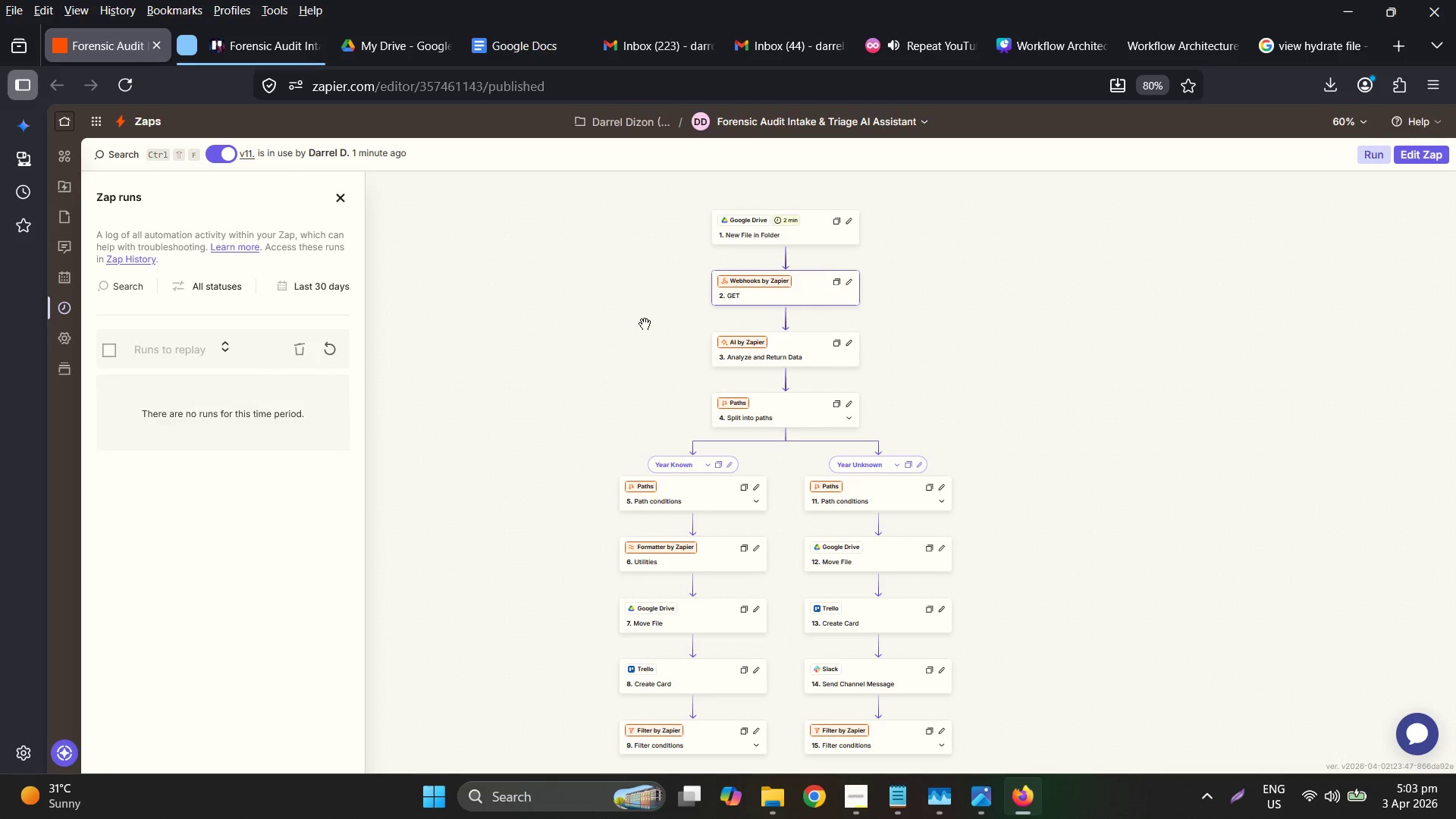 
left_click([387, 53])
 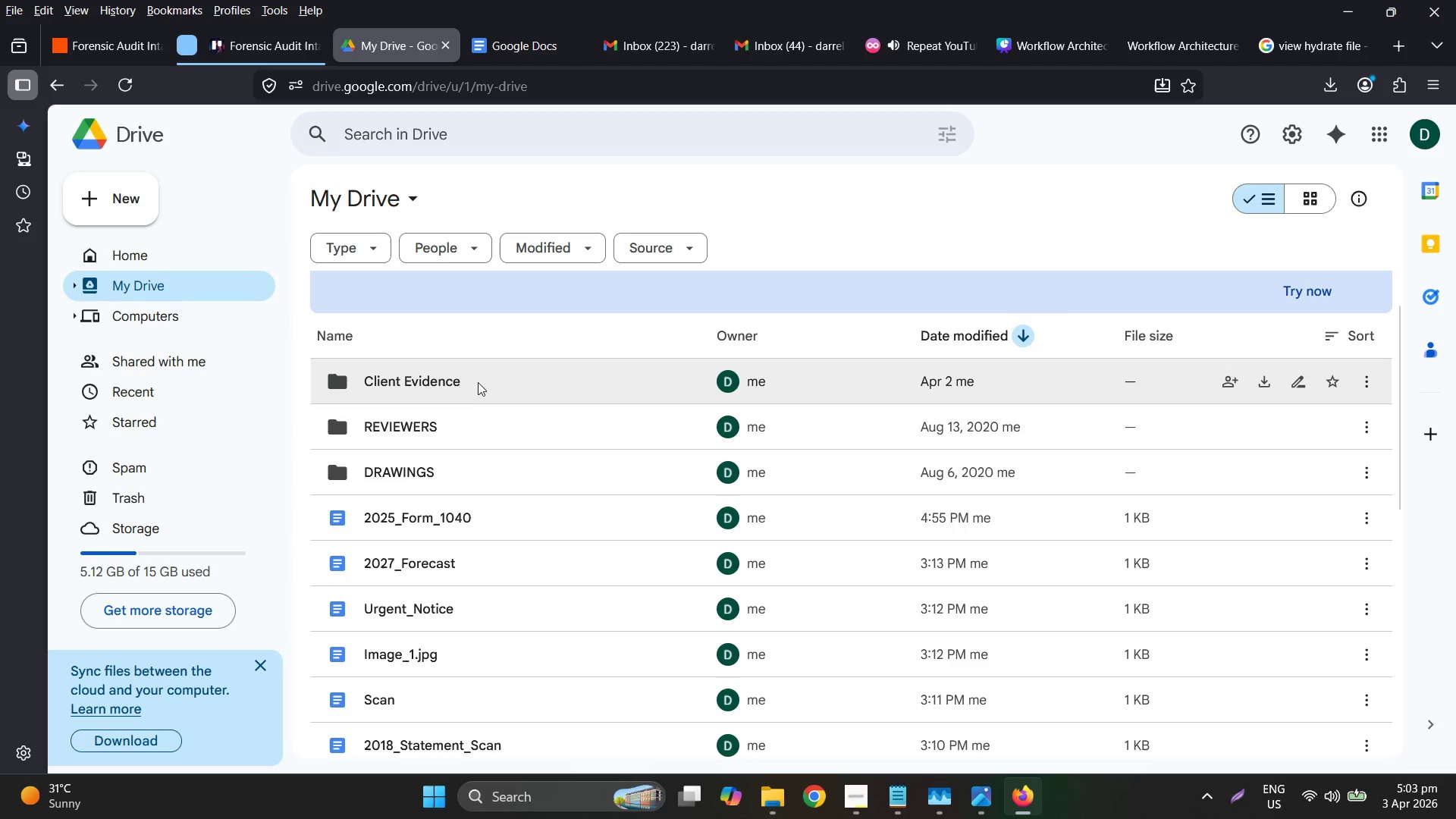 
double_click([476, 387])
 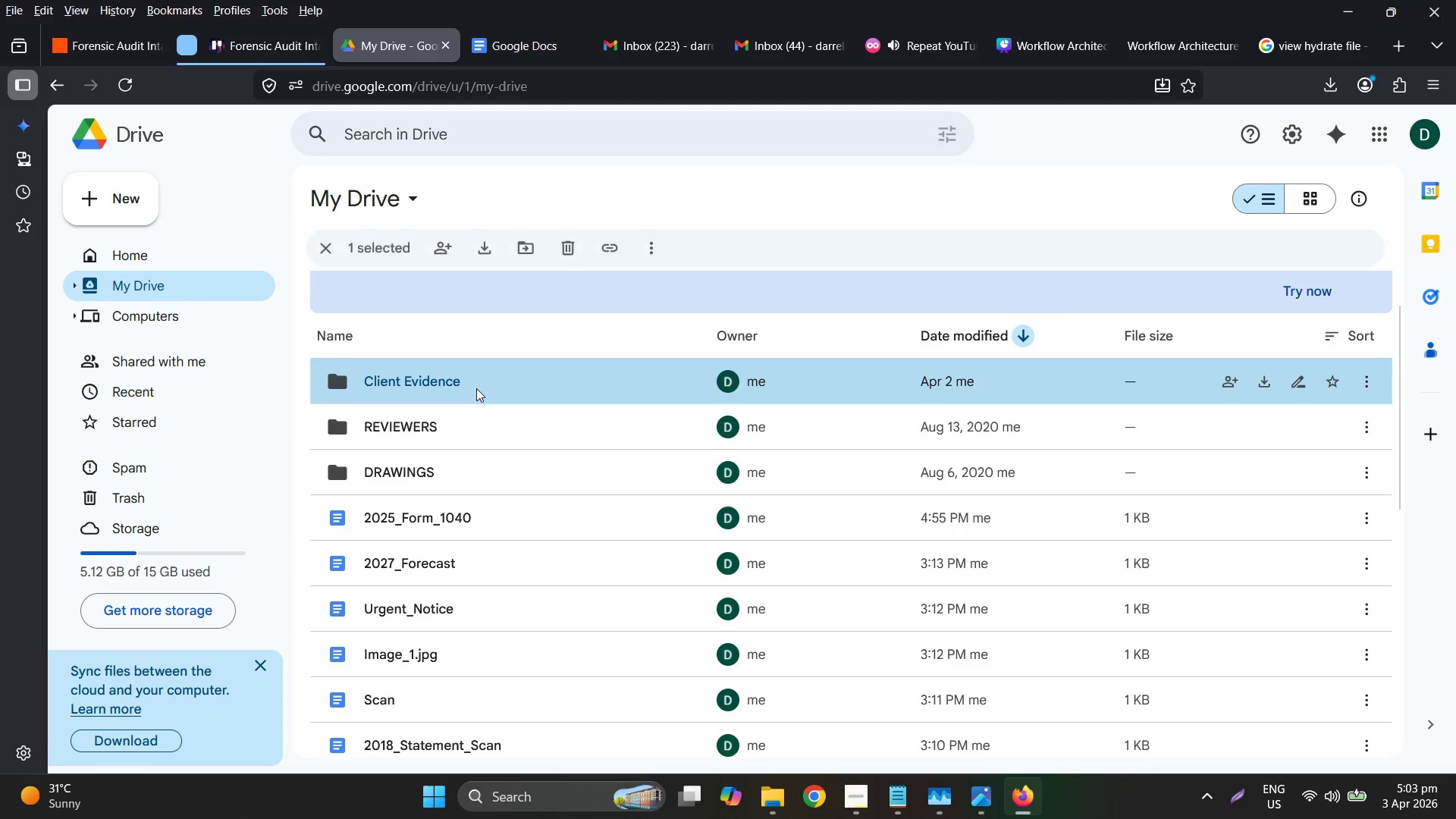 
triple_click([472, 384])
 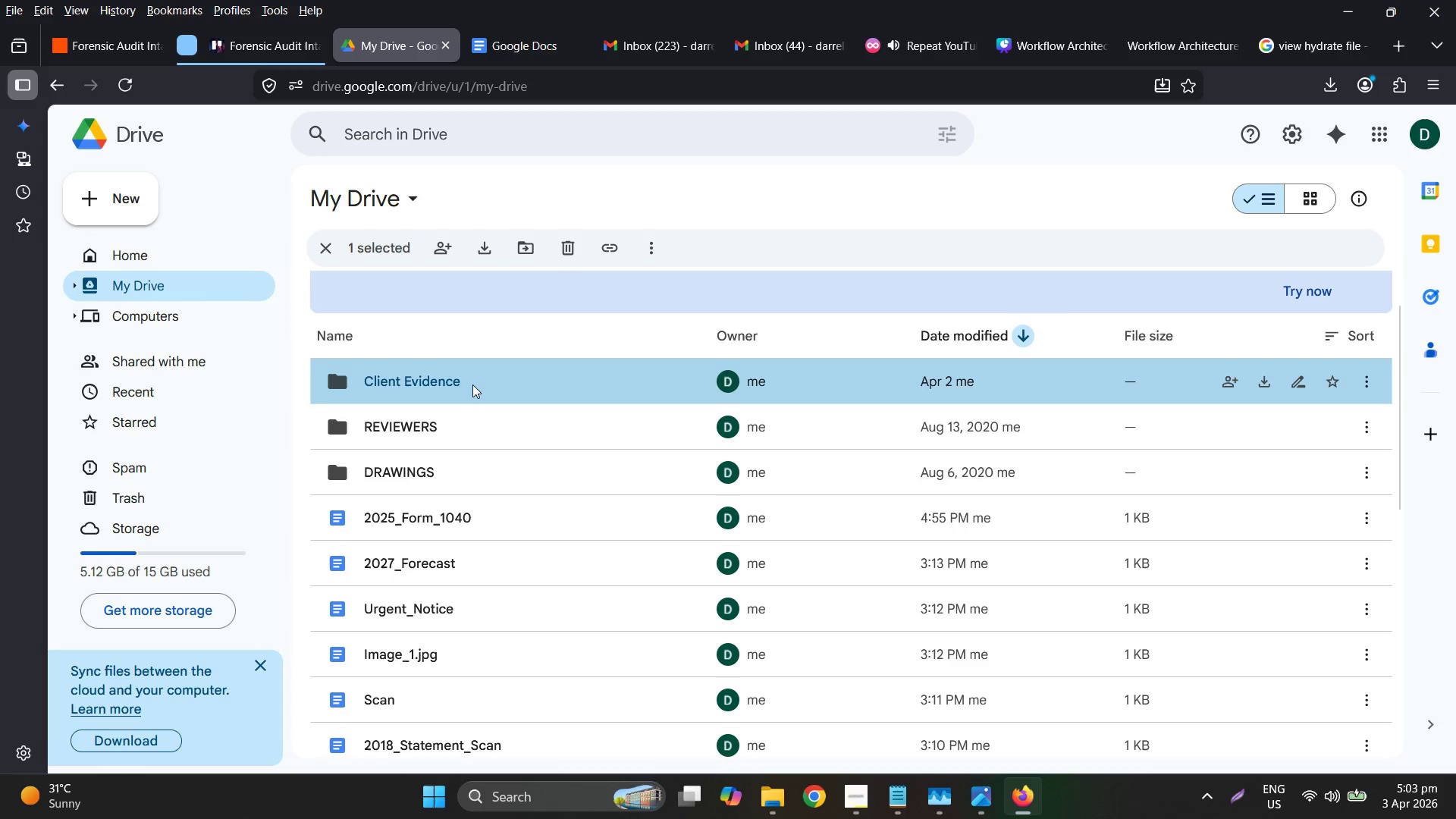 
triple_click([472, 384])
 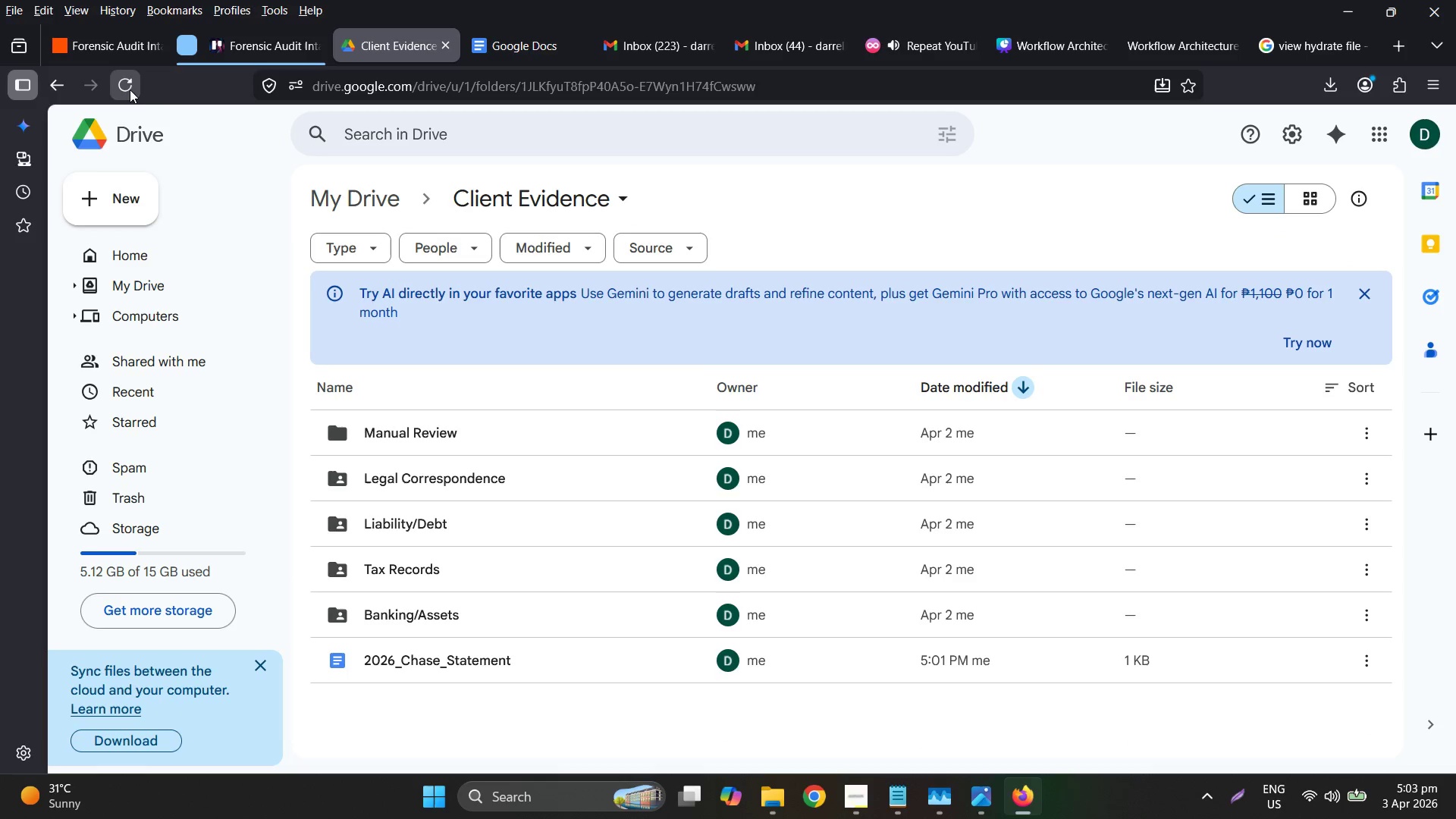 
left_click([117, 46])
 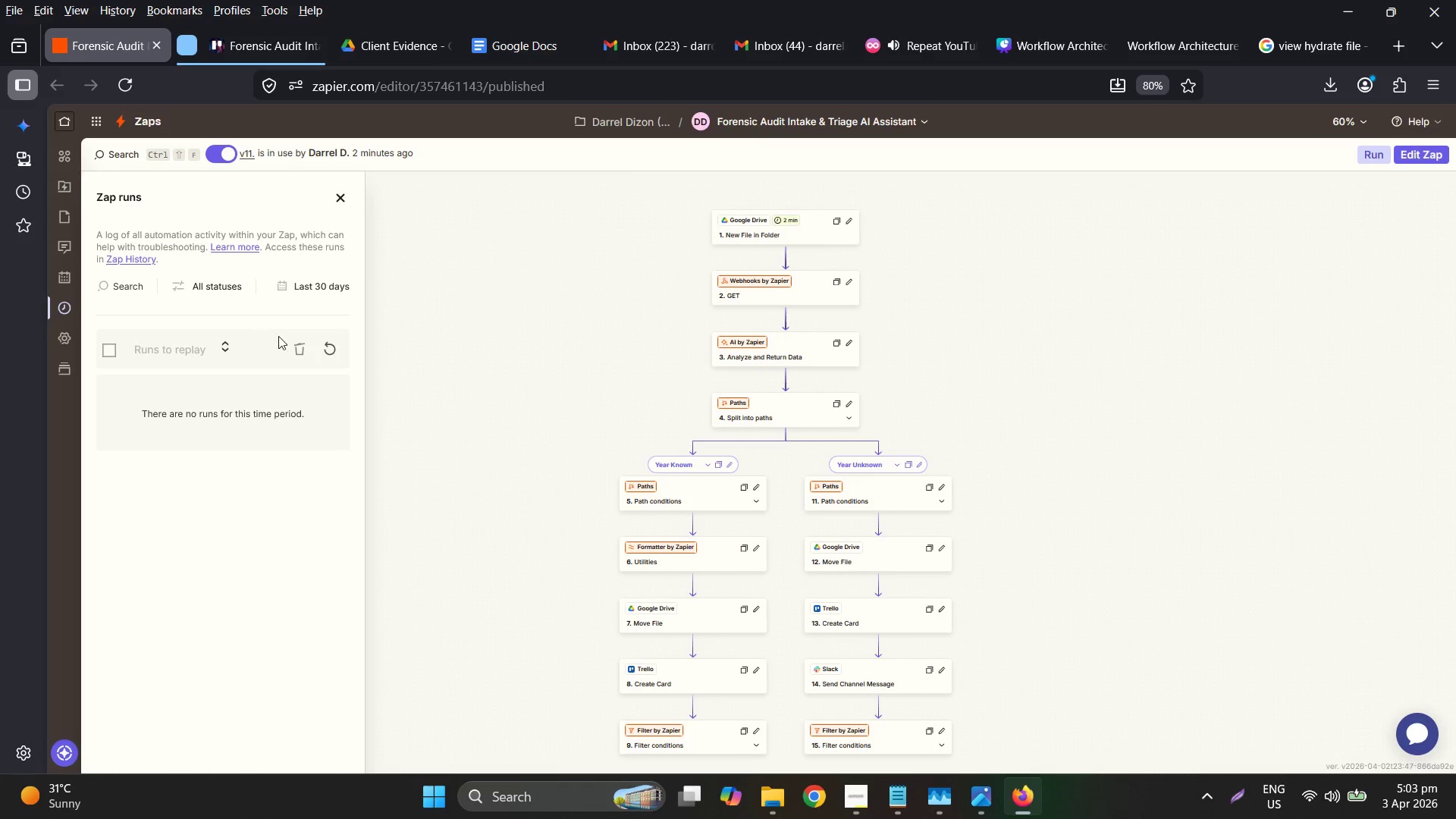 
mouse_move([312, 362])
 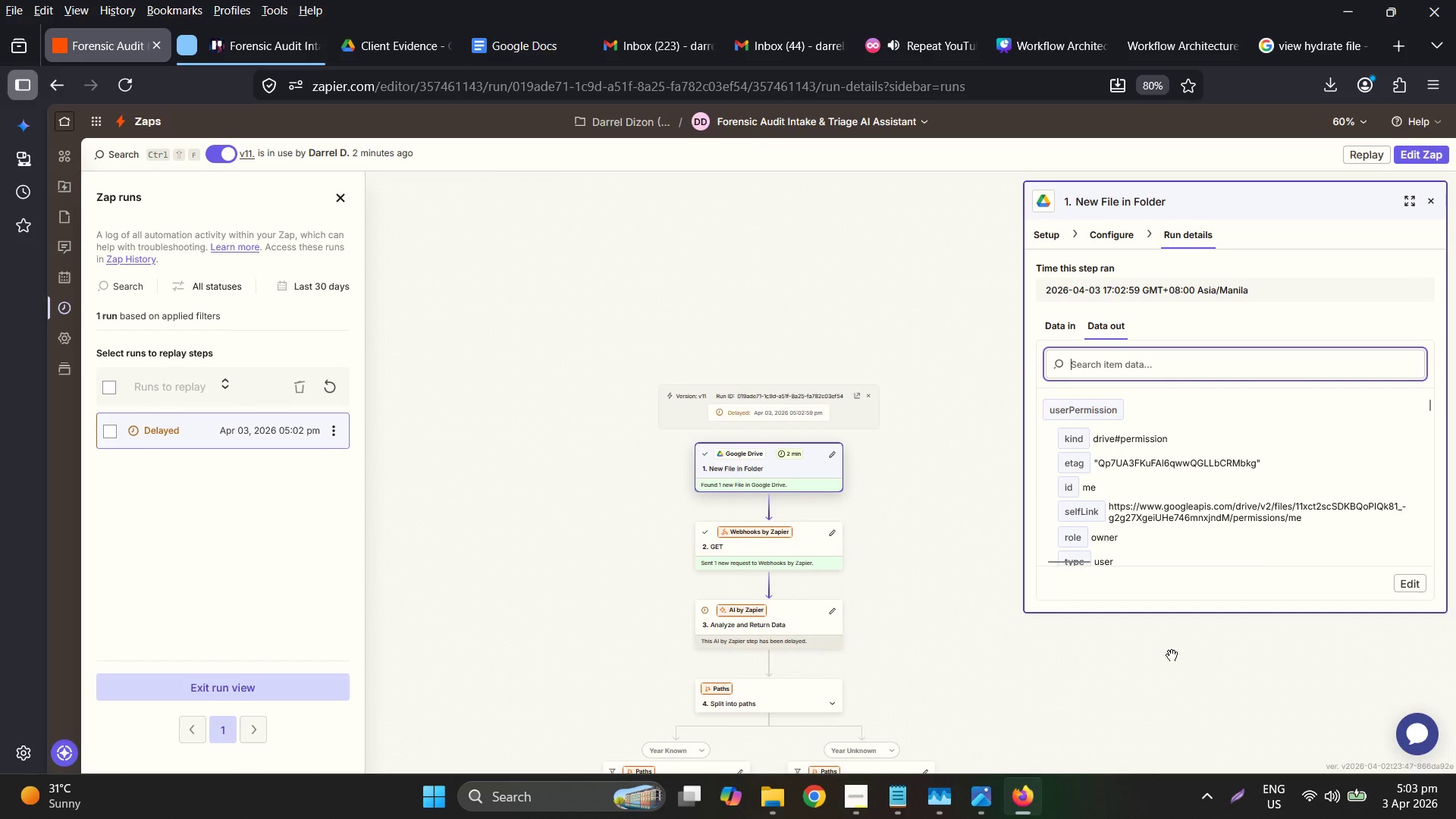 
scroll: coordinate [917, 547], scroll_direction: down, amount: 4.0
 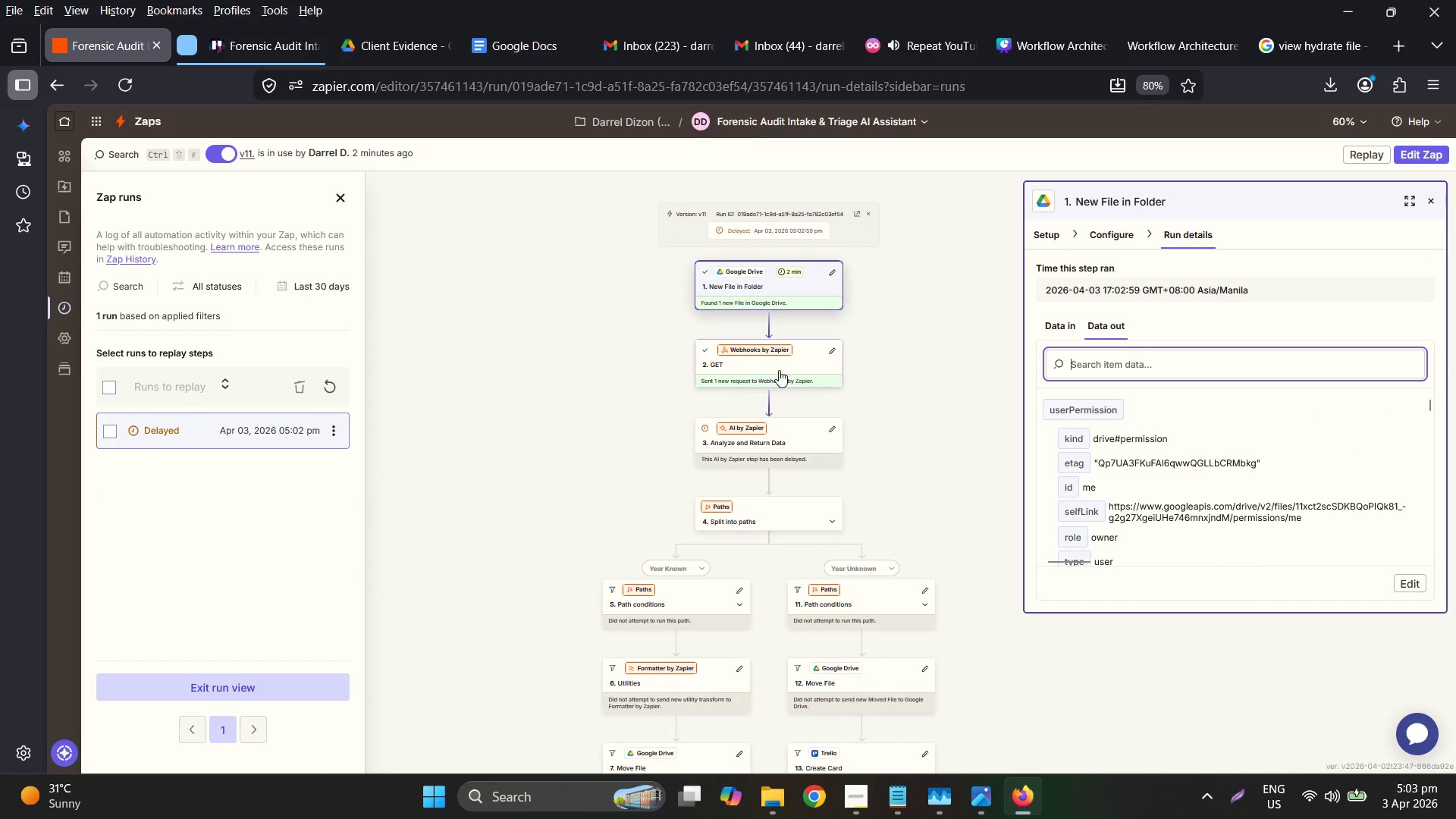 
left_click([779, 367])
 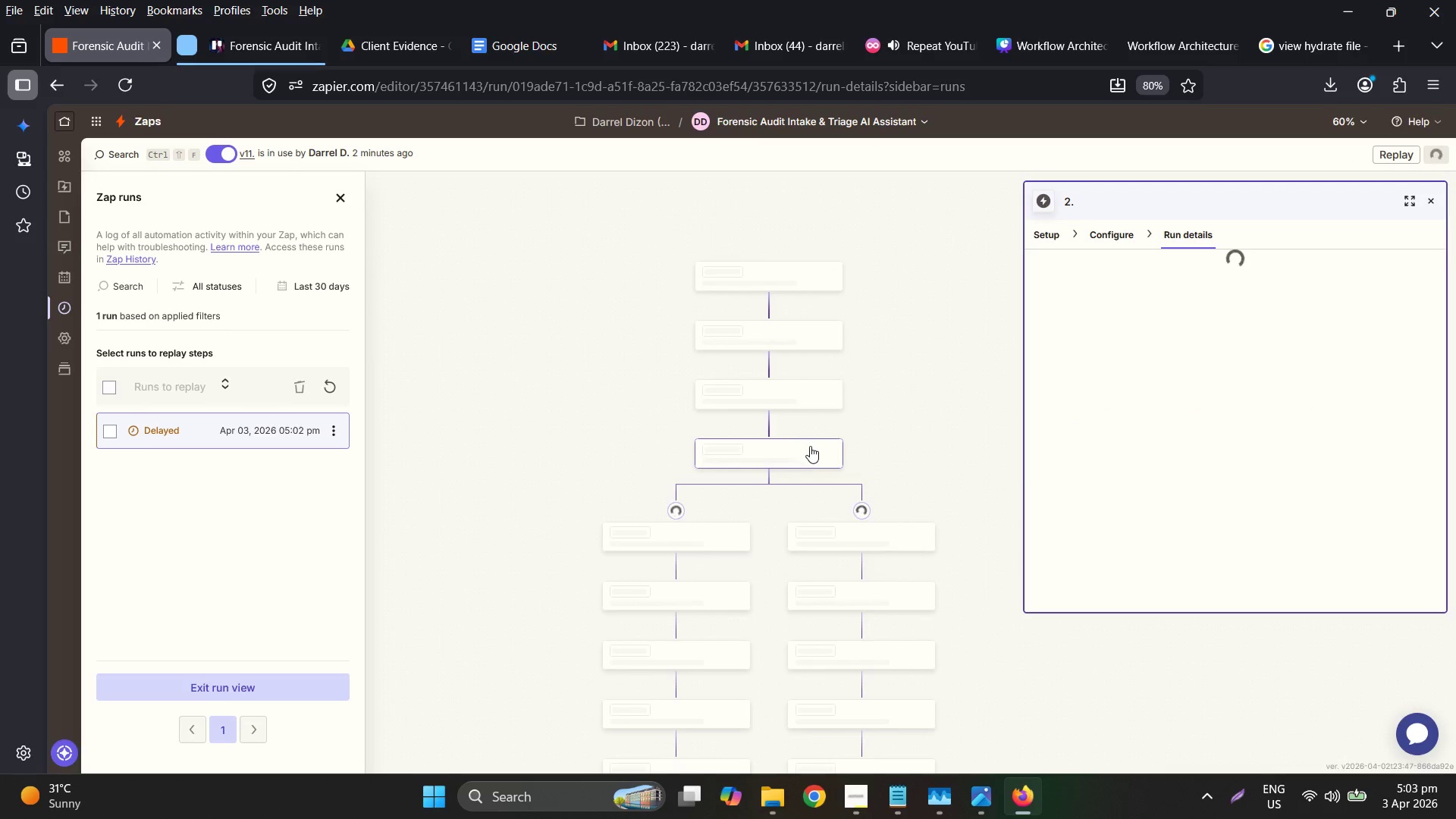 
left_click([790, 434])
 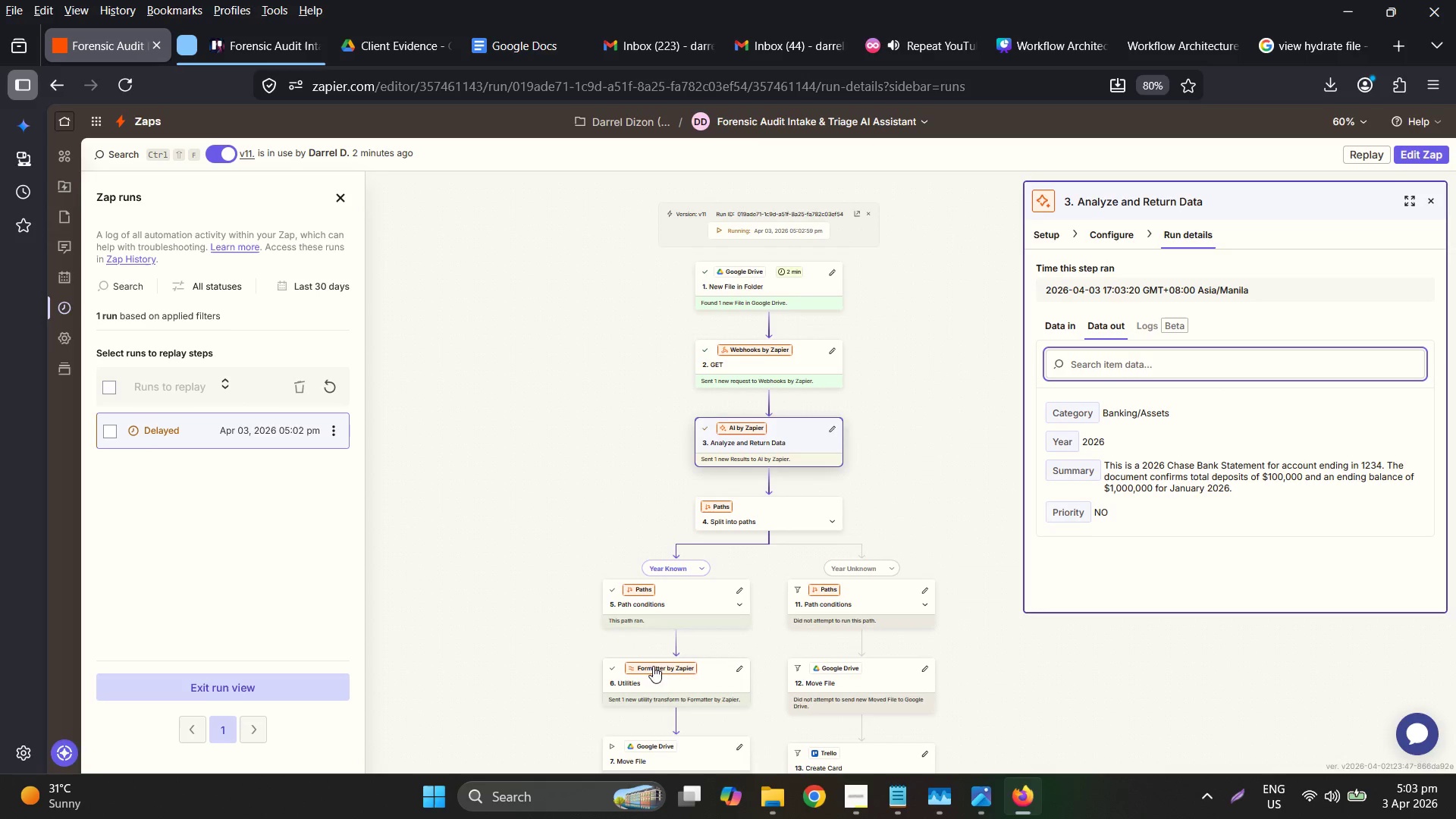 
wait(8.47)
 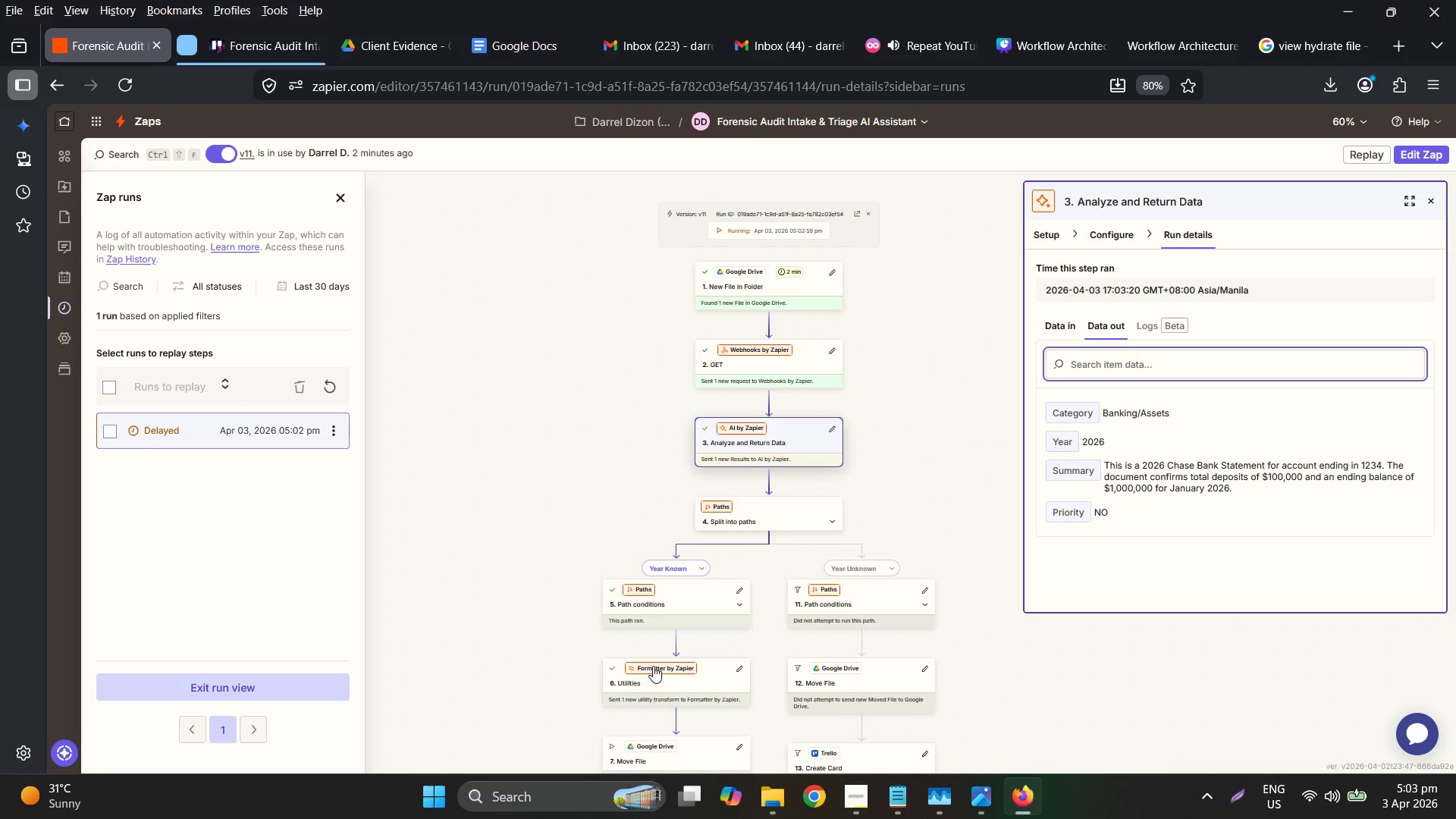 
scroll: coordinate [586, 492], scroll_direction: down, amount: 3.0
 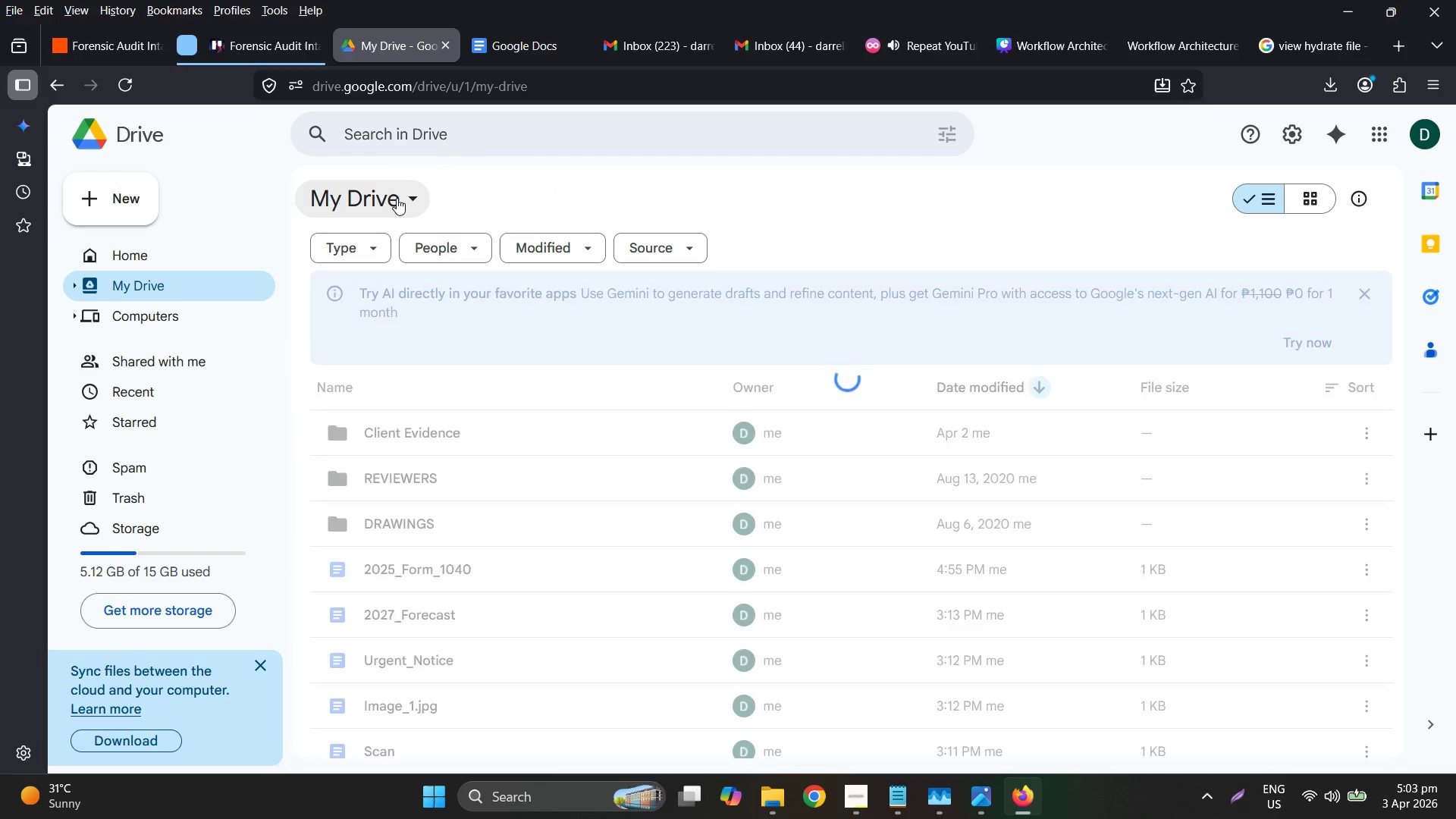 
left_click_drag(start_coordinate=[489, 574], to_coordinate=[448, 430])
 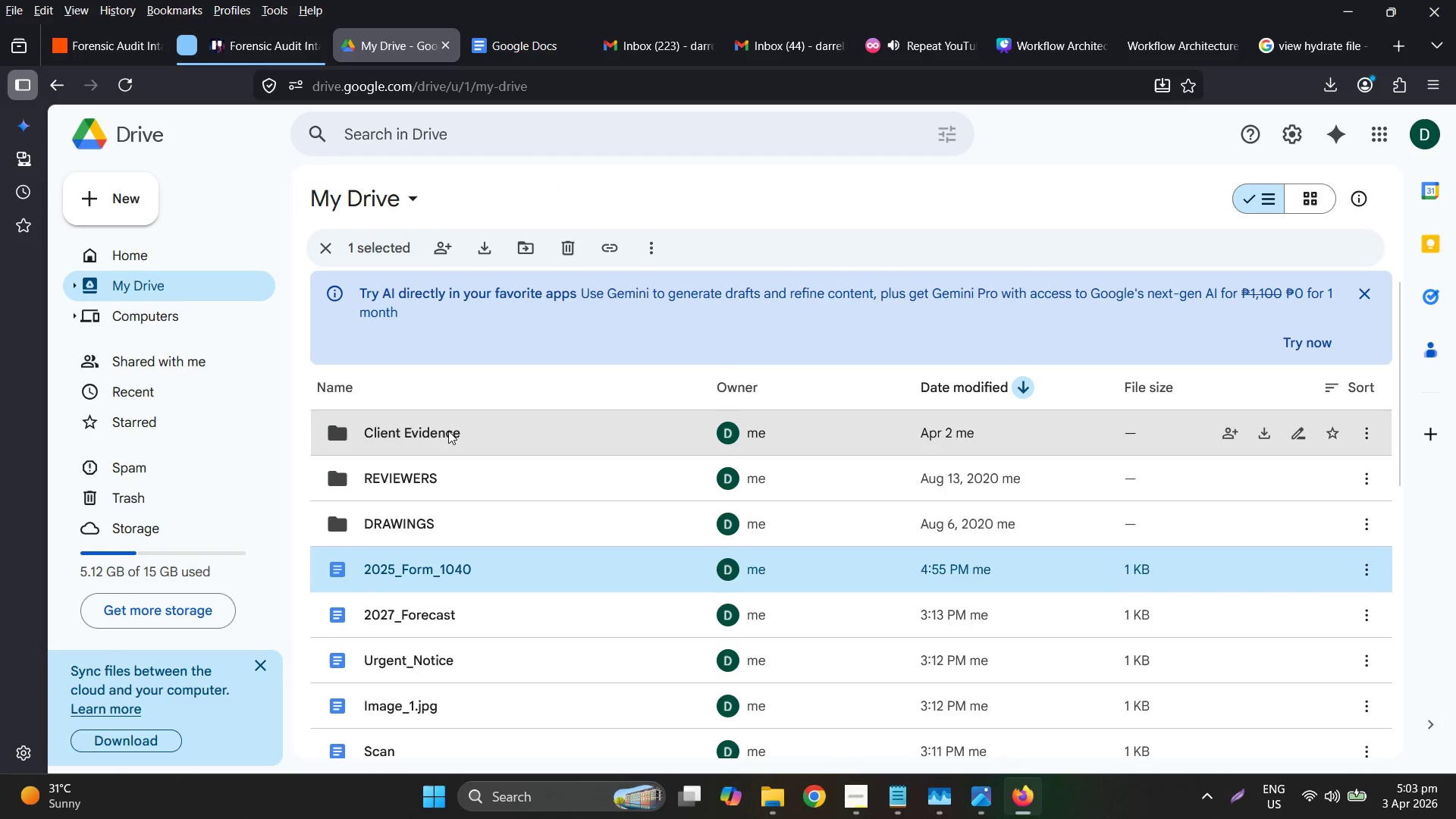 
left_click([448, 431])
 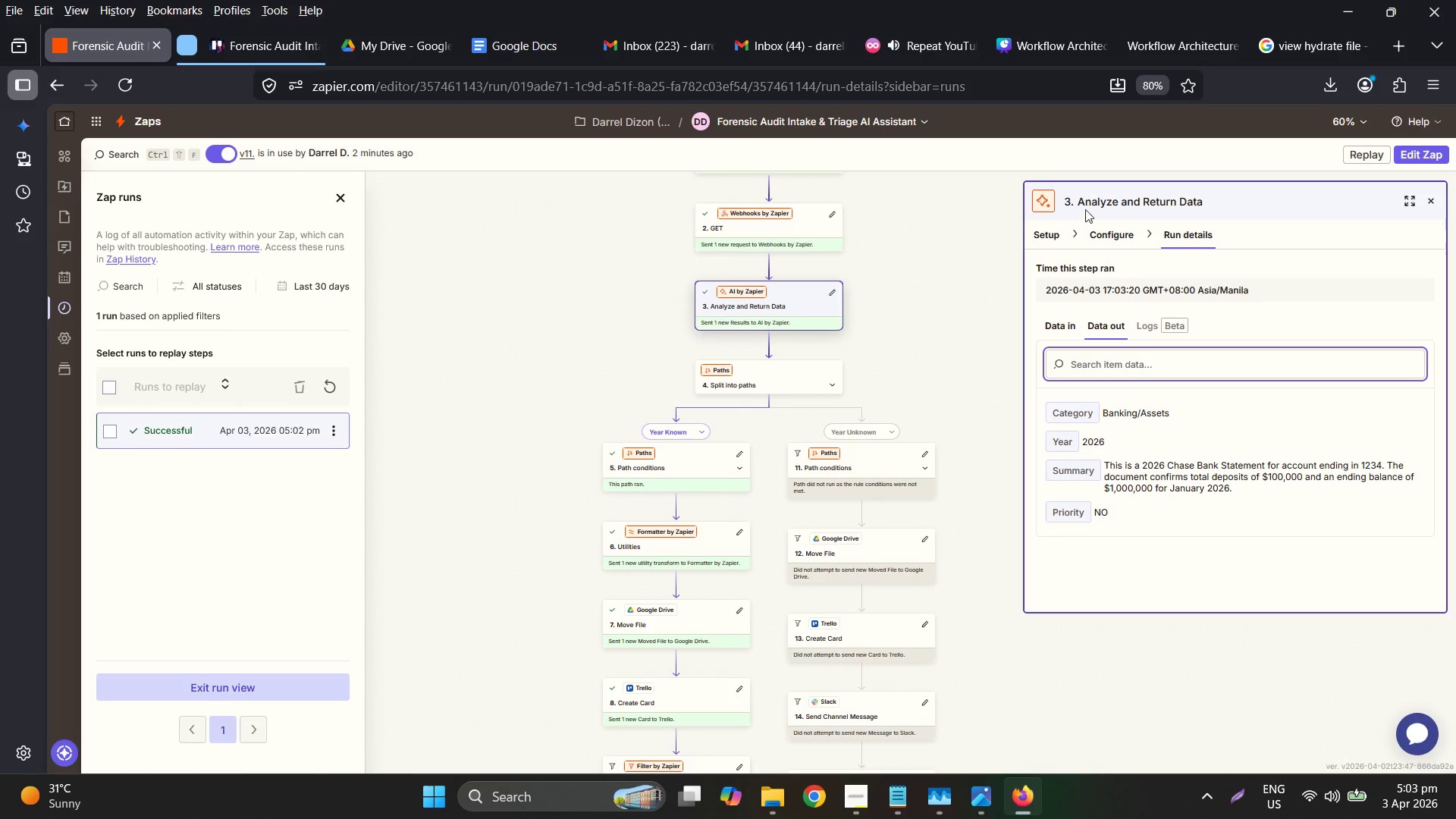 
wait(6.81)
 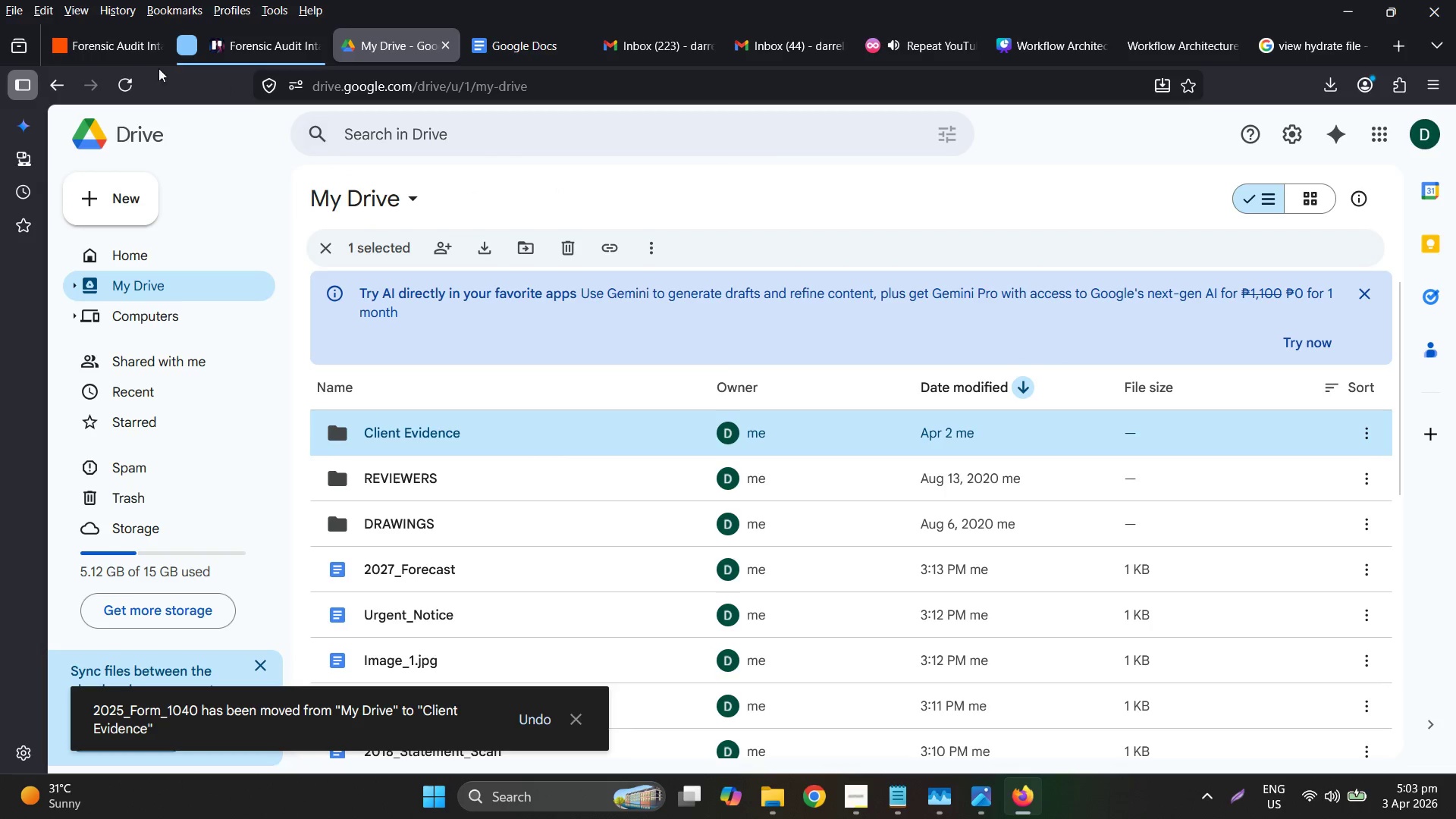 
left_click([812, 260])
 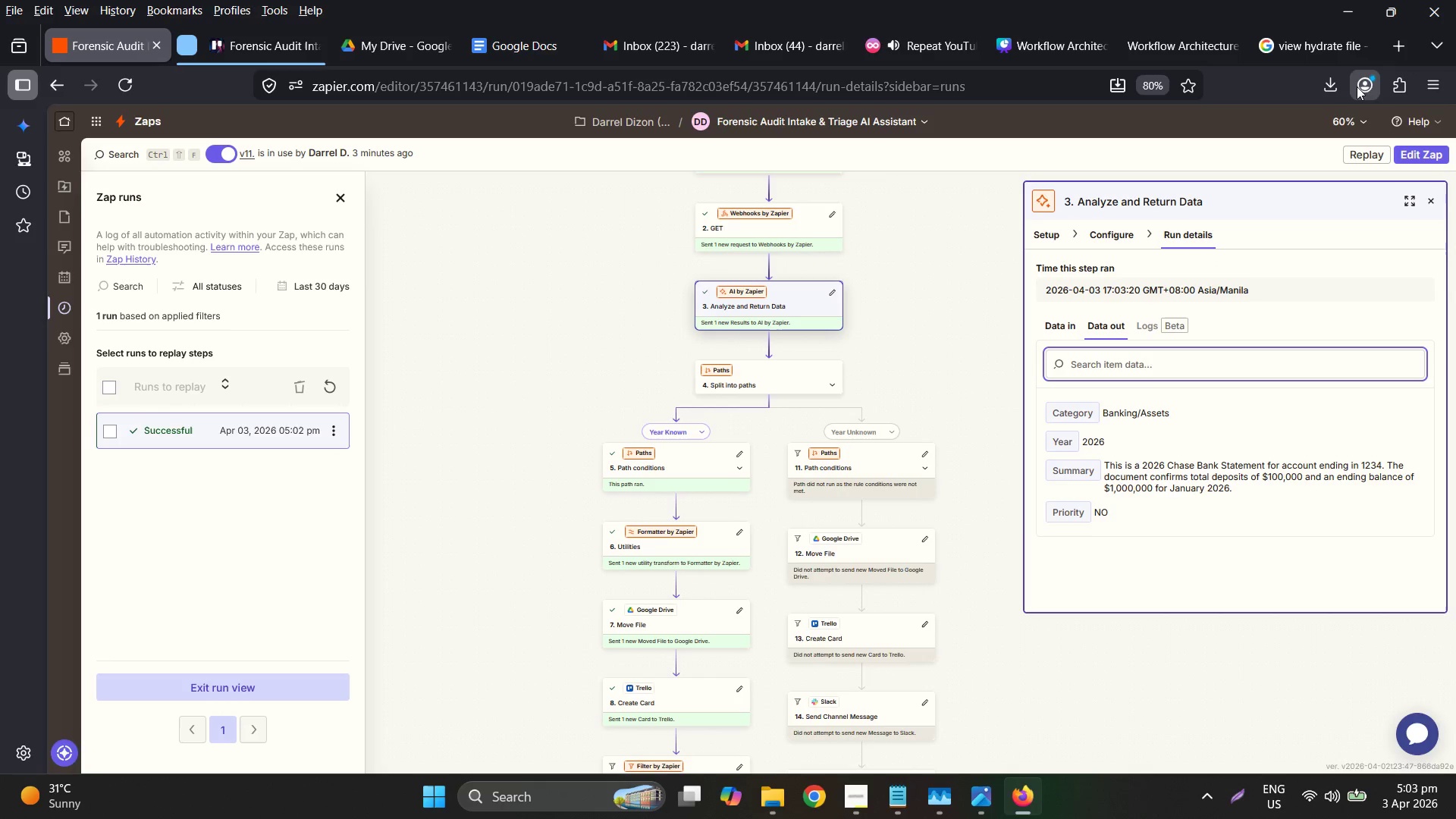 
left_click([1110, 95])
 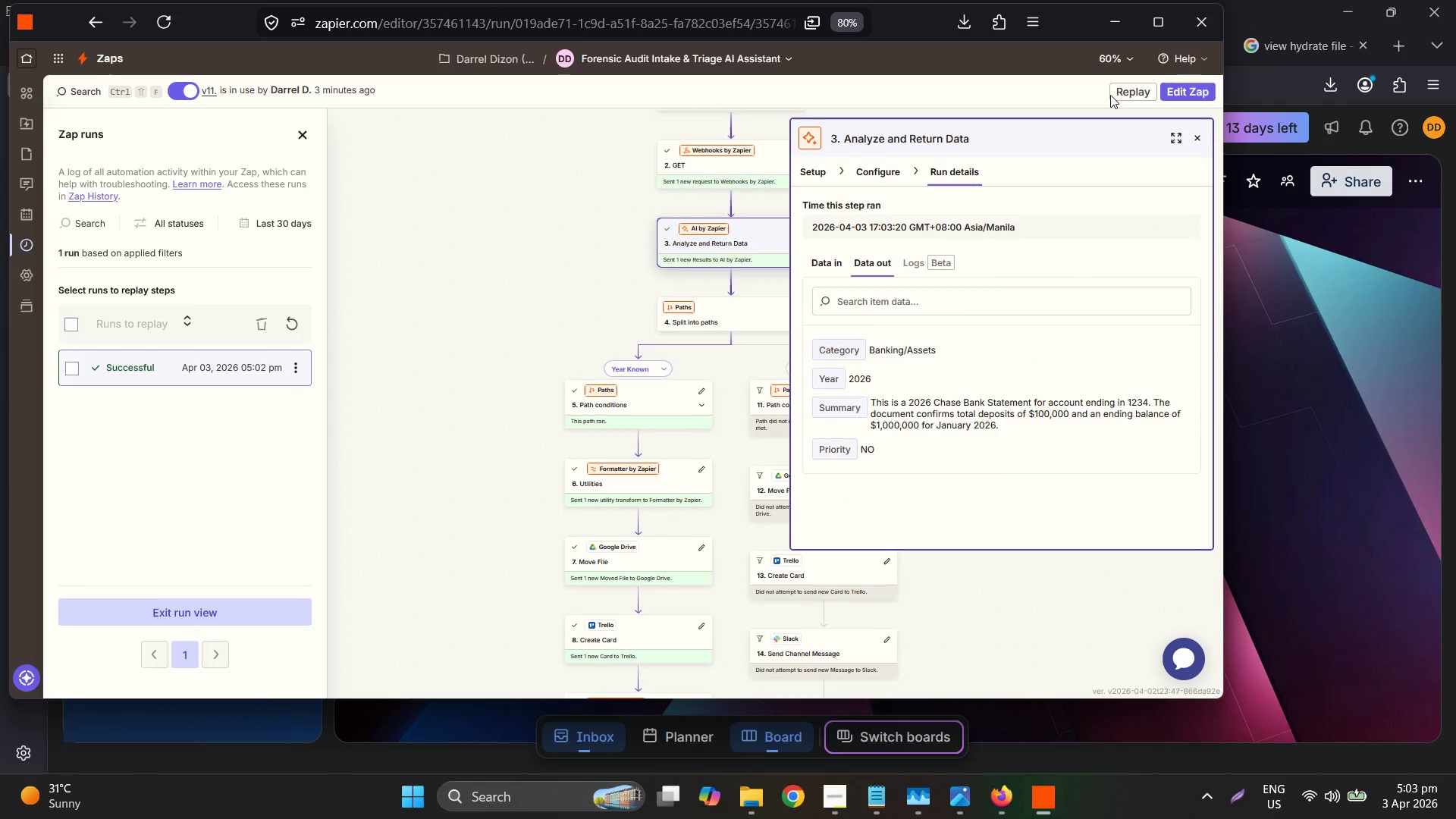 
mouse_move([1161, 17])
 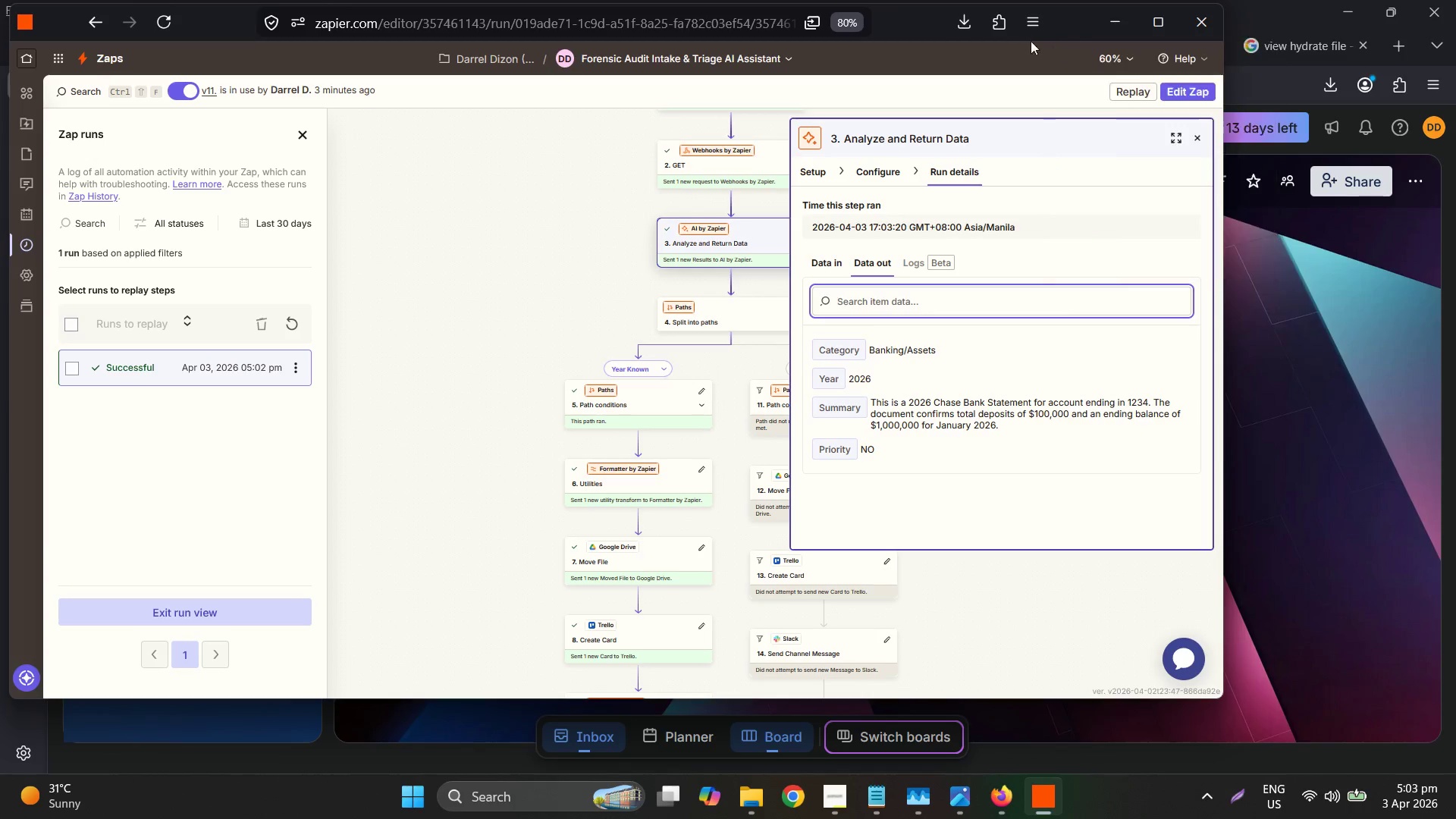 
mouse_move([984, 27])
 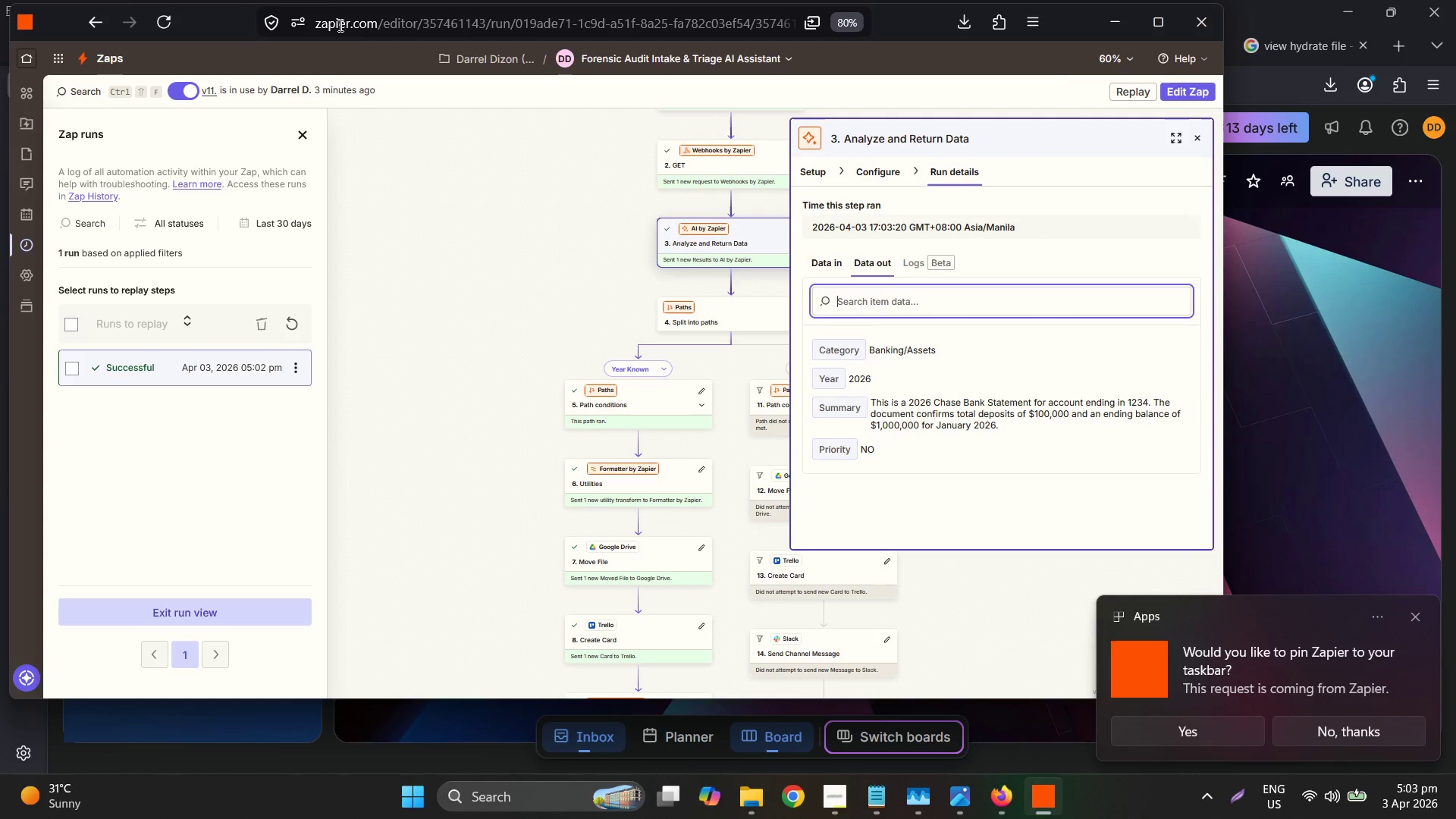 
left_click_drag(start_coordinate=[223, 27], to_coordinate=[463, 259])
 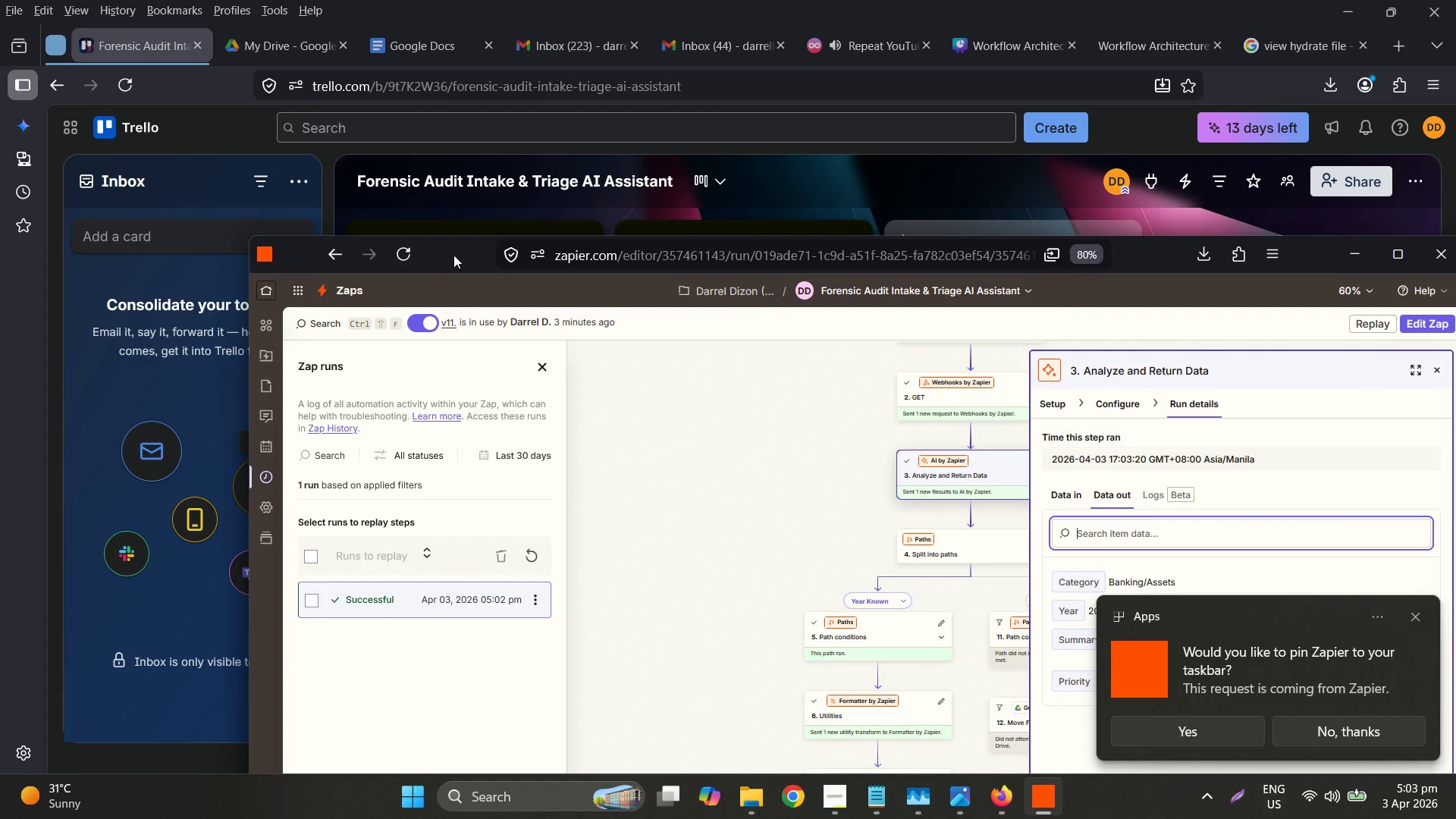 
left_click_drag(start_coordinate=[458, 254], to_coordinate=[440, 27])
 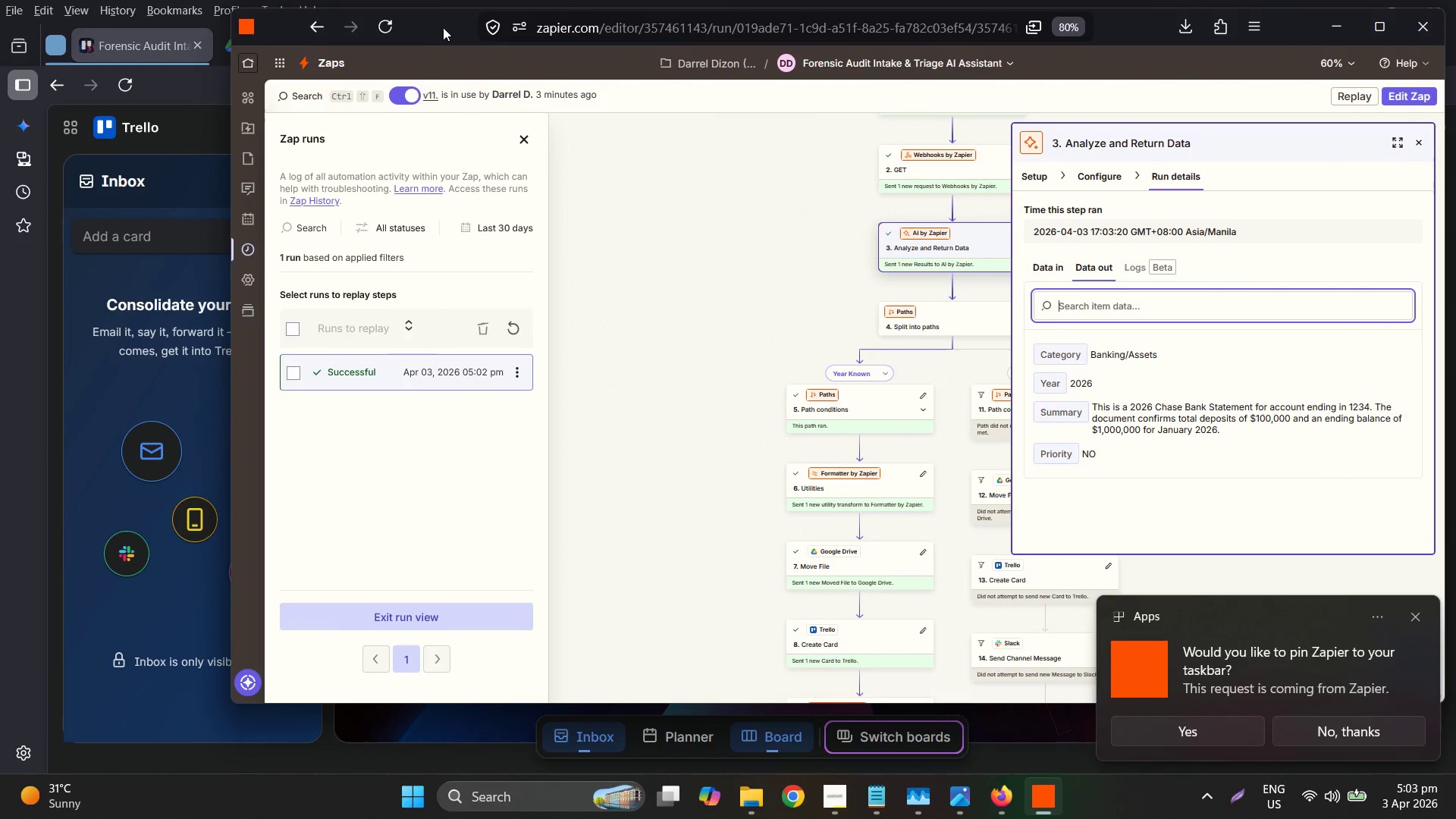 
left_click_drag(start_coordinate=[447, 28], to_coordinate=[369, 165])
 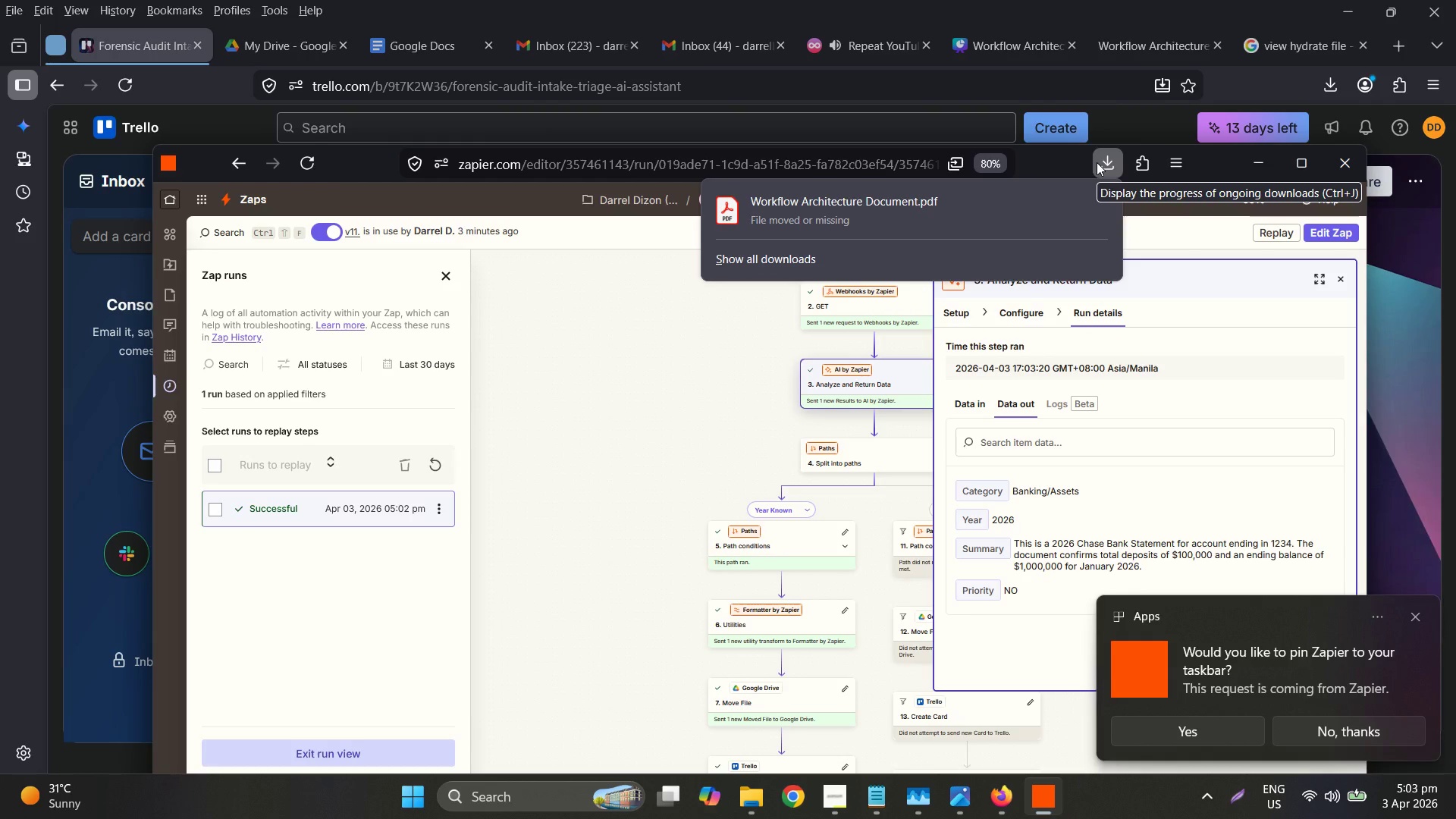 
left_click([1097, 162])
 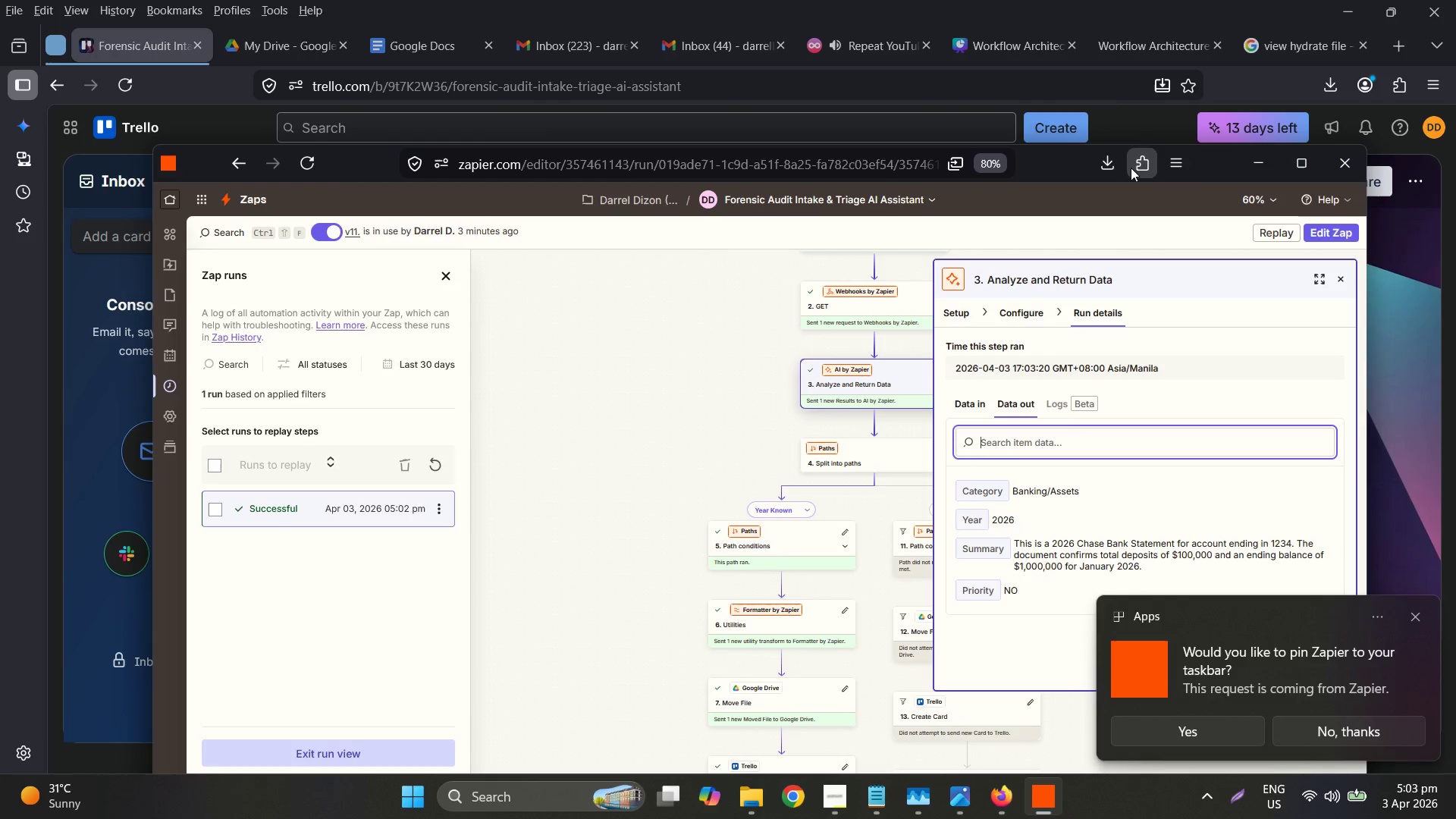 
left_click([764, 174])
 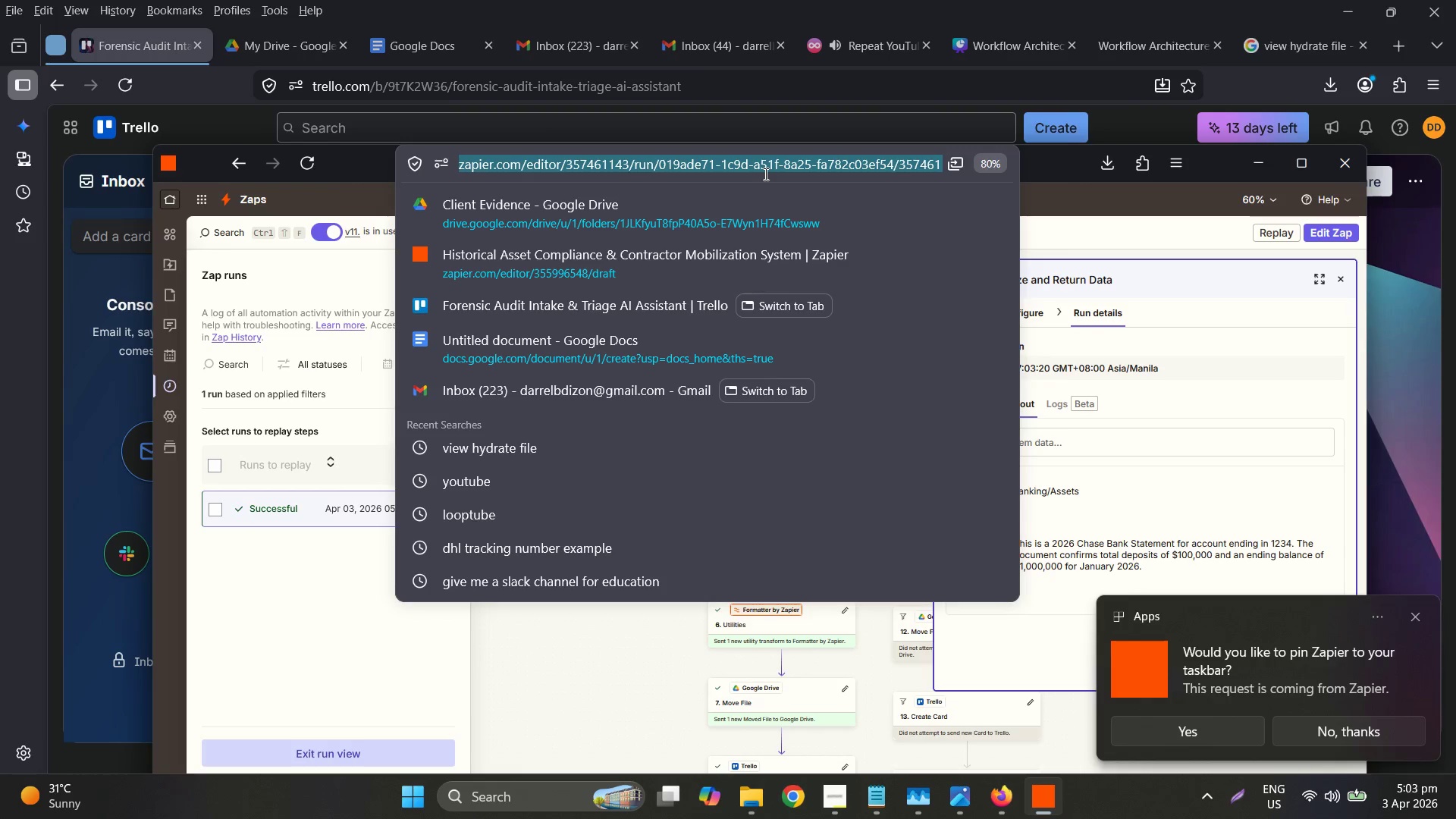 
key(Control+C)
 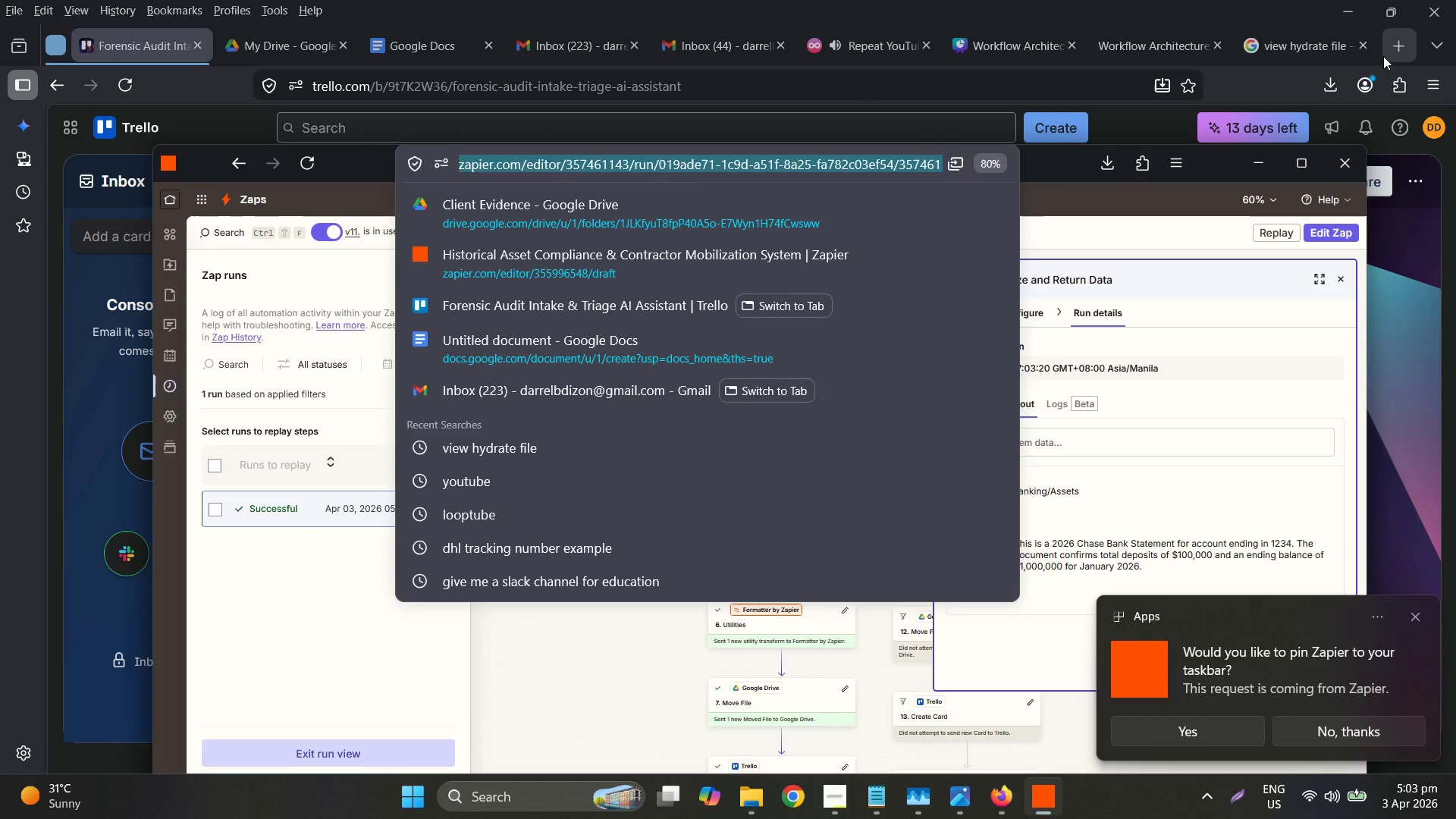 
key(Control+ControlLeft)
 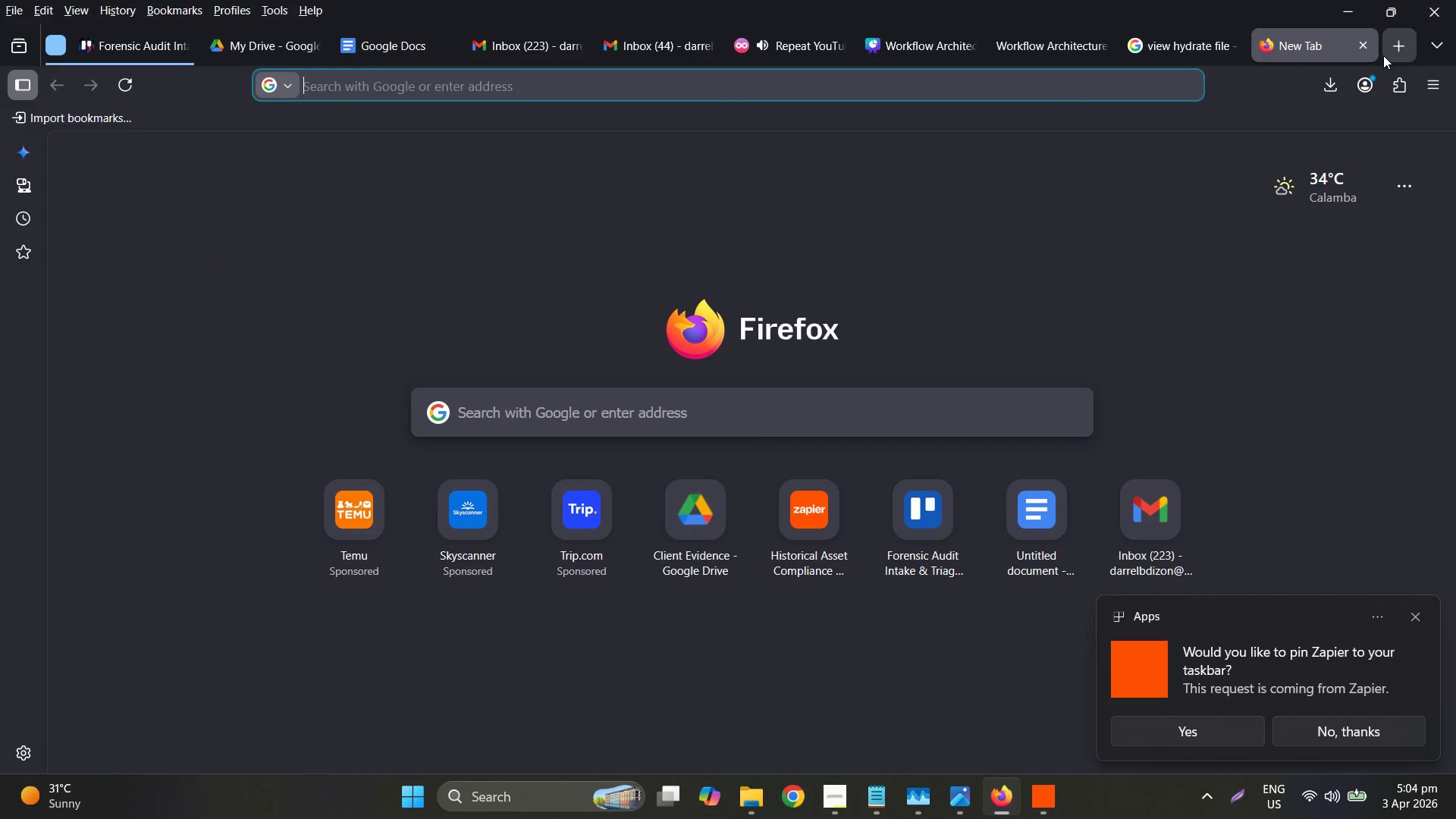 
key(Control+V)
 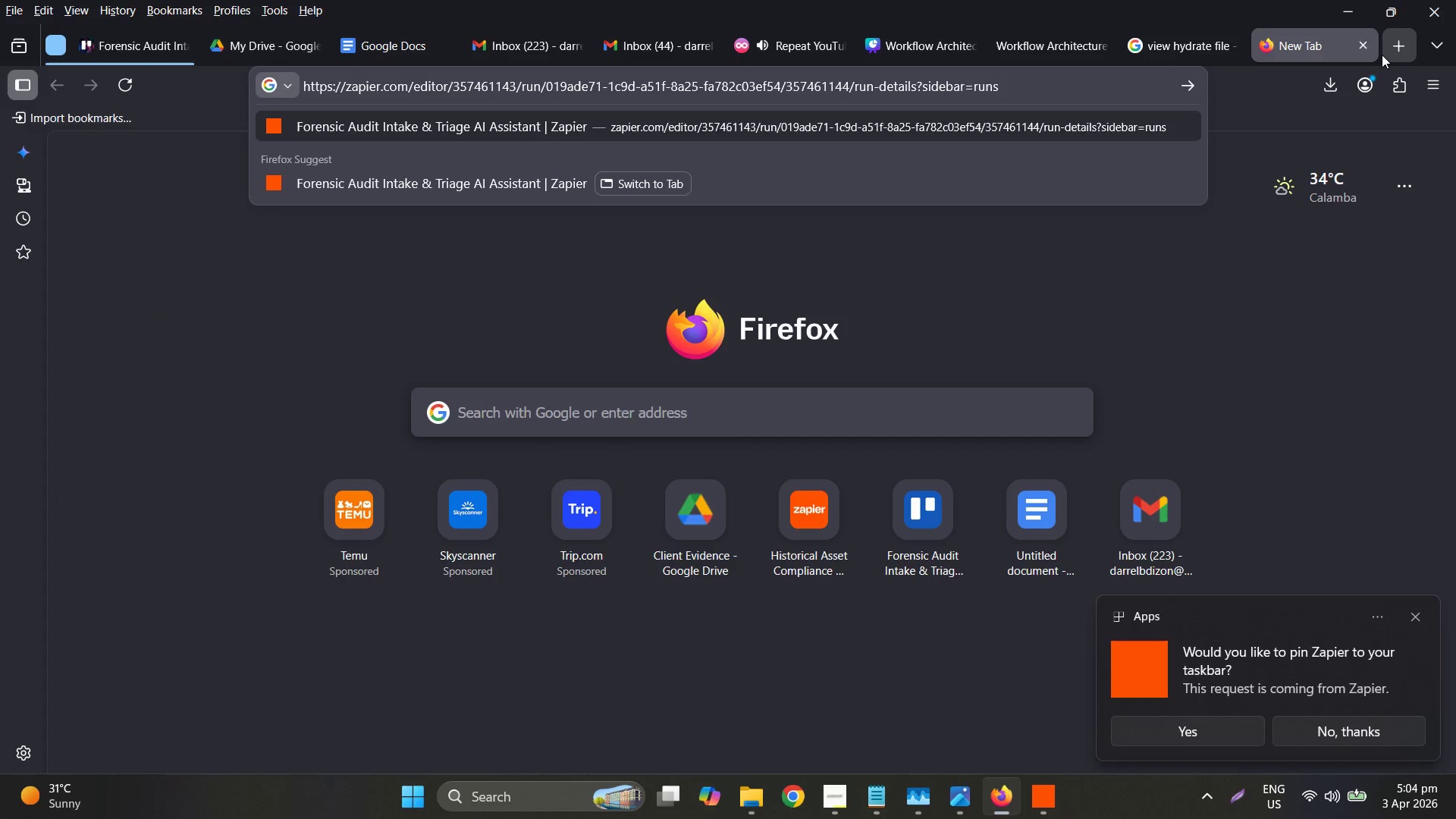 
key(Enter)
 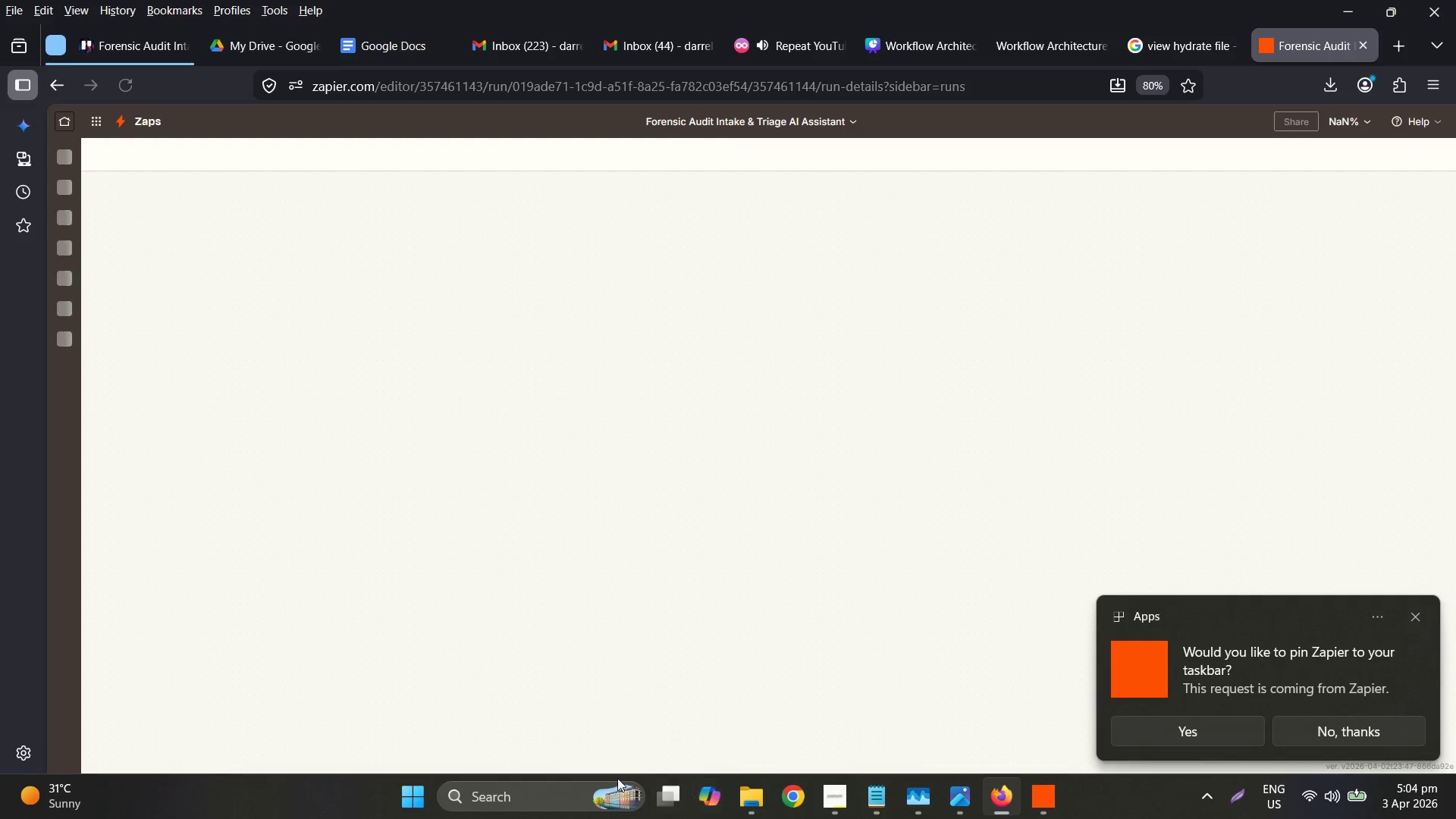 
left_click([782, 794])
 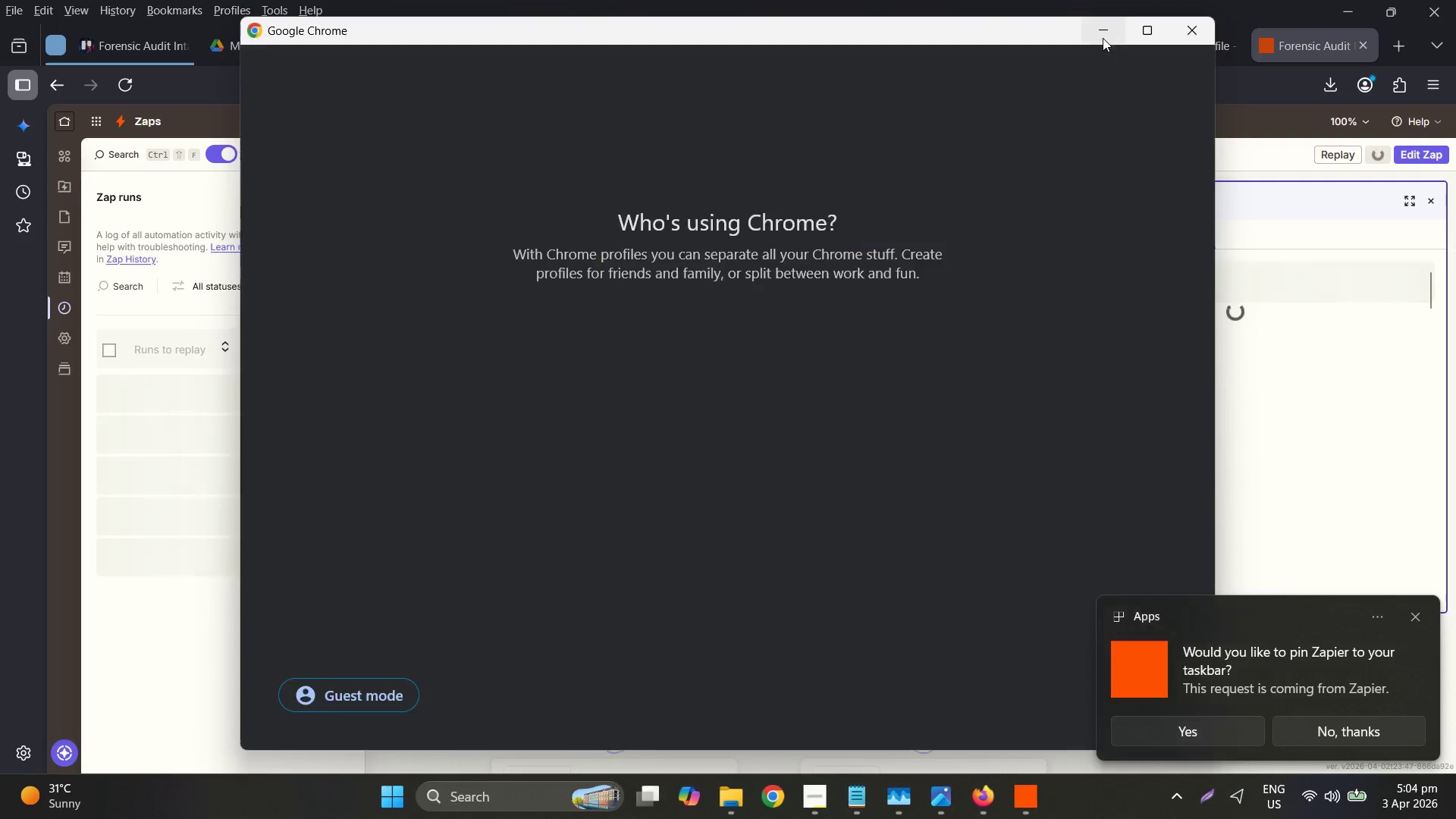 
left_click_drag(start_coordinate=[1061, 33], to_coordinate=[1005, 197])
 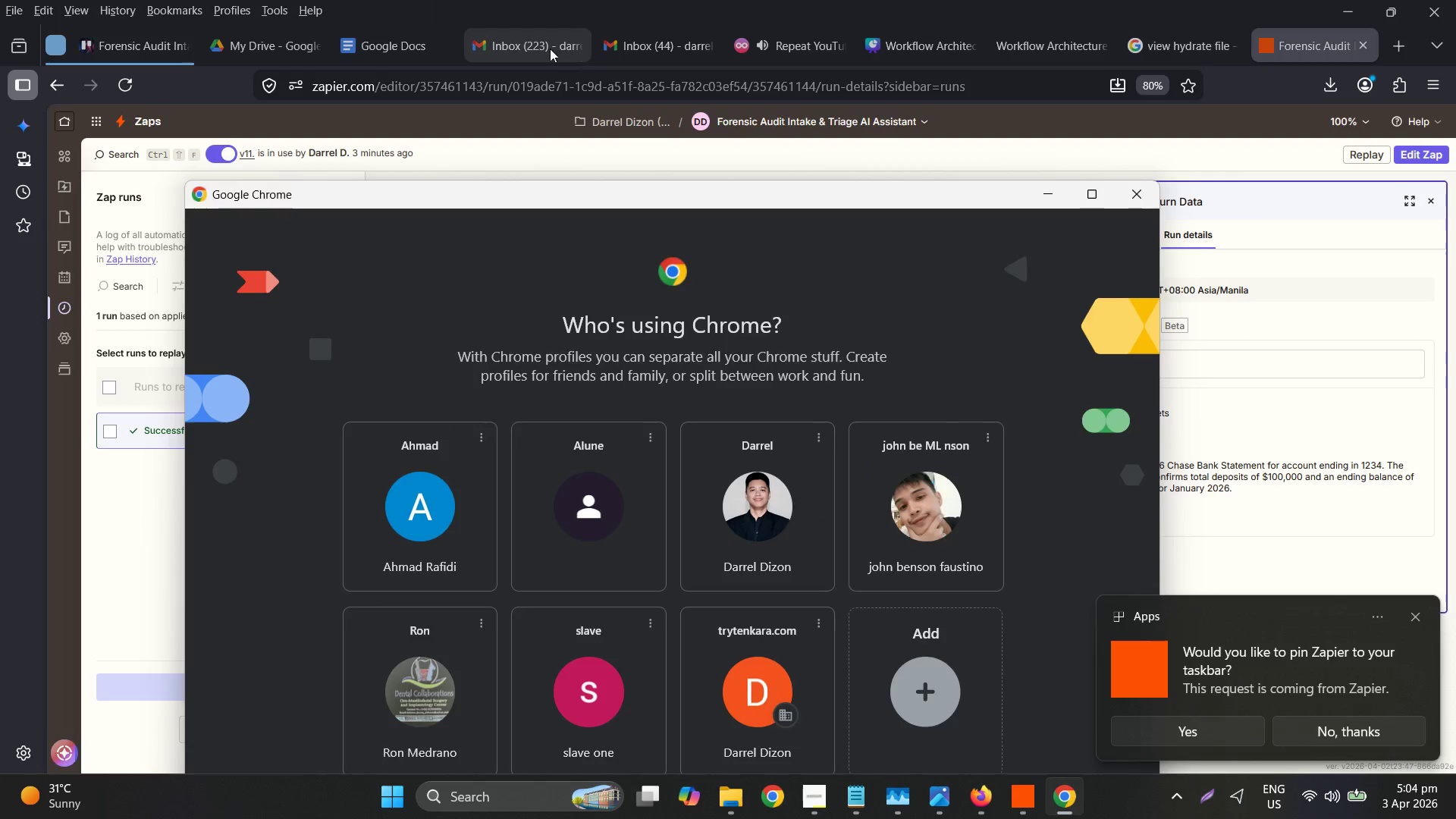 
left_click([572, 43])
 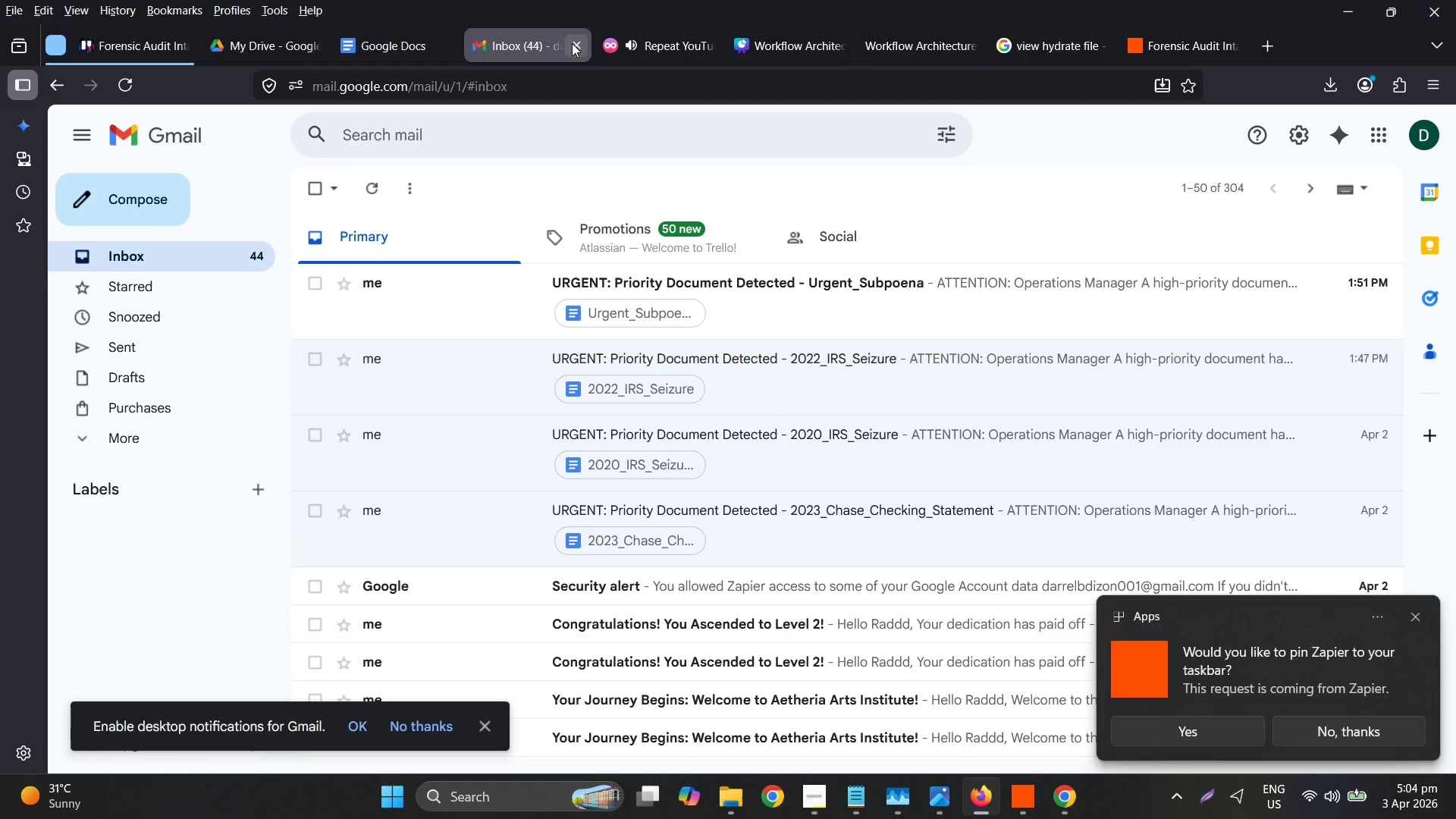 
left_click([572, 43])
 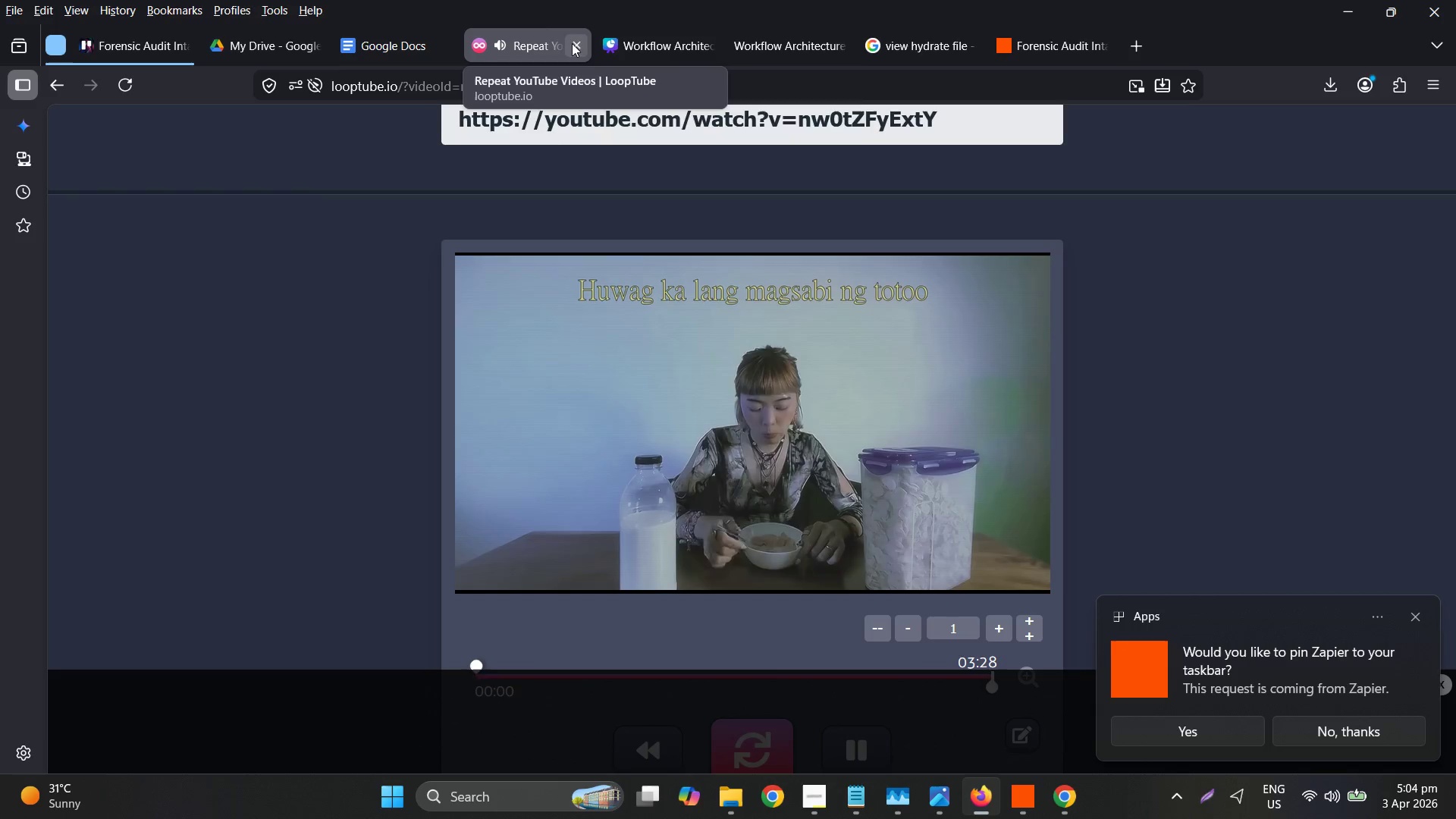 
left_click([613, 46])
 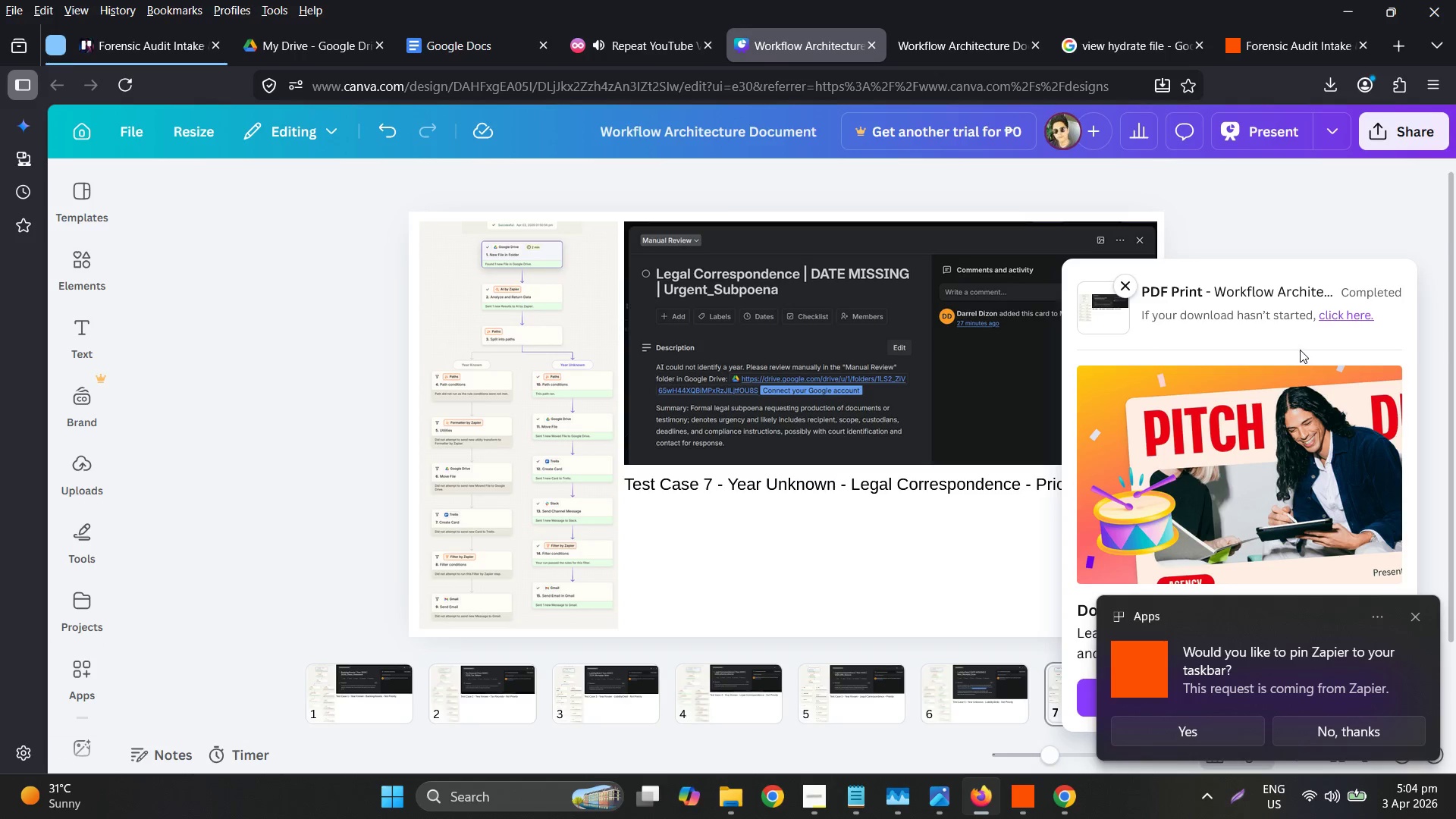 
mouse_move([1021, 45])
 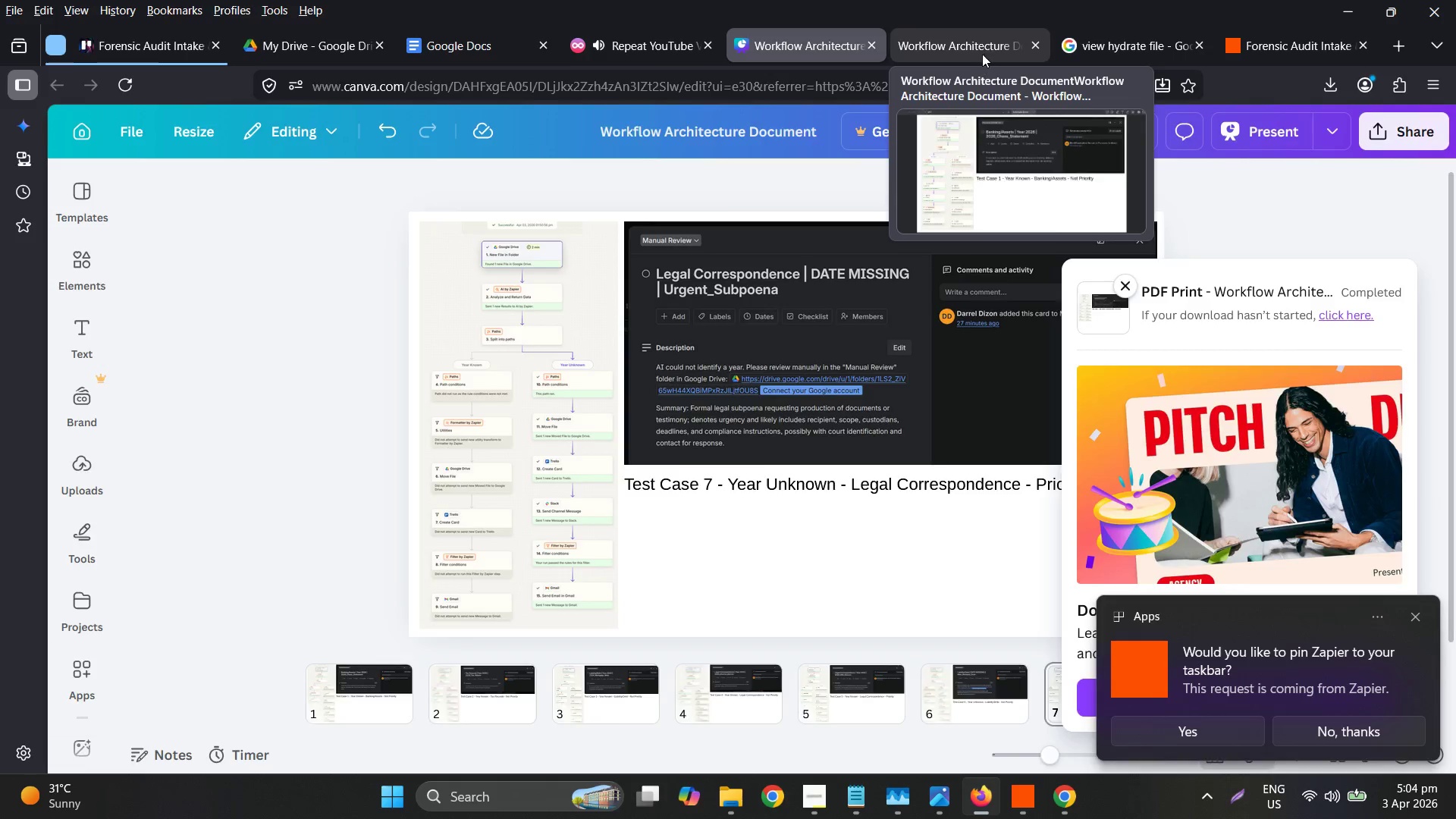 
left_click([983, 54])
 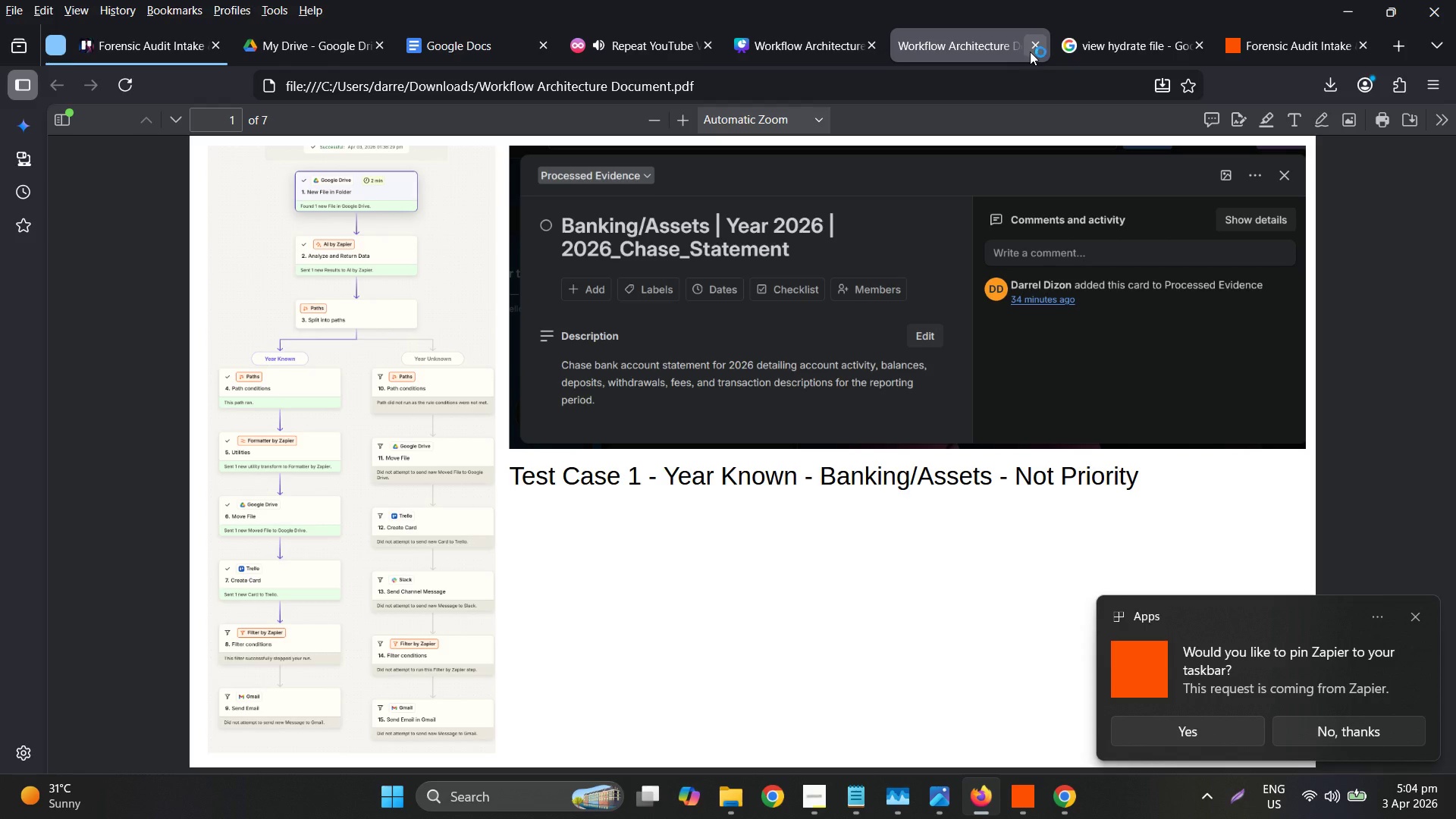 
left_click([1030, 51])
 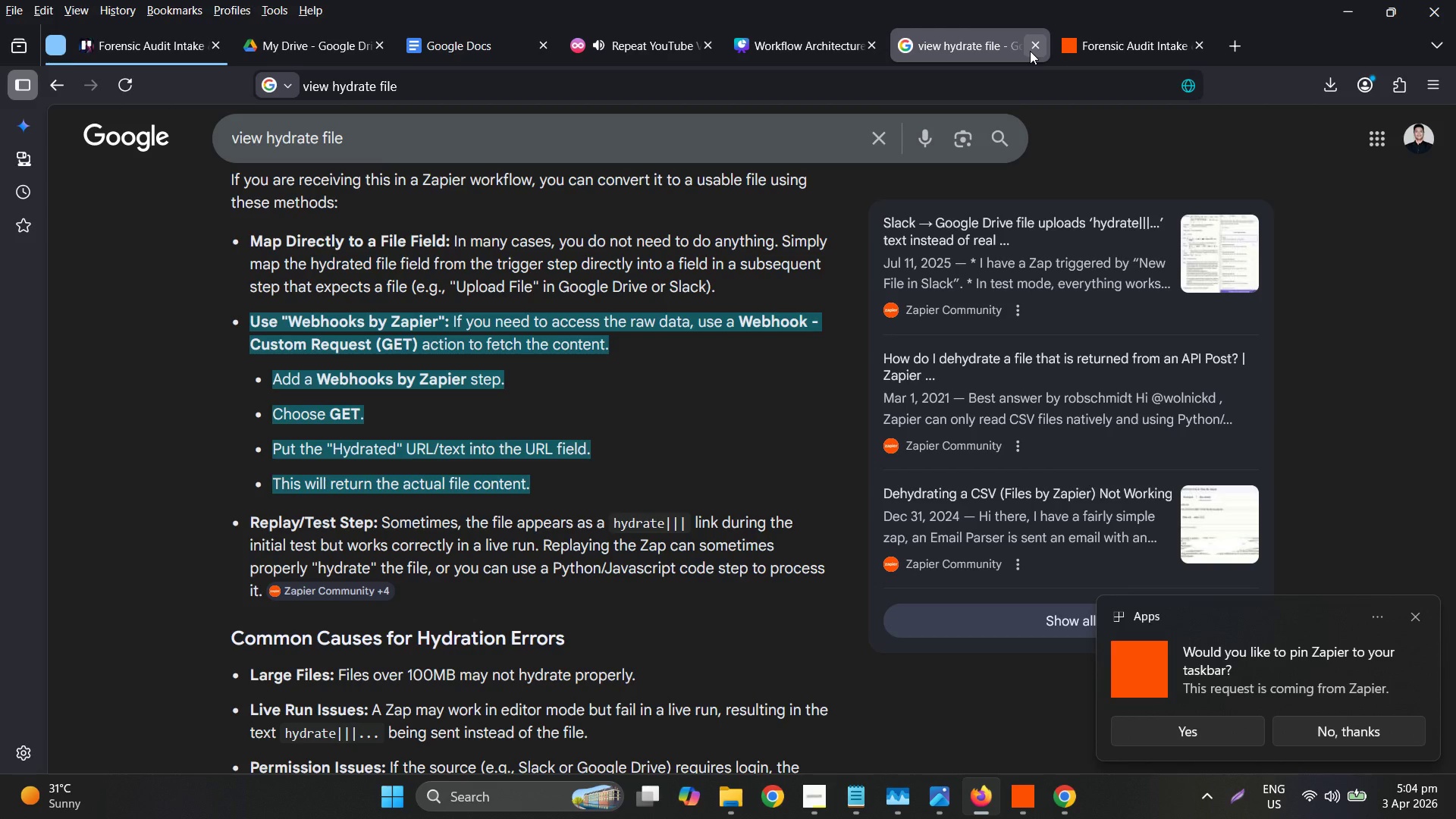 
left_click([1030, 51])
 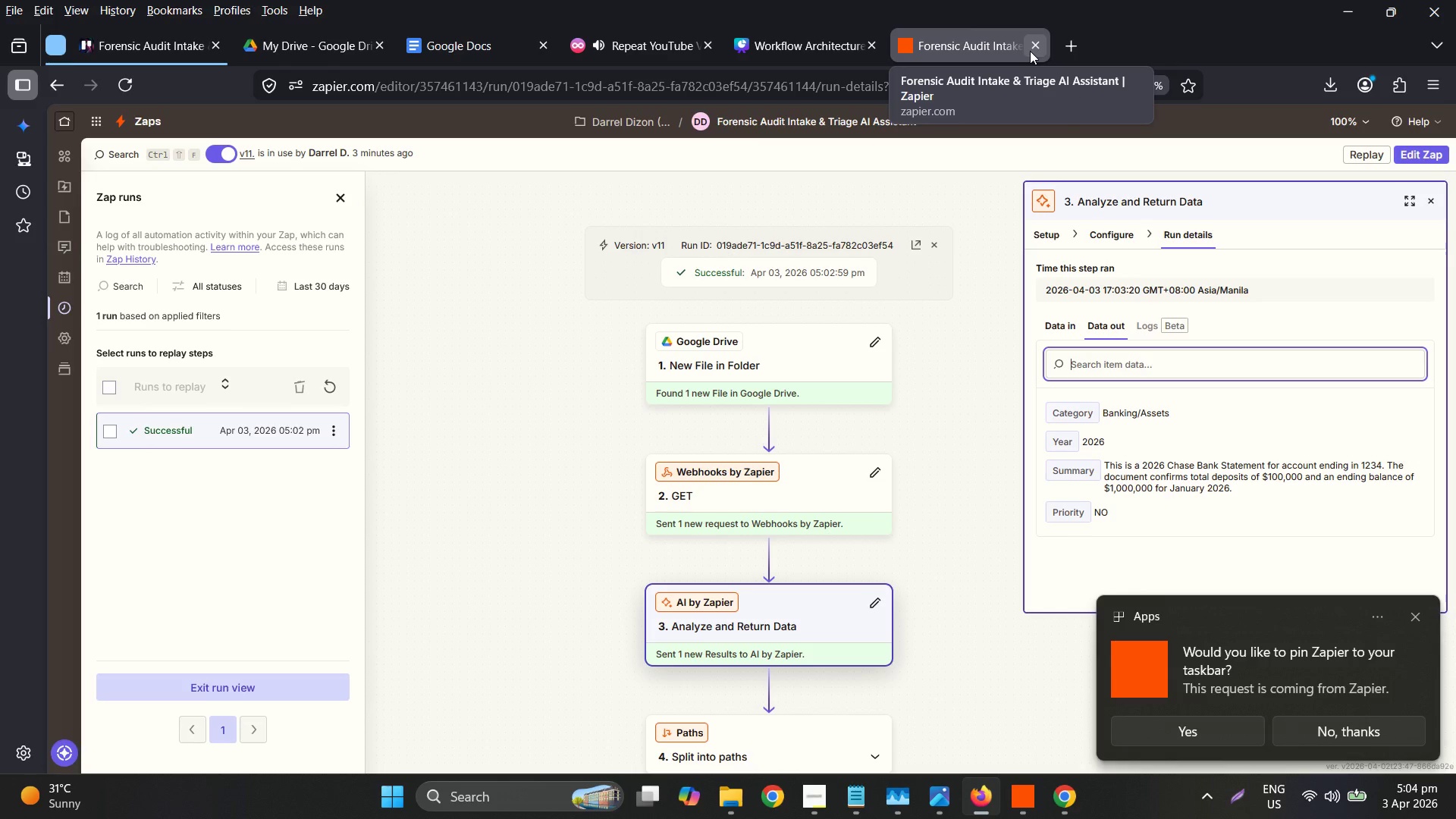 
left_click_drag(start_coordinate=[957, 46], to_coordinate=[160, 52])
 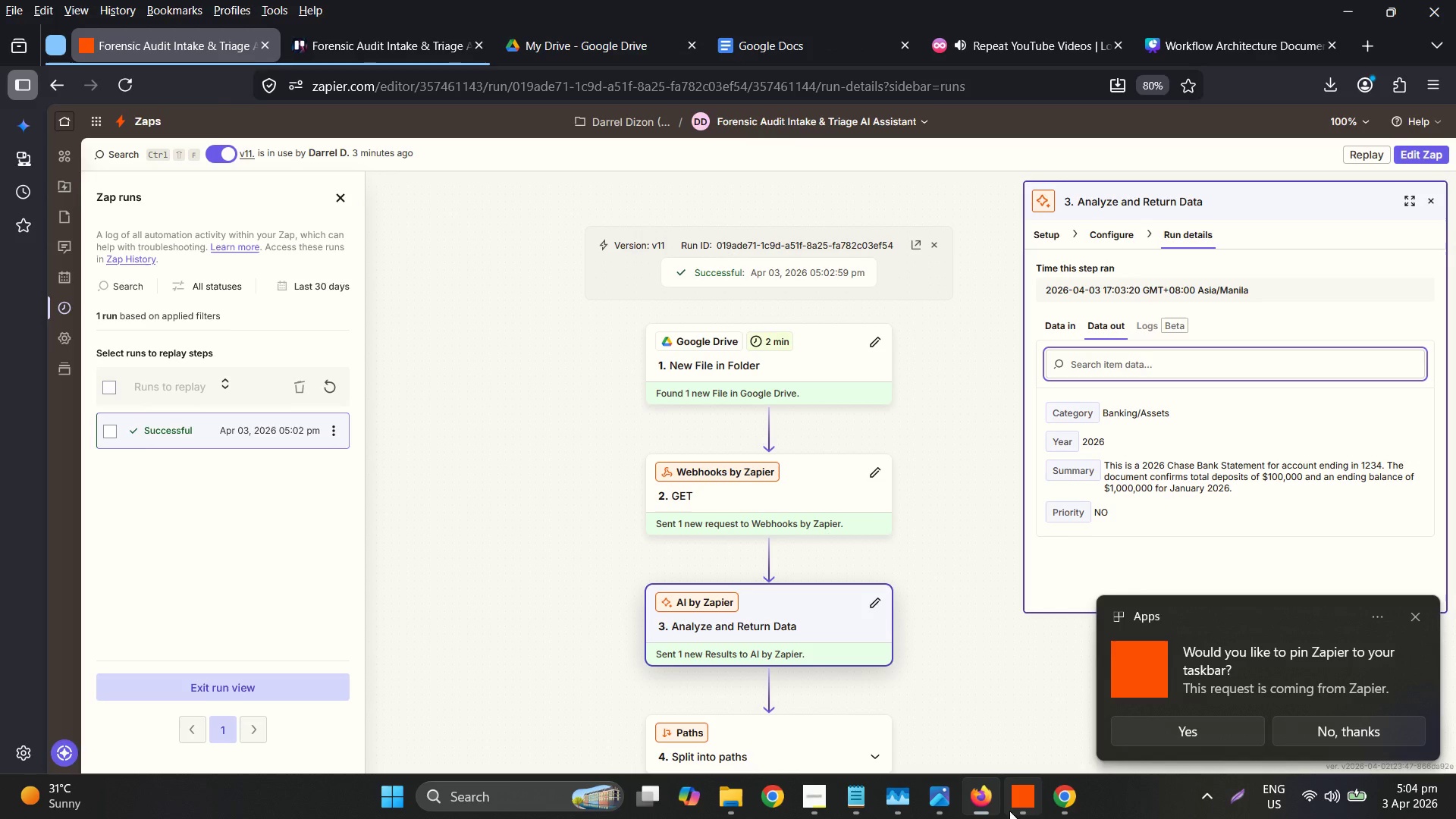 
left_click([988, 816])
 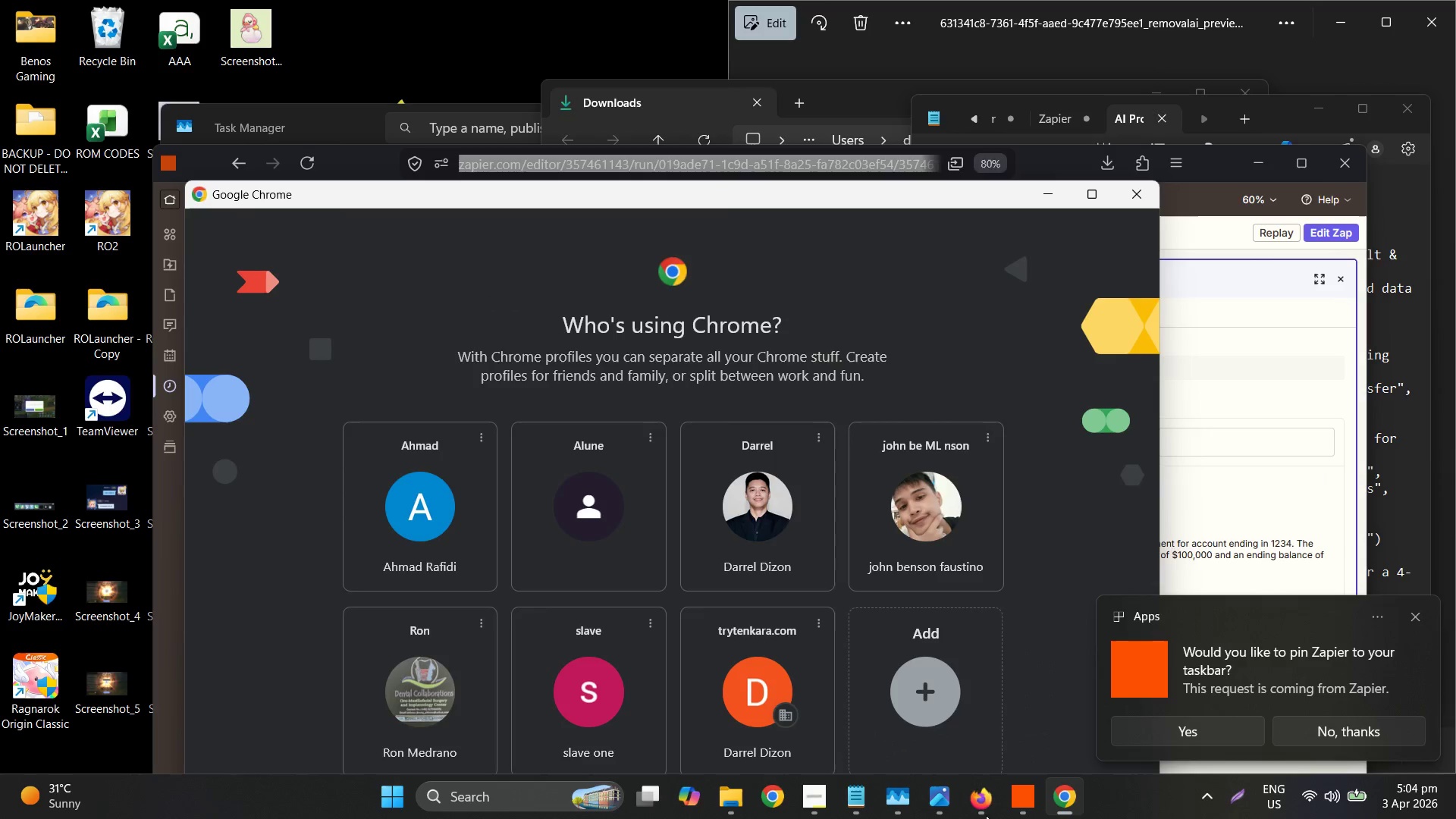 
left_click([984, 814])
 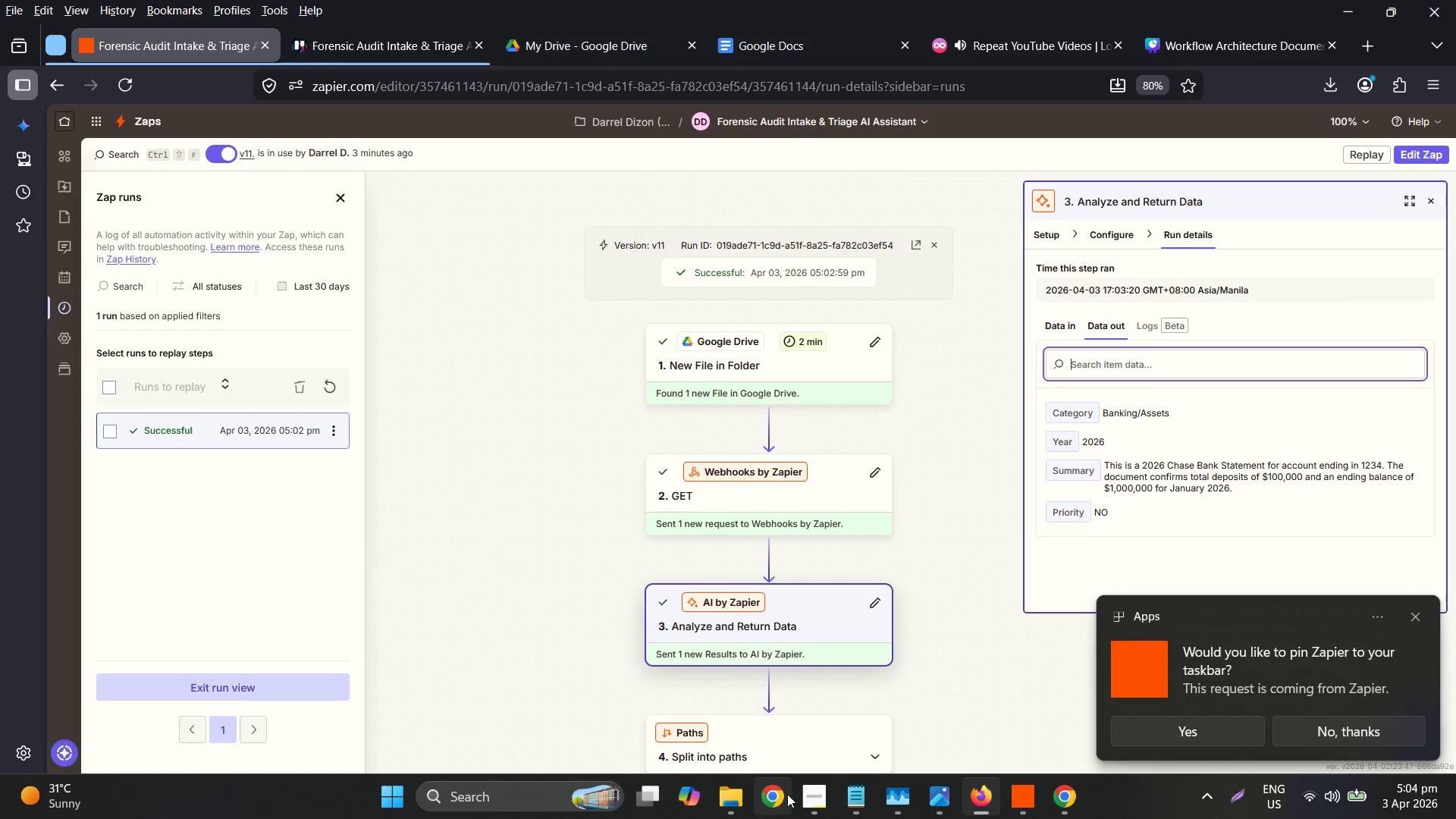 
left_click([1066, 803])
 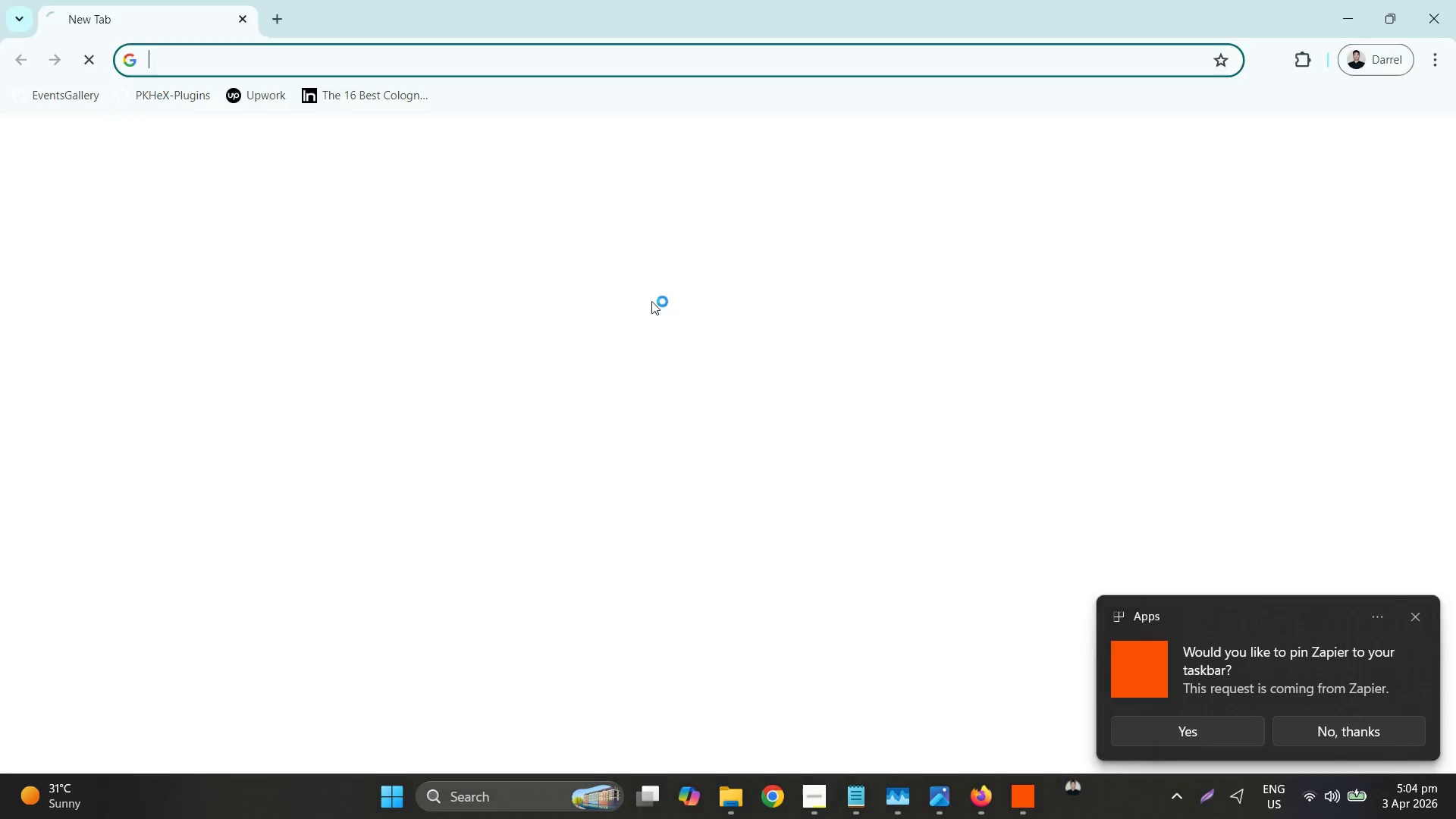 
key(Control+ControlLeft)
 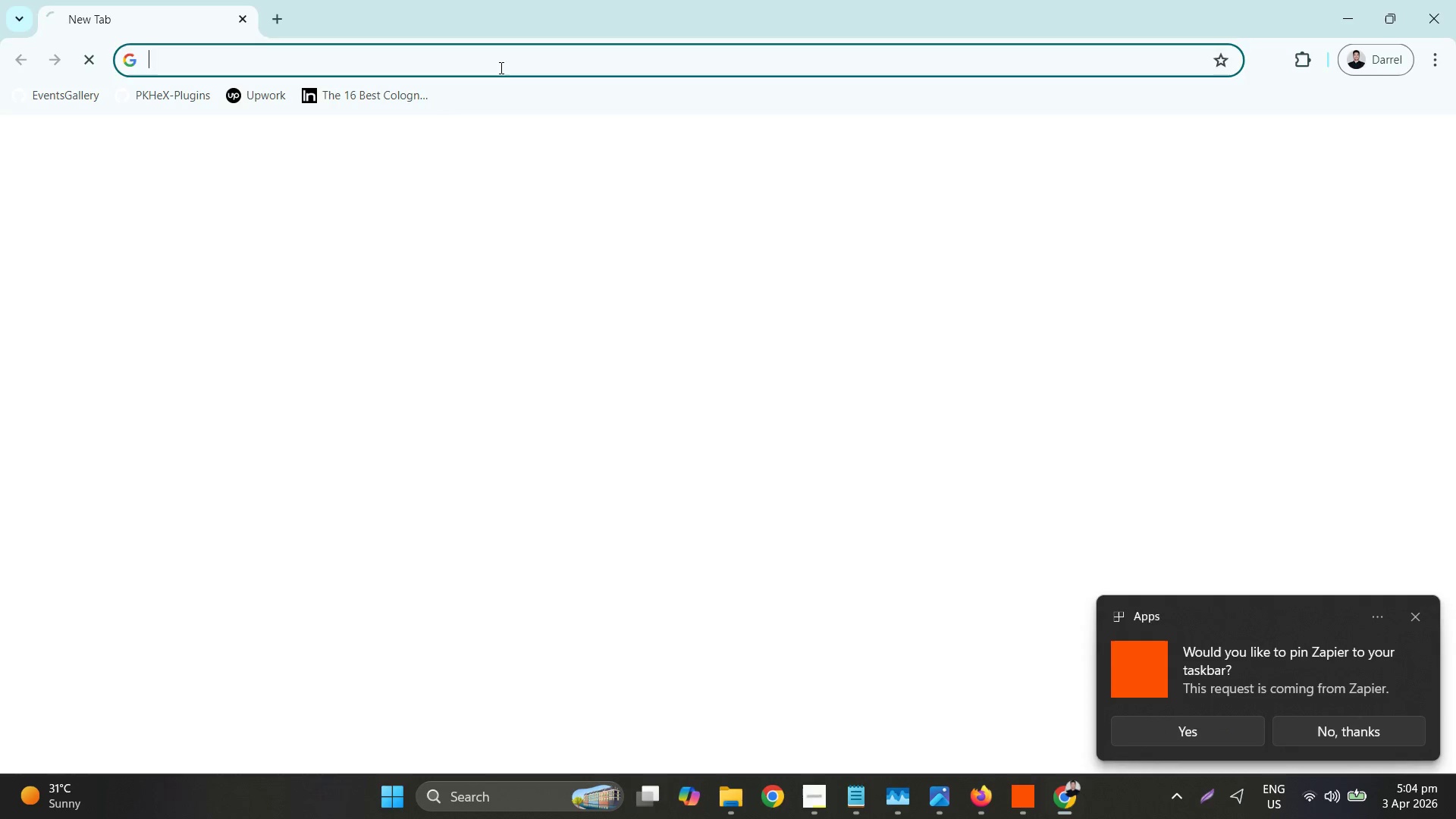 
key(Control+V)
 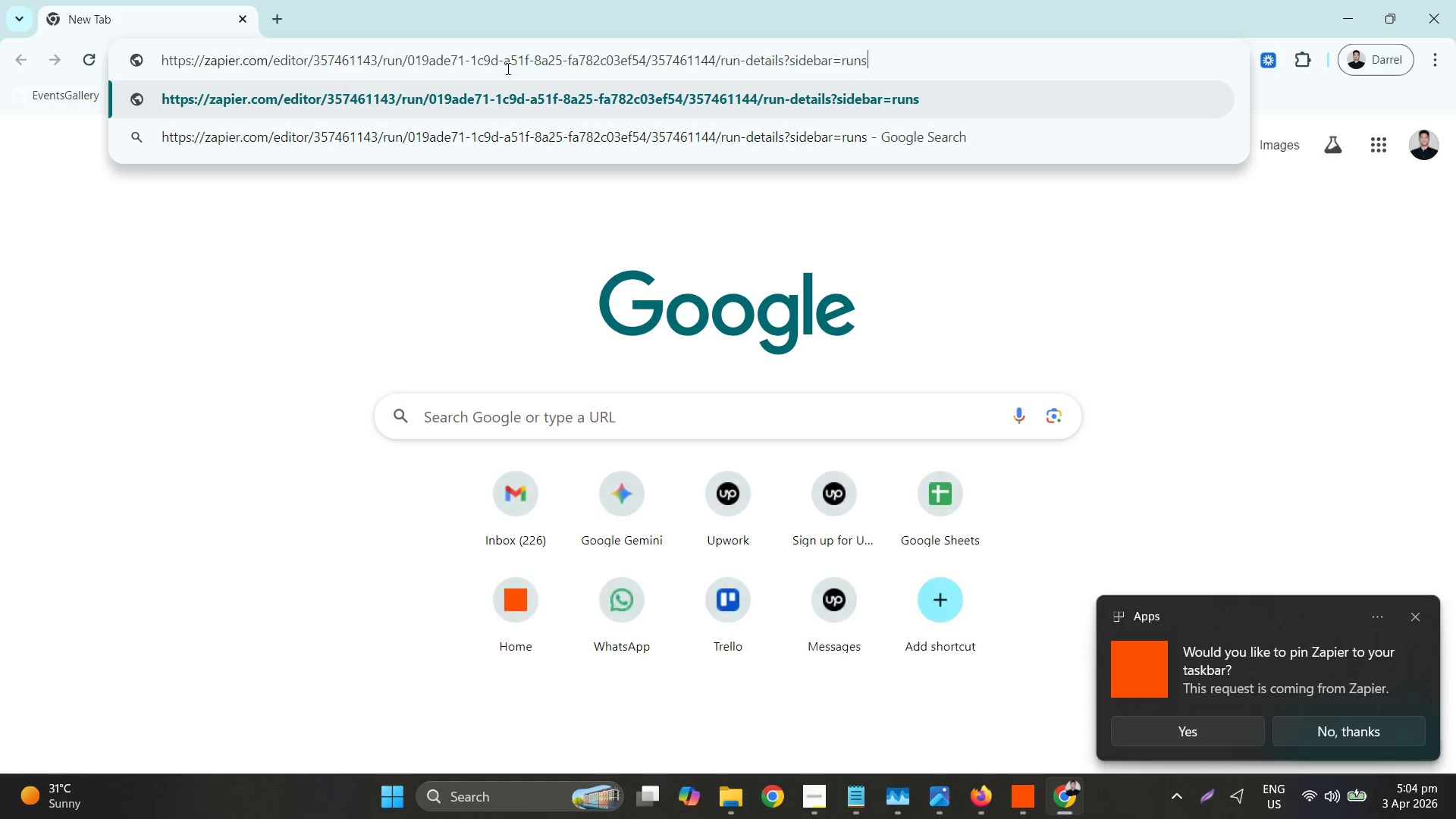 
key(Shift+Enter)
 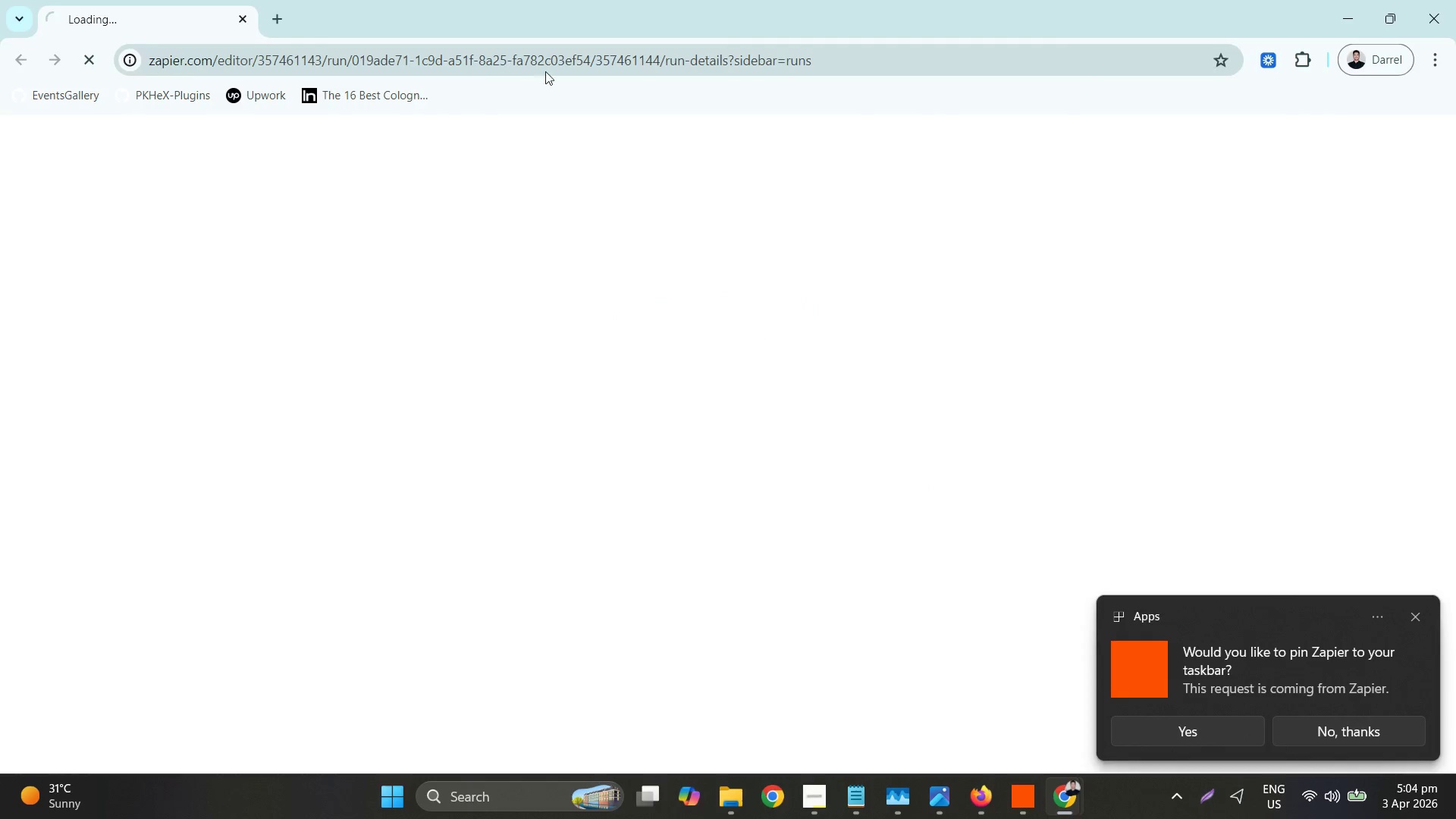 
key(Shift+ShiftRight)
 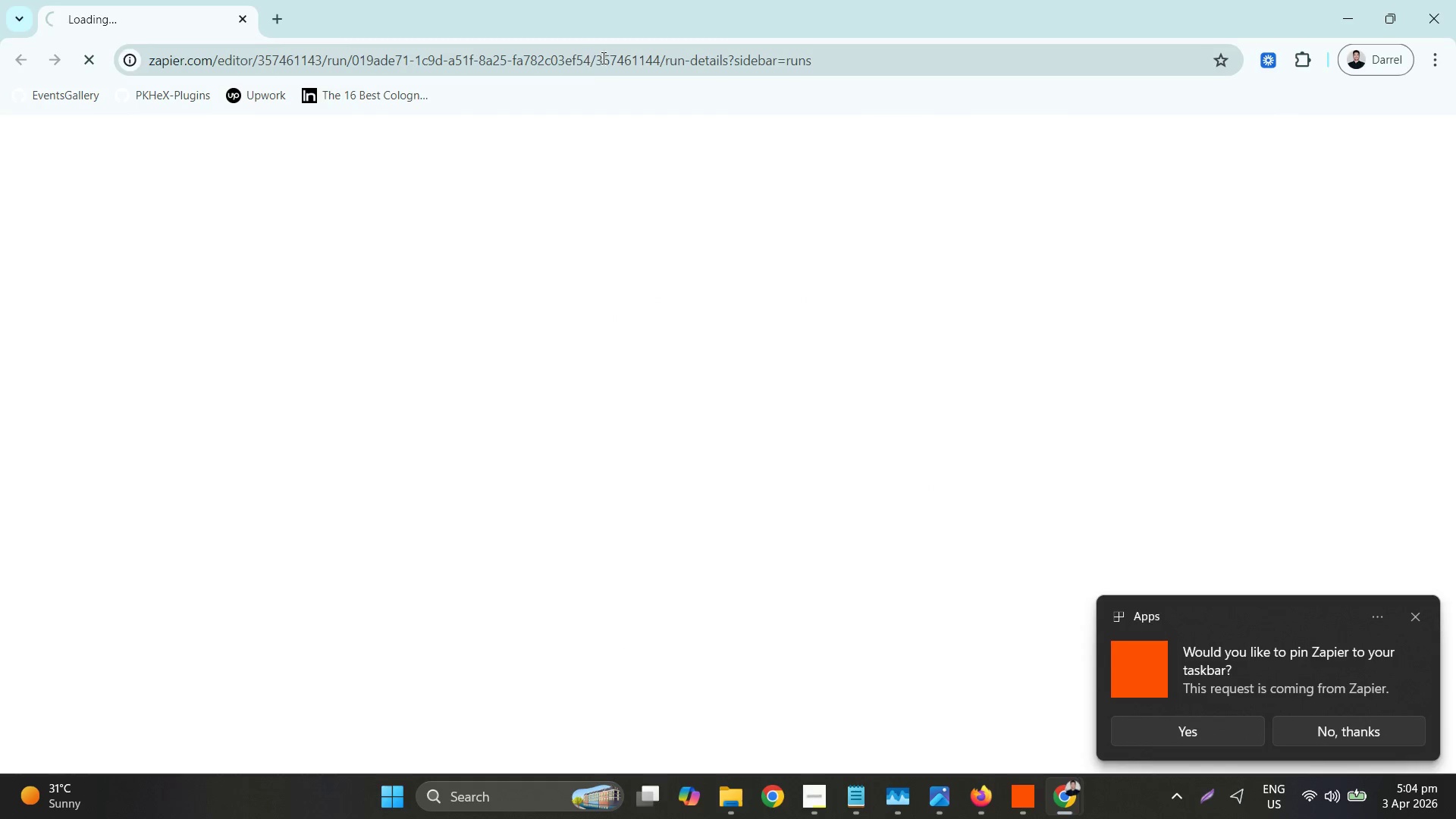 
left_click_drag(start_coordinate=[604, 21], to_coordinate=[629, 220])
 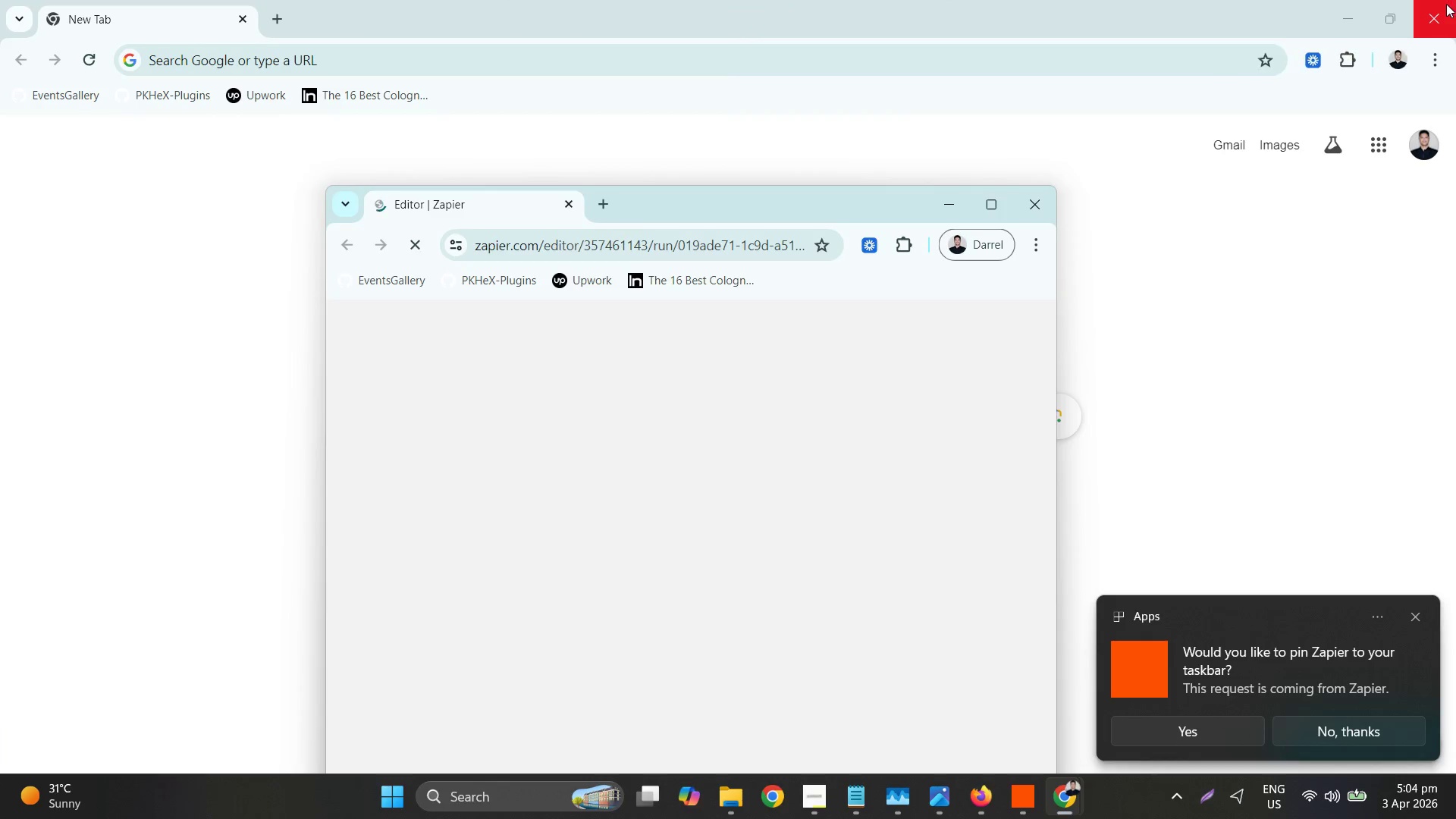 
left_click([1444, 4])
 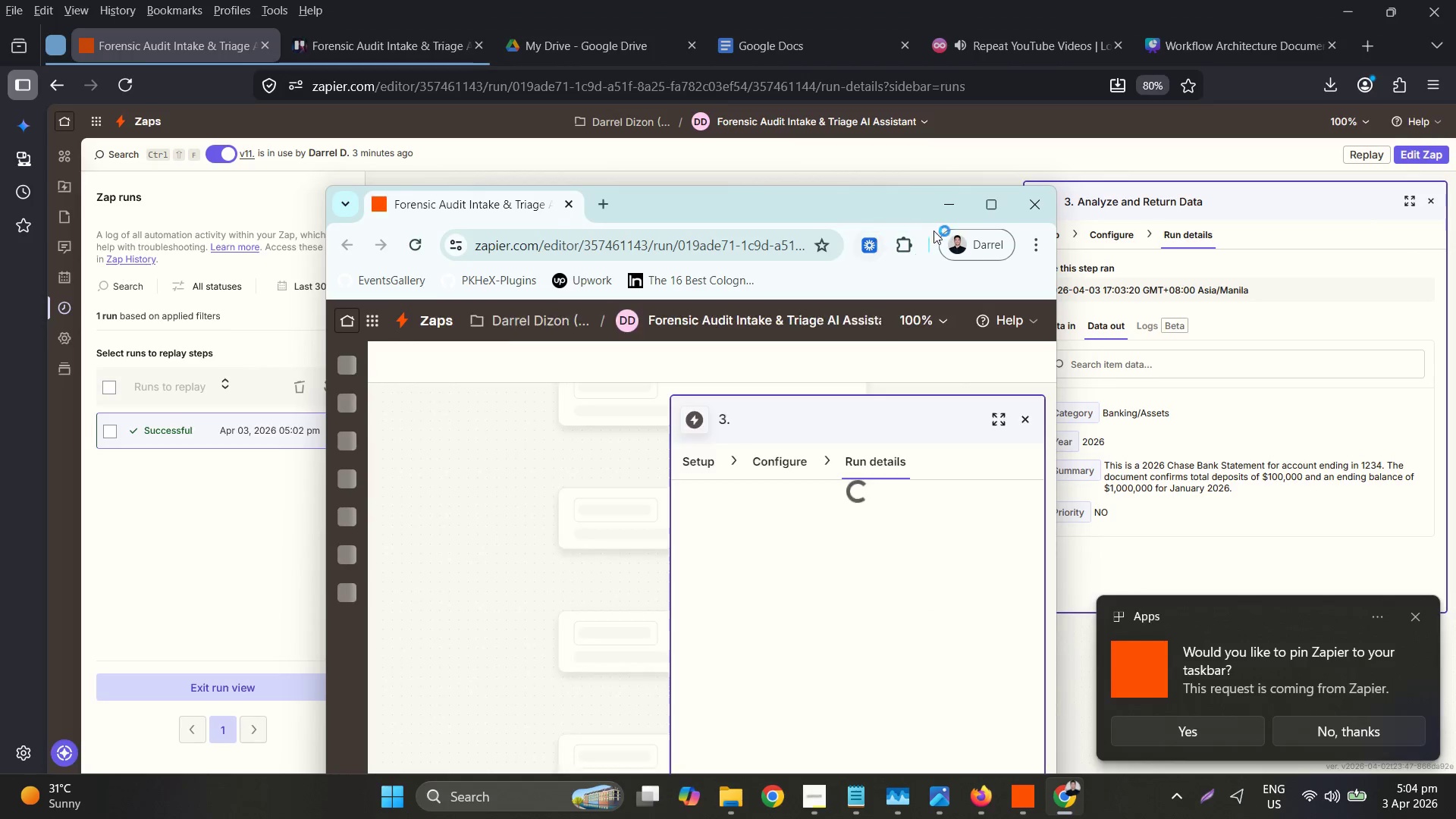 
left_click([988, 213])
 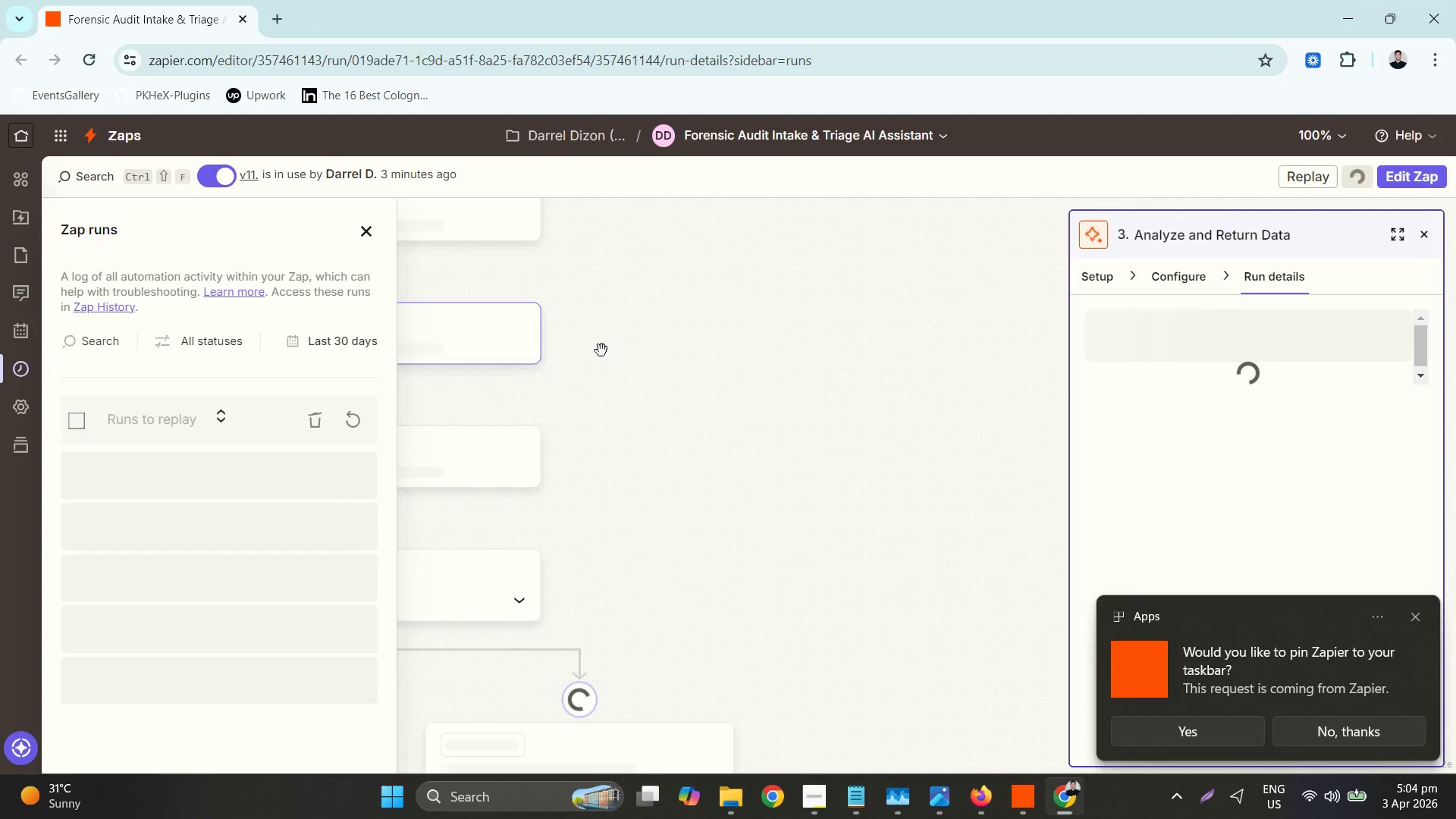 
hold_key(key=ControlLeft, duration=0.55)
scroll: coordinate [733, 448], scroll_direction: down, amount: 3.0
 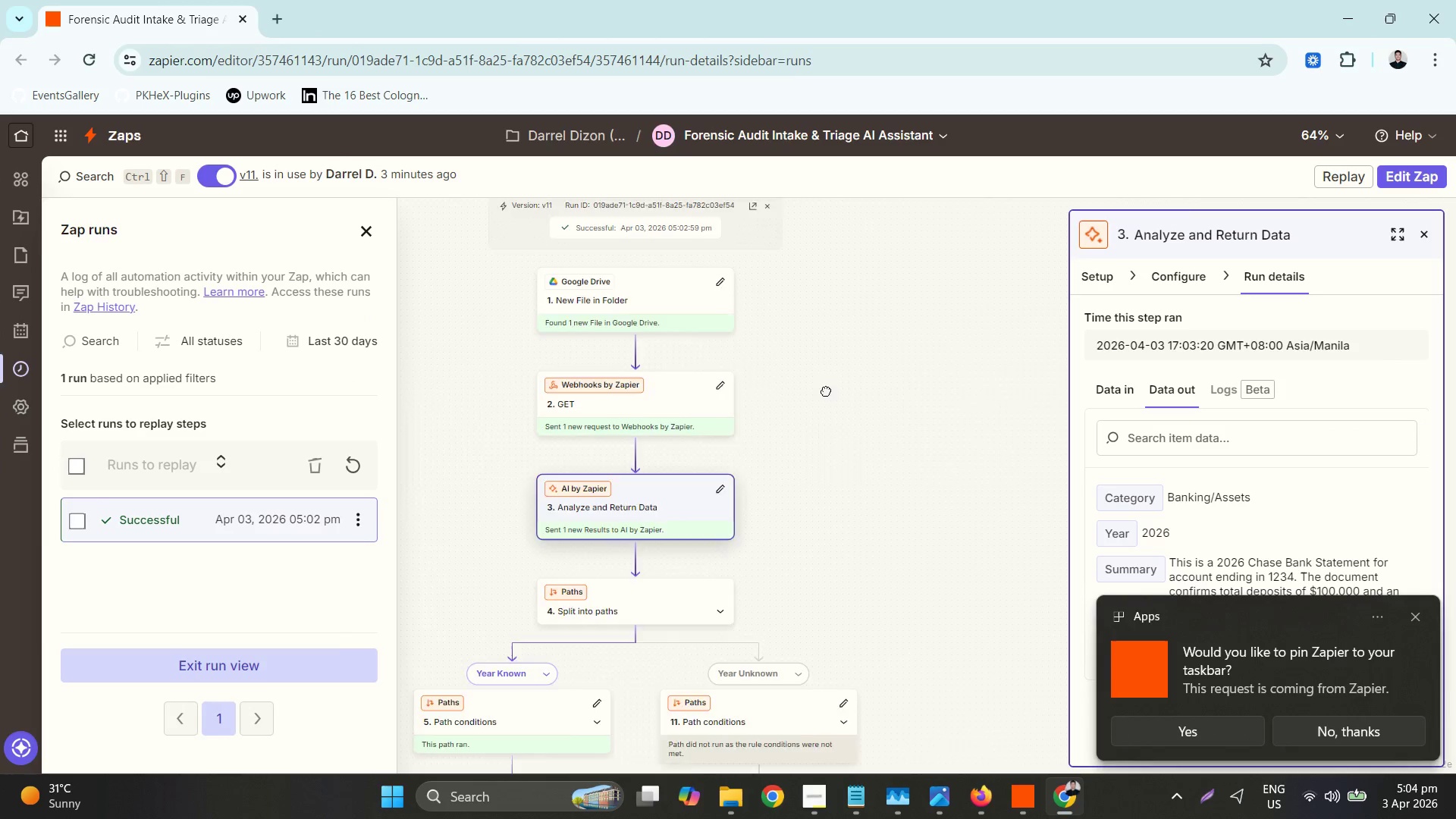 
key(Control+ControlLeft)
 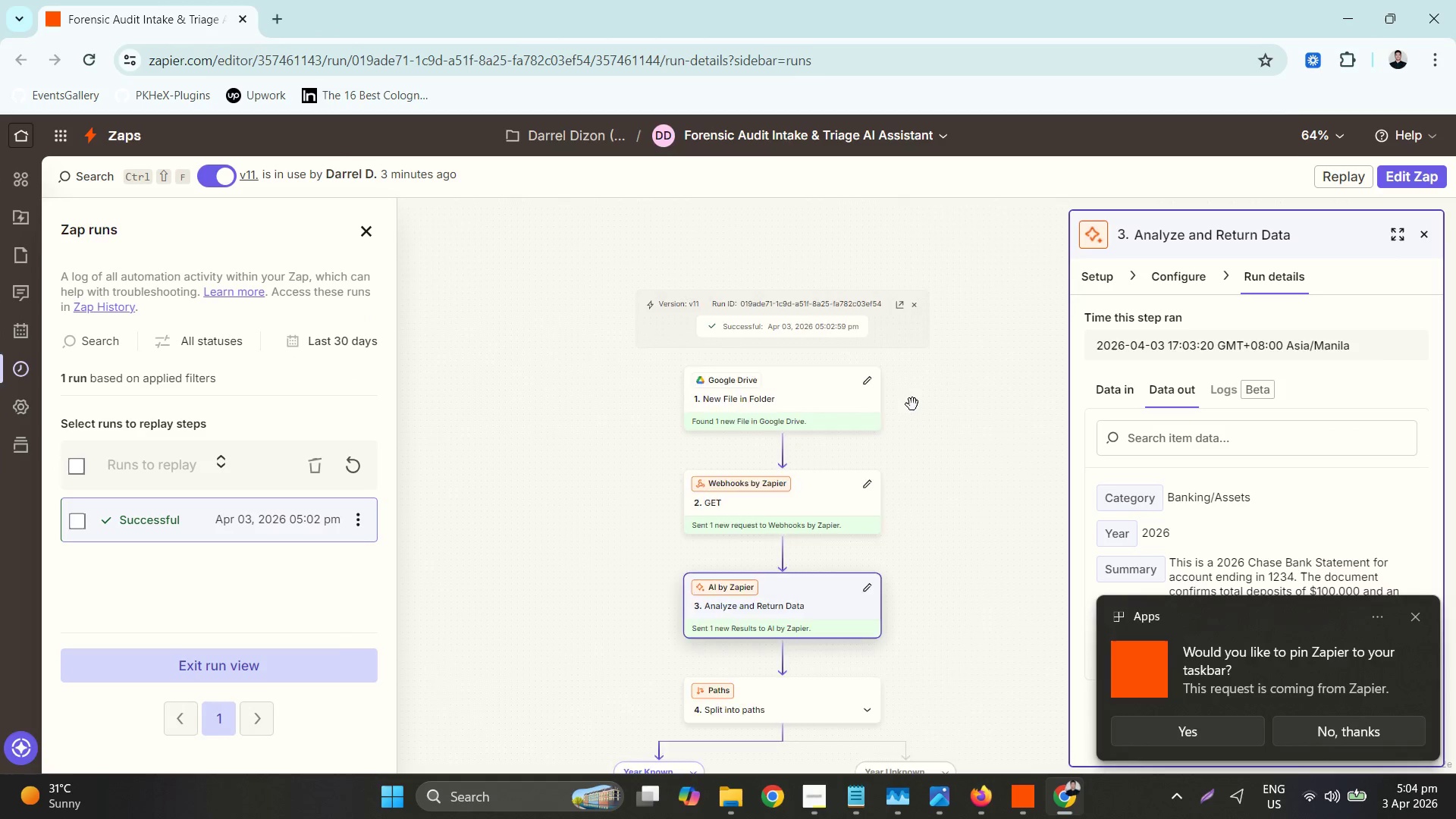 
scroll: coordinate [912, 404], scroll_direction: down, amount: 2.0
 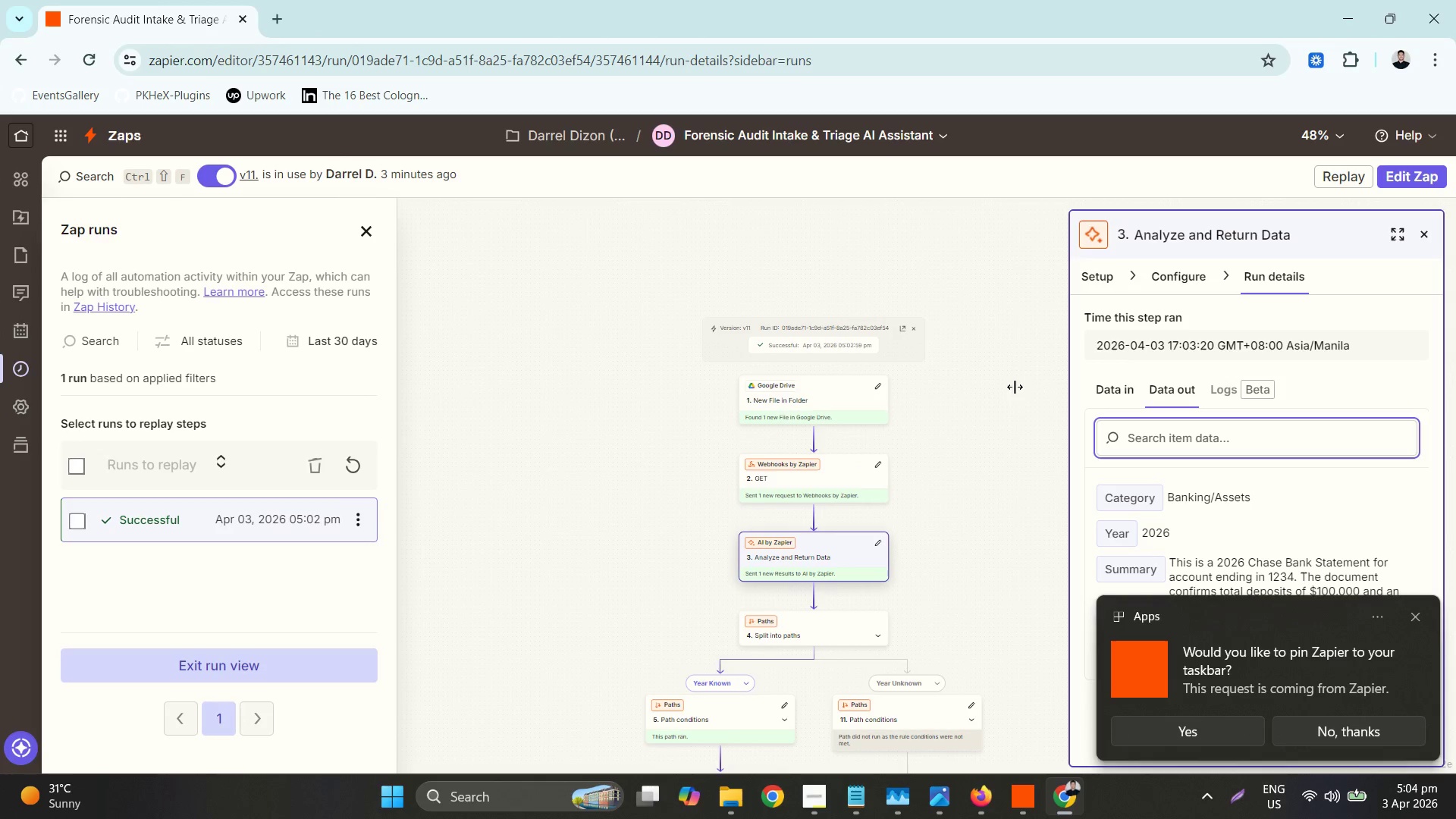 
wait(7.46)
 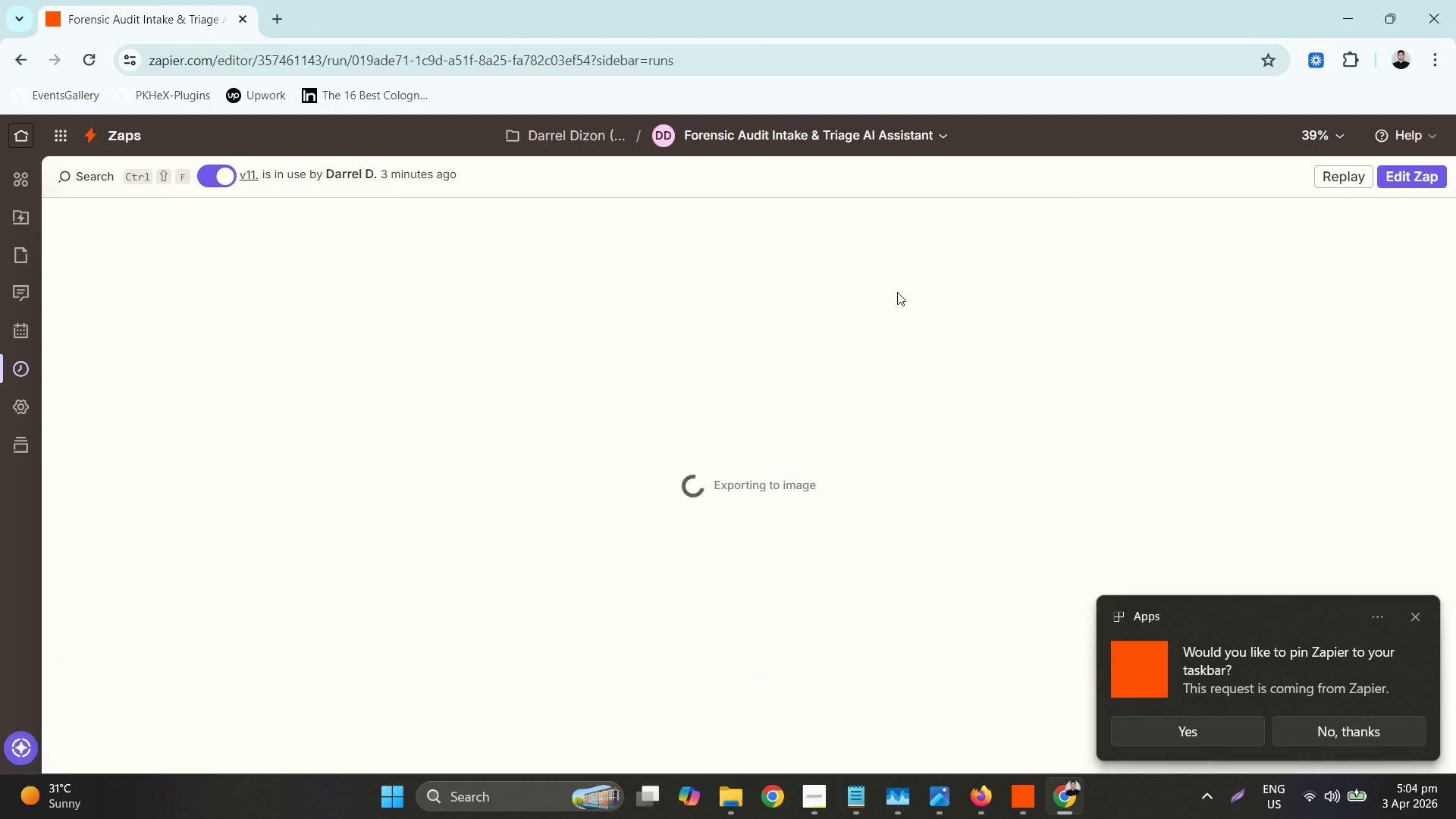 
left_click([1245, 179])
 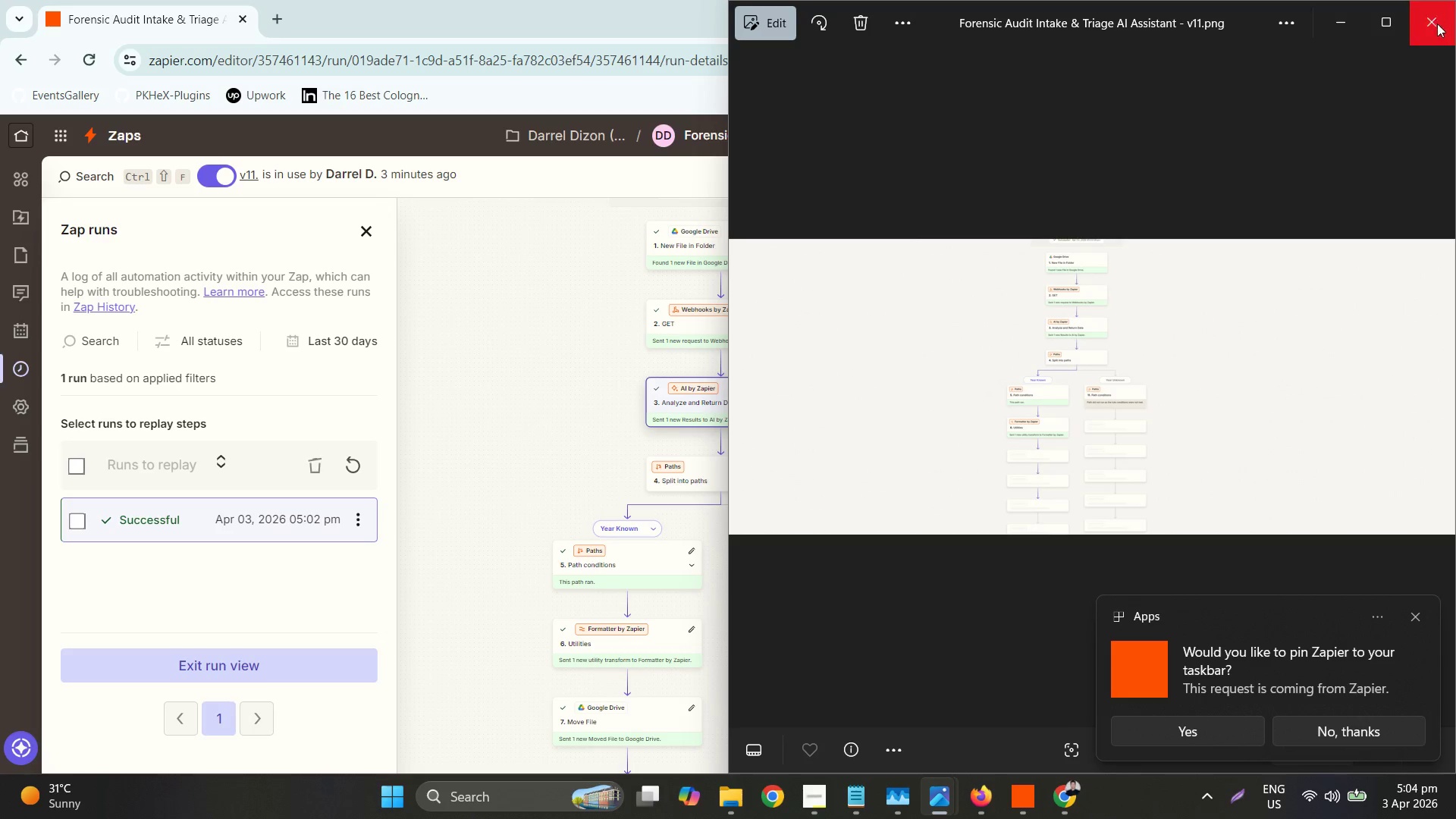 
left_click([856, 137])
 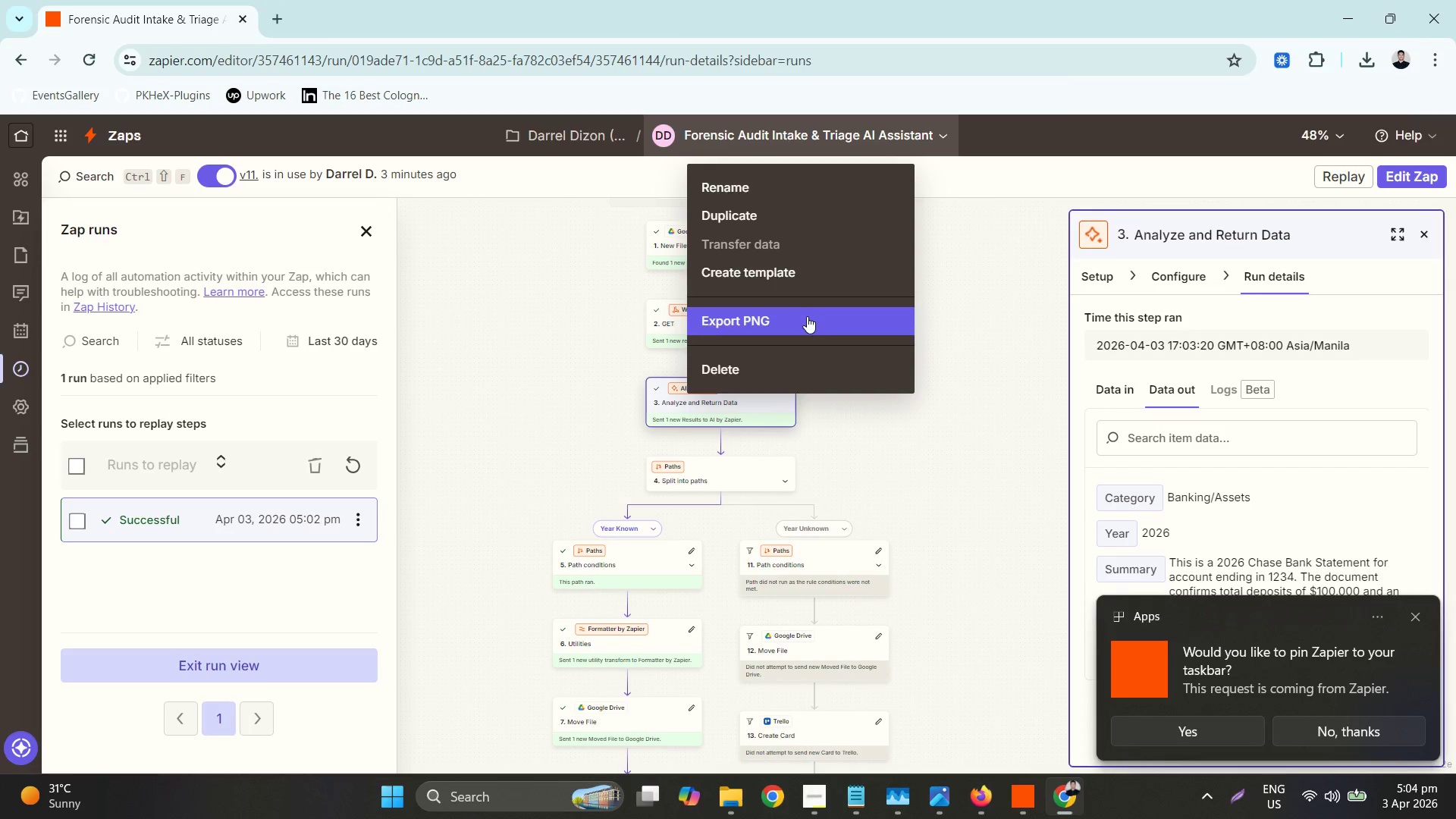 
left_click([800, 326])
 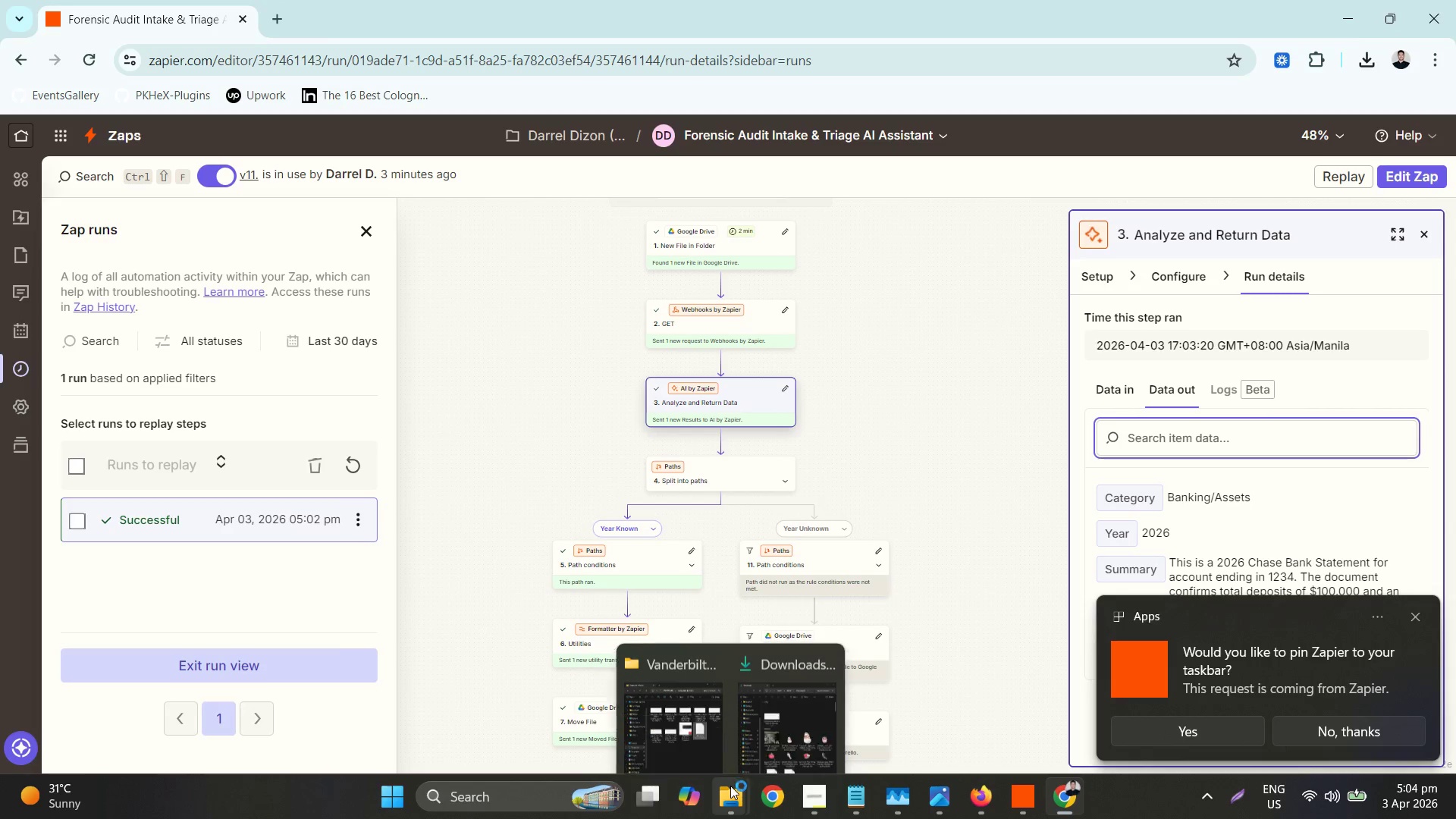 
left_click([1220, 123])
 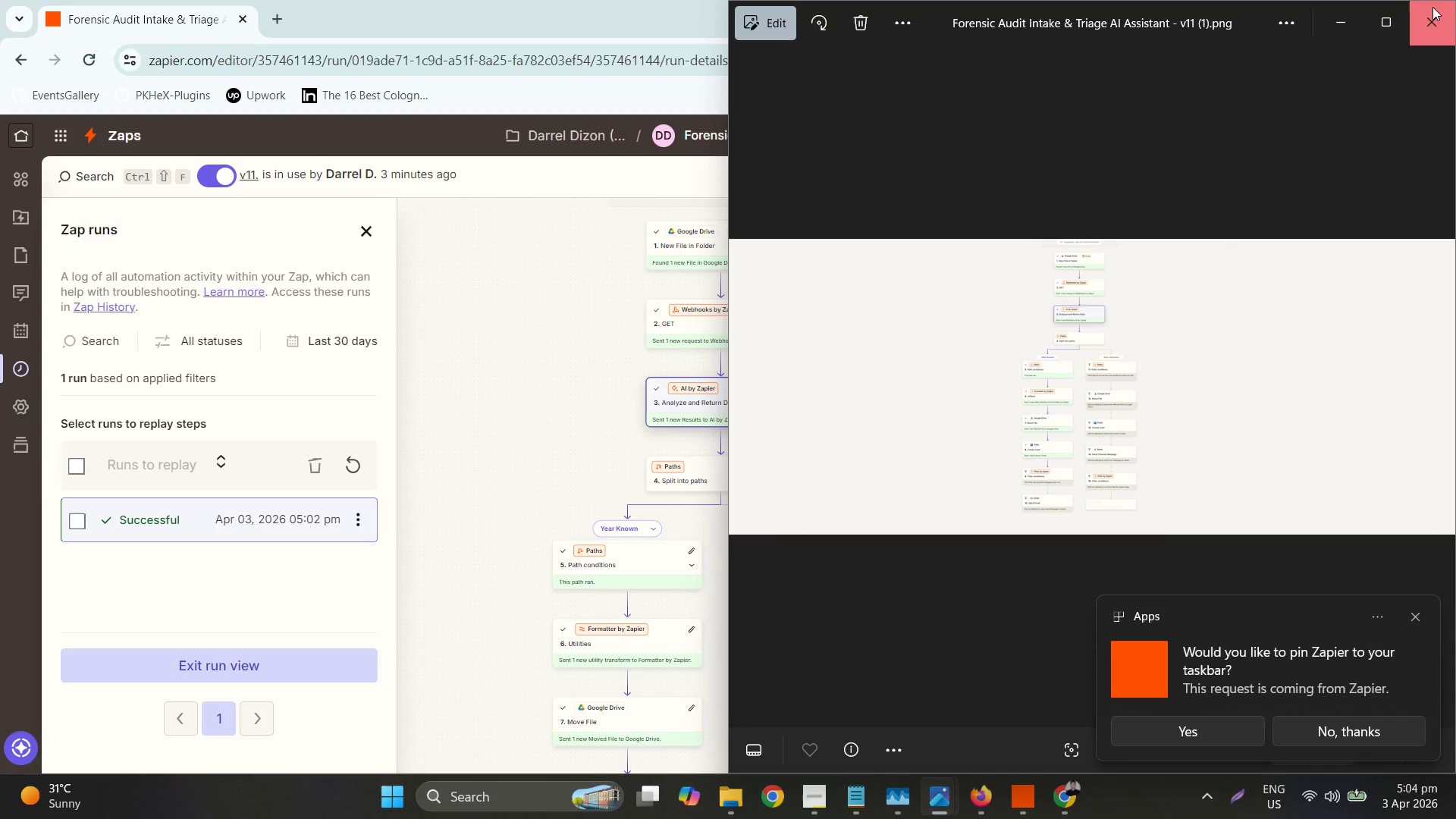 
left_click([778, 117])
 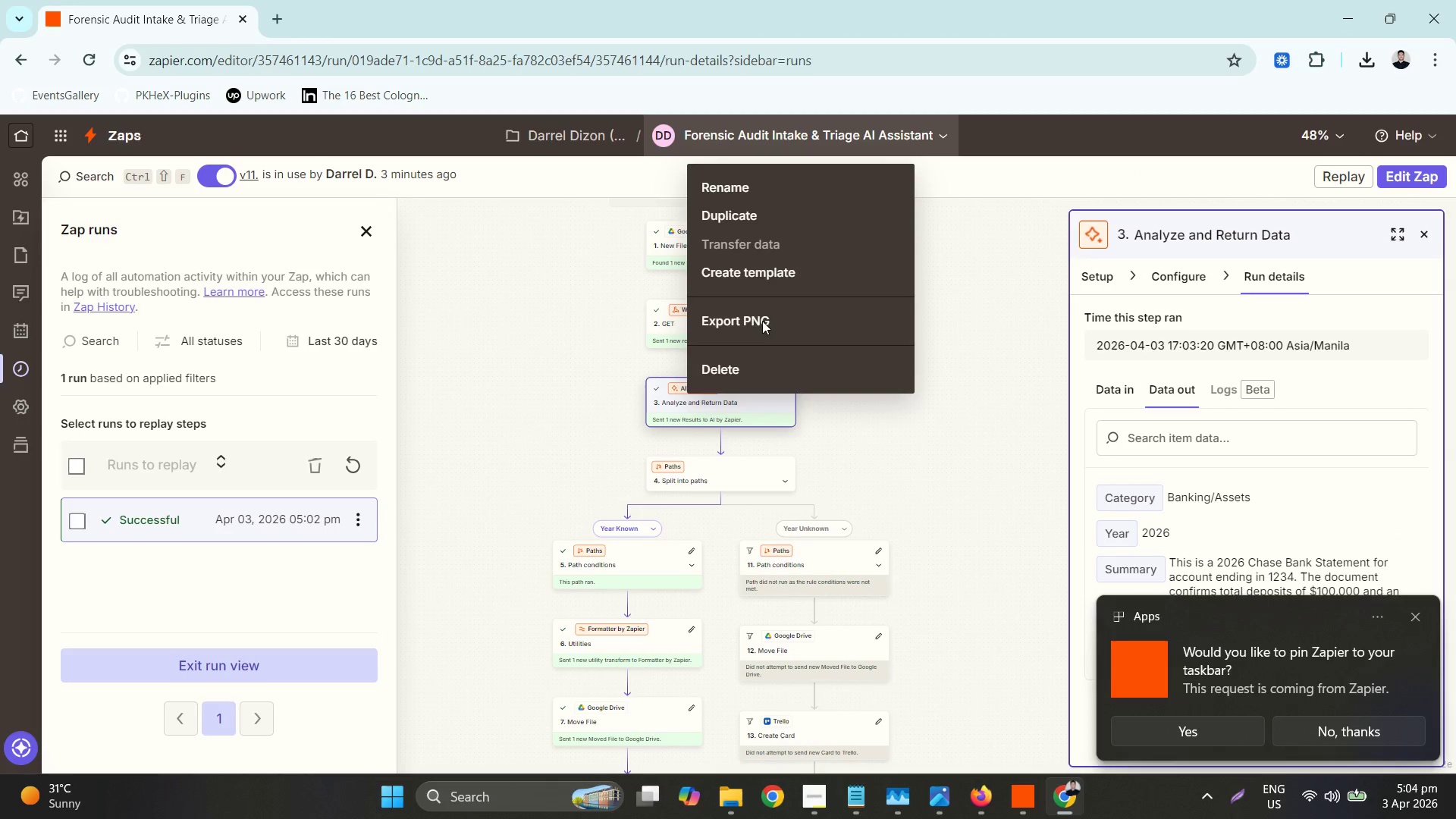 
double_click([749, 325])
 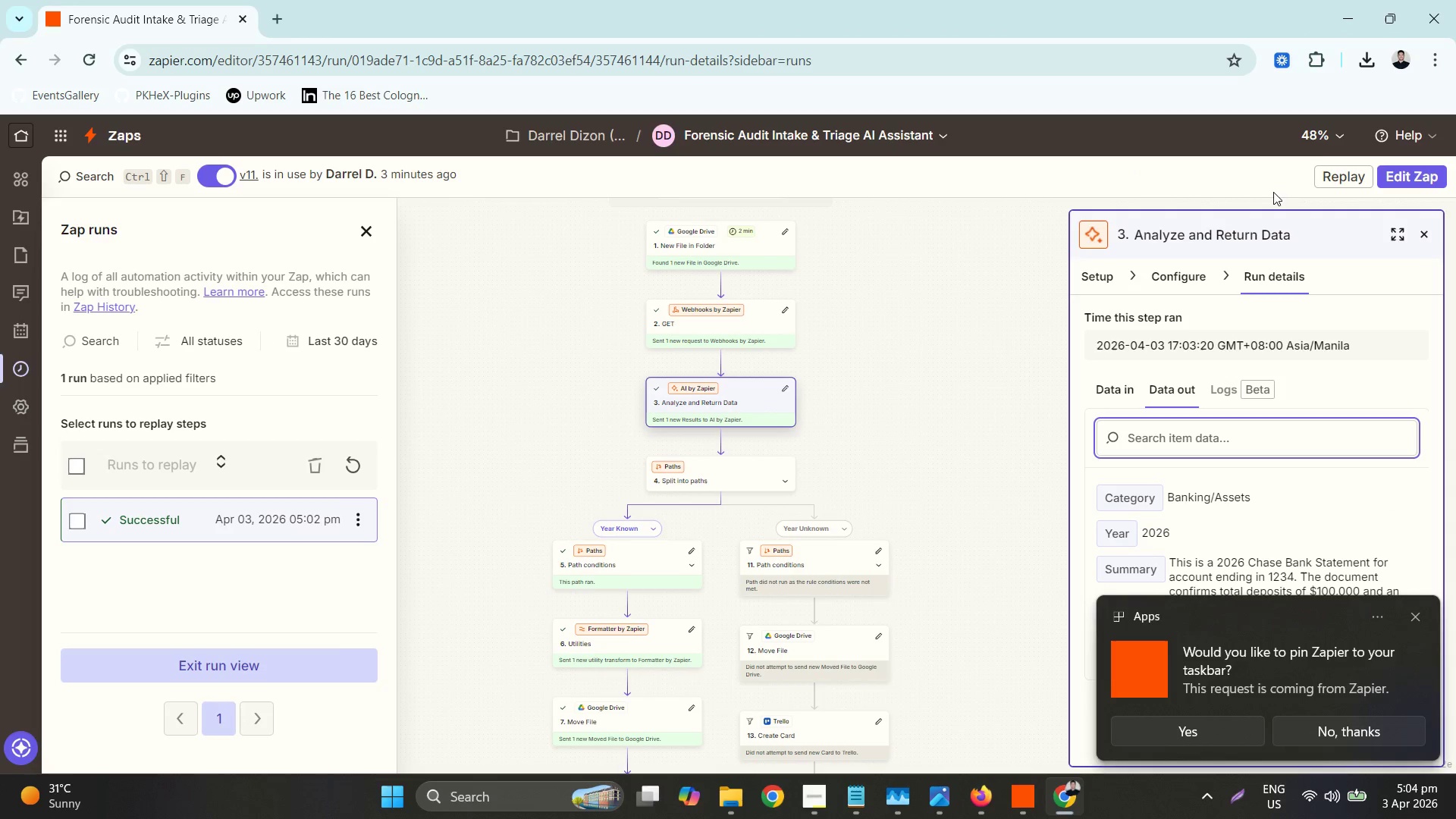 
left_click([1363, 62])
 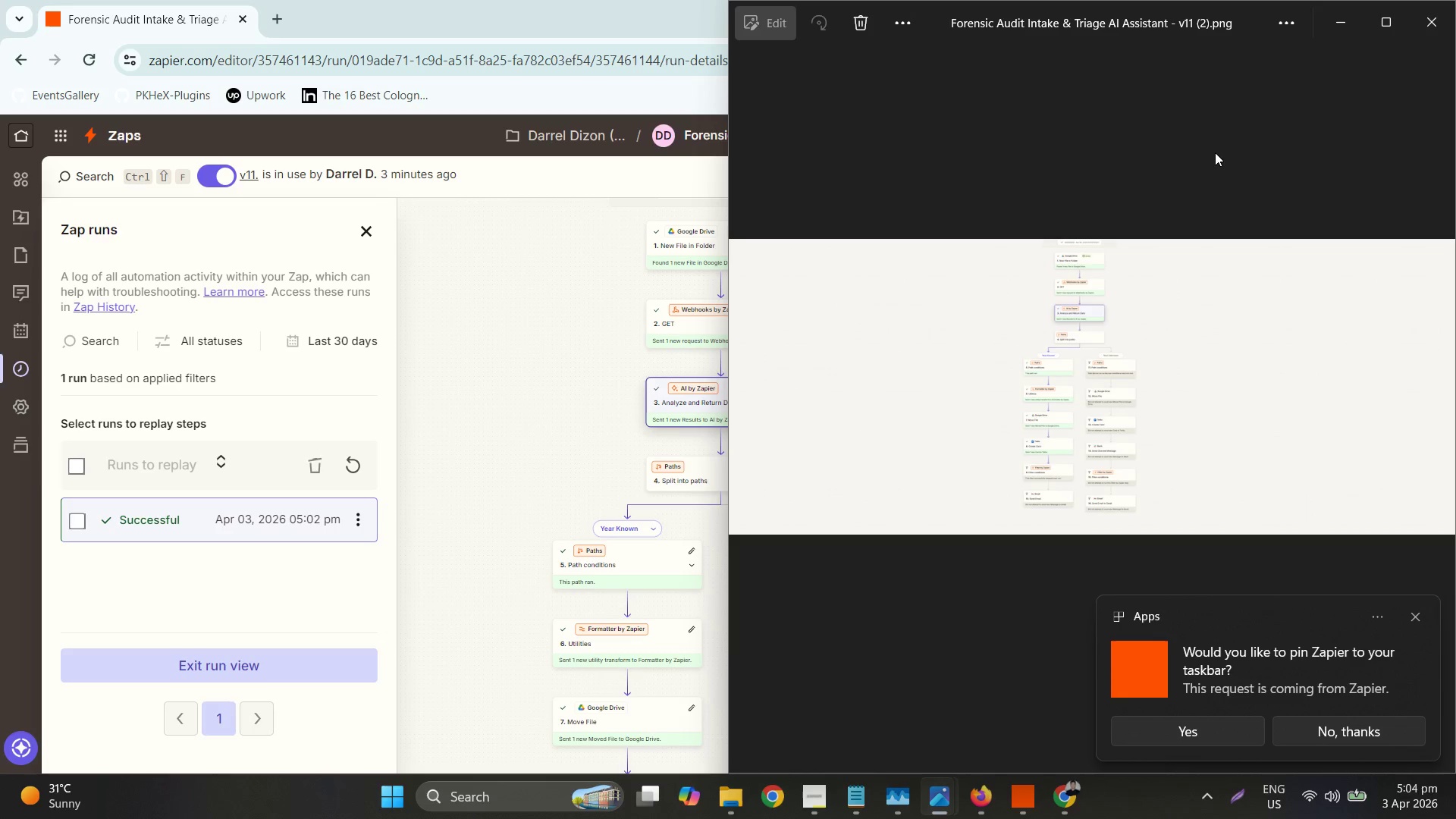 
hold_key(key=ControlLeft, duration=1.17)
scroll: coordinate [1079, 326], scroll_direction: up, amount: 17.0
 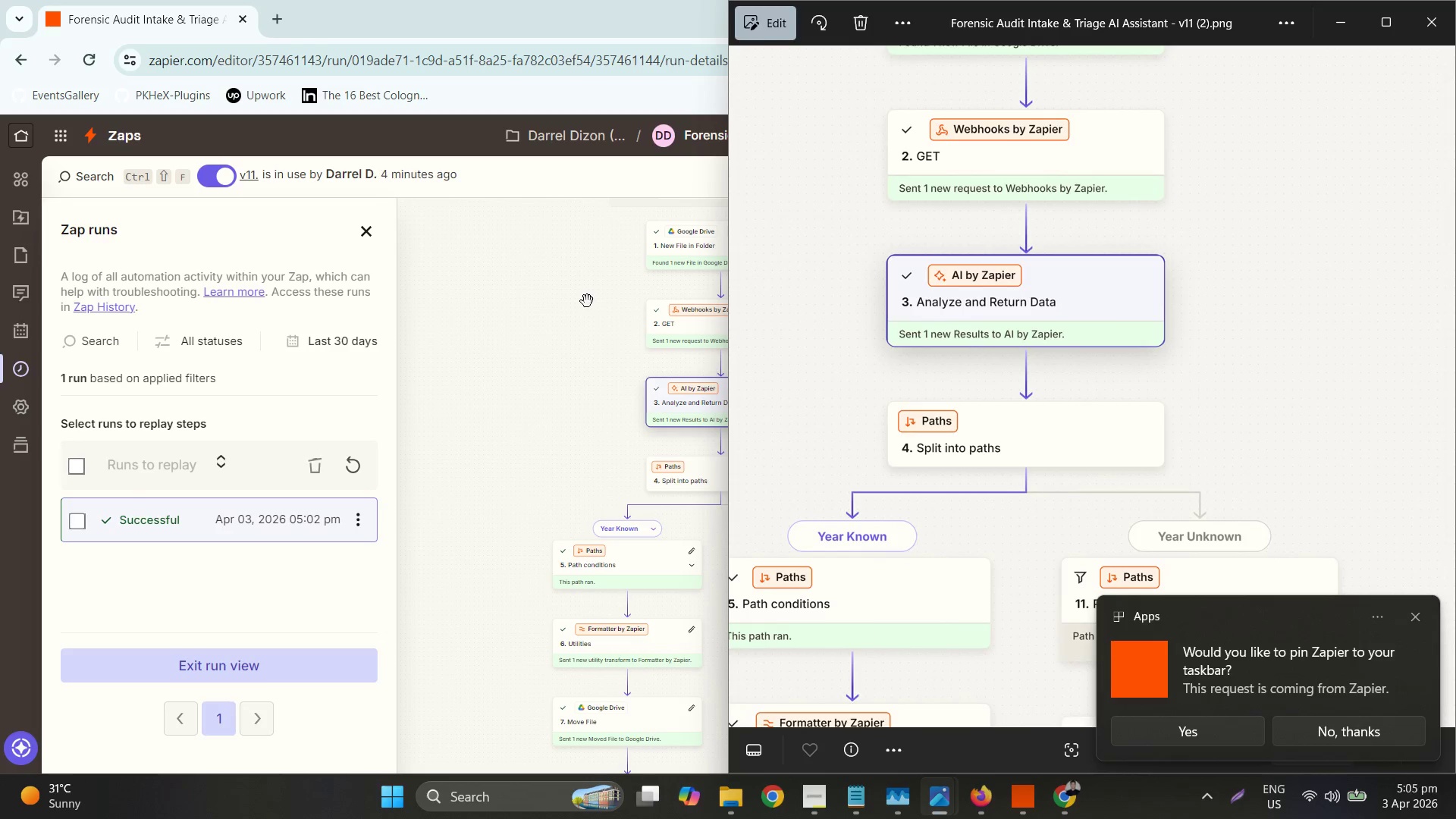 
left_click([535, 292])
 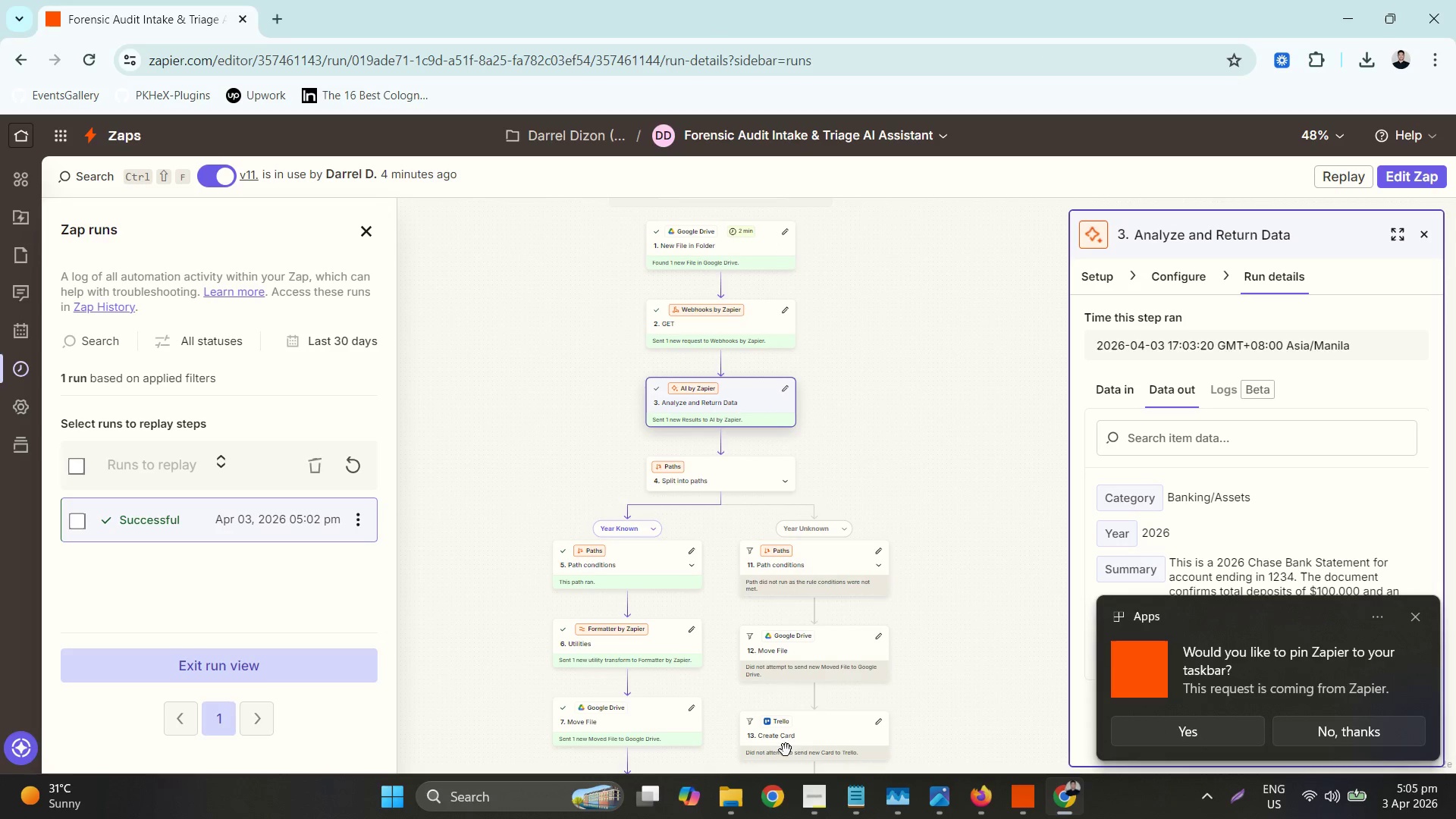 
left_click([744, 804])
 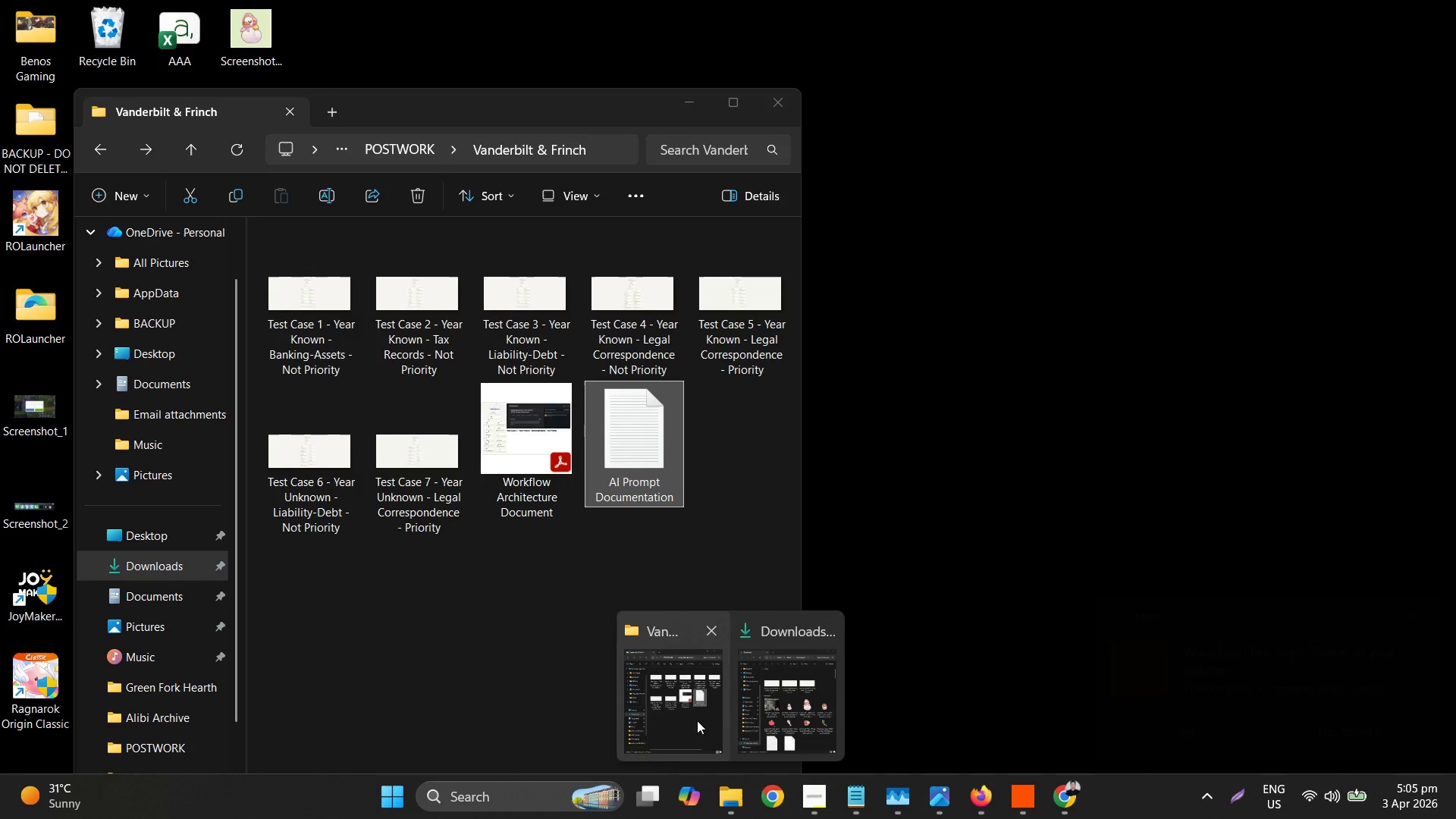 
left_click_drag(start_coordinate=[697, 719], to_coordinate=[712, 721])
 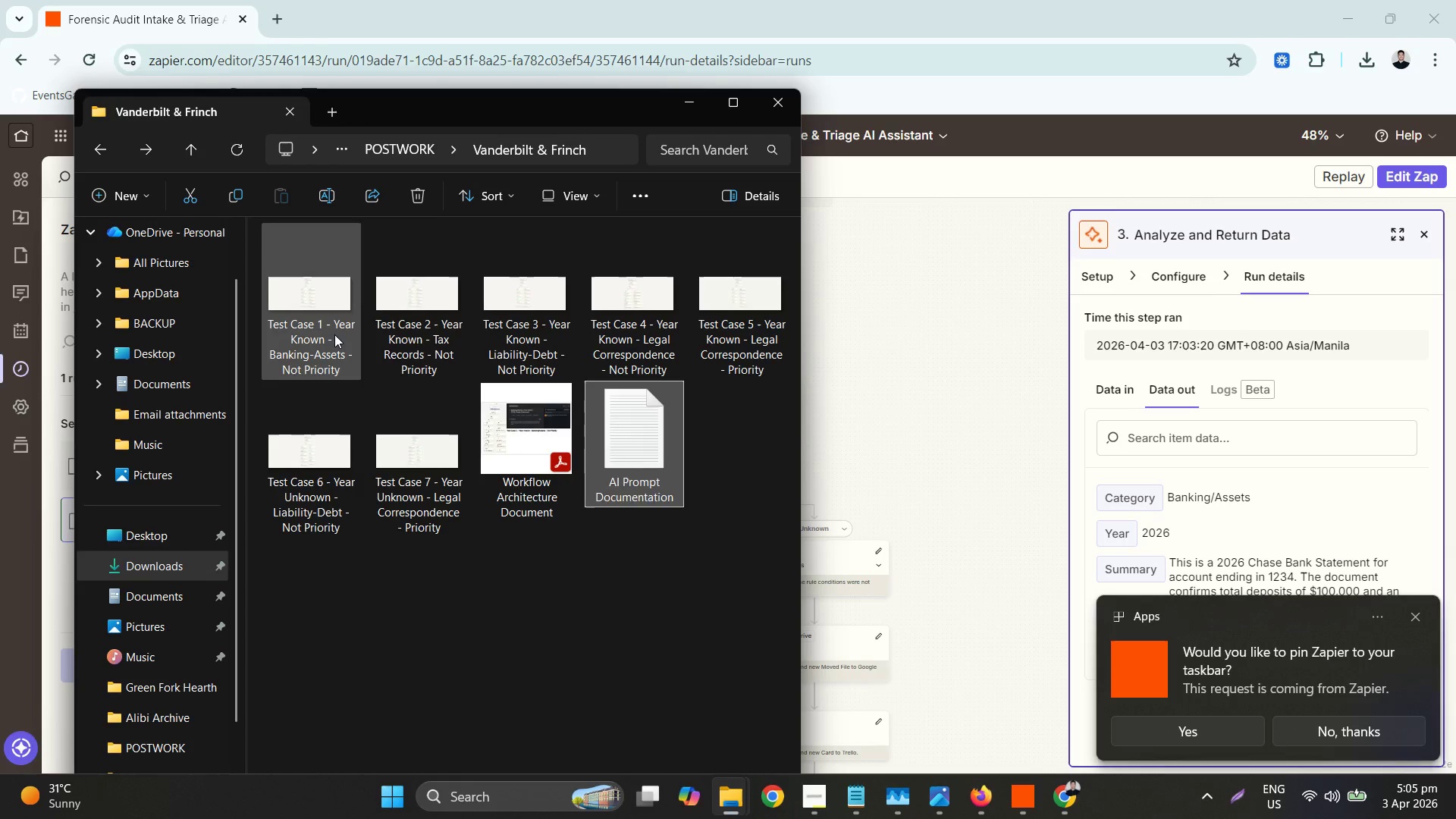 
right_click([334, 334])
 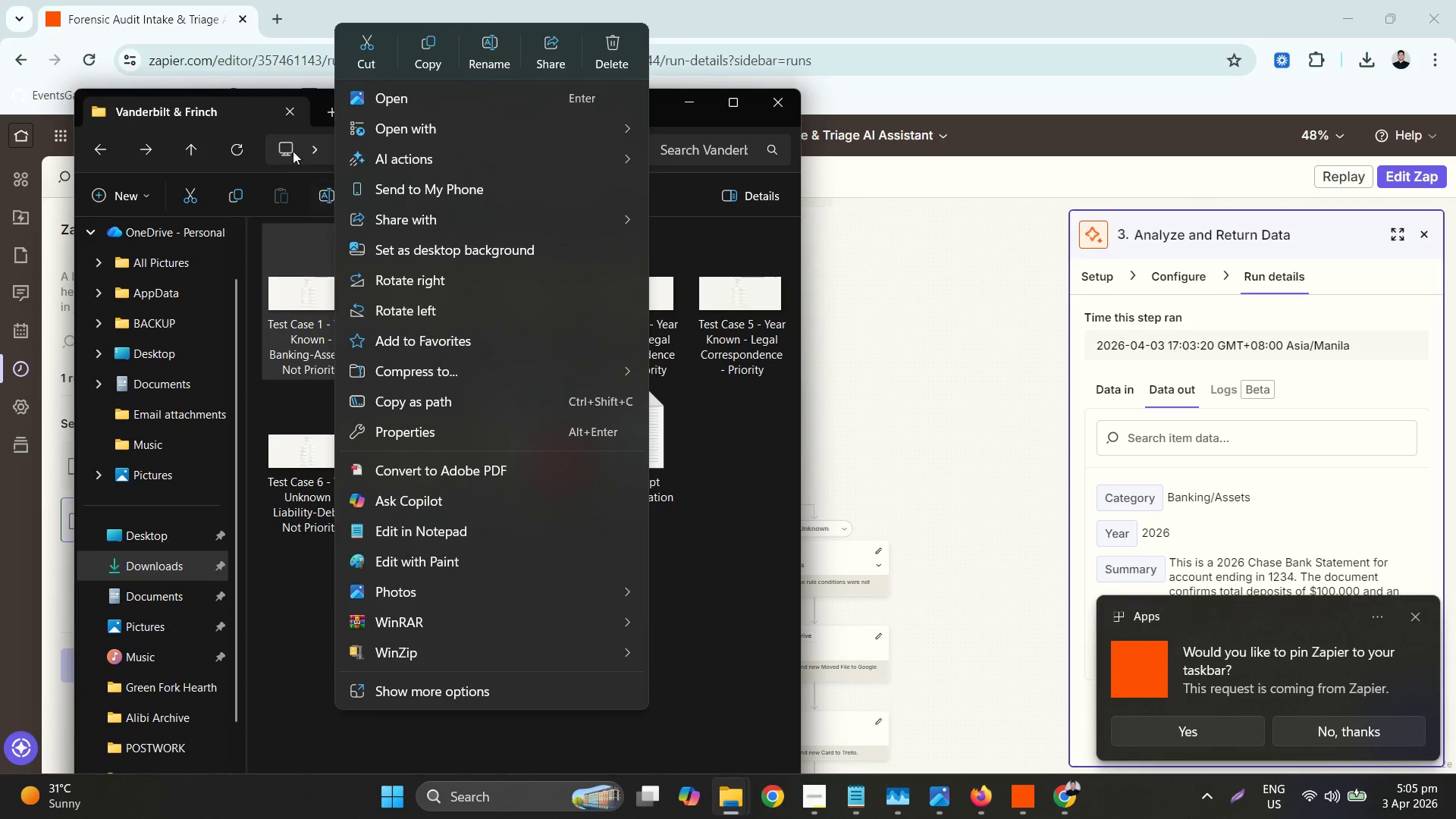 
left_click([721, 808])
 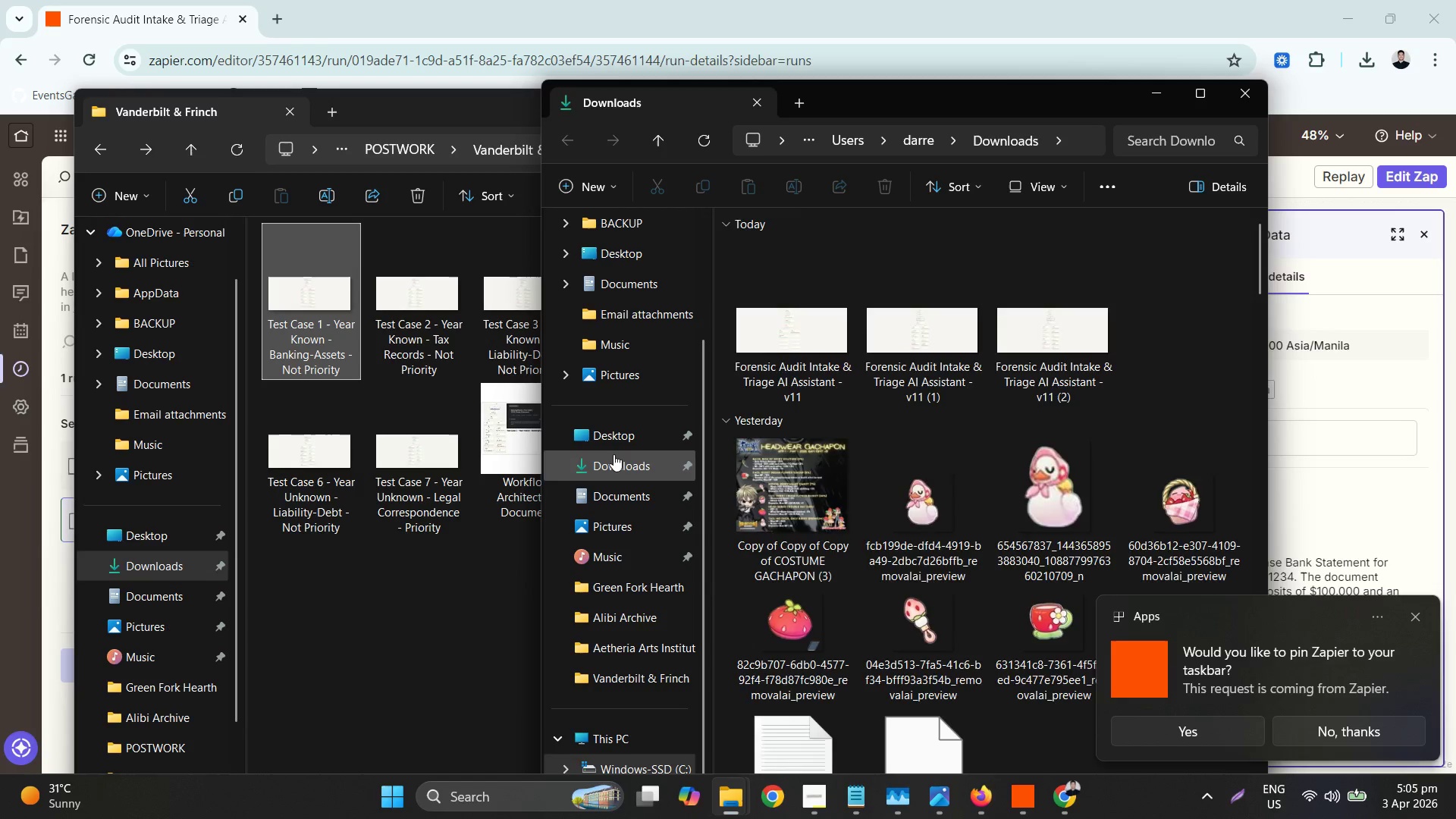 
left_click_drag(start_coordinate=[915, 105], to_coordinate=[1455, 253])
 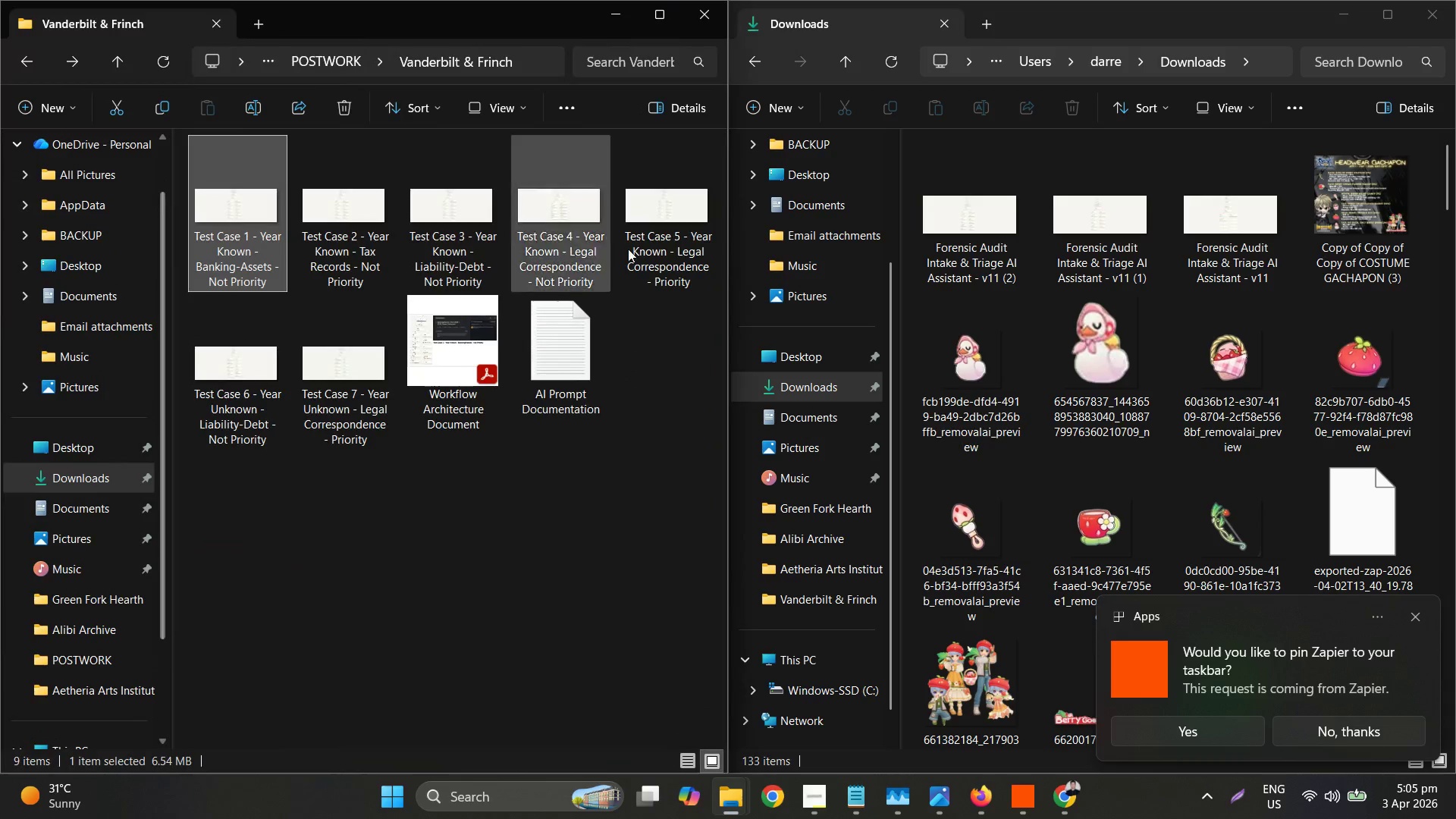 
left_click([954, 243])
 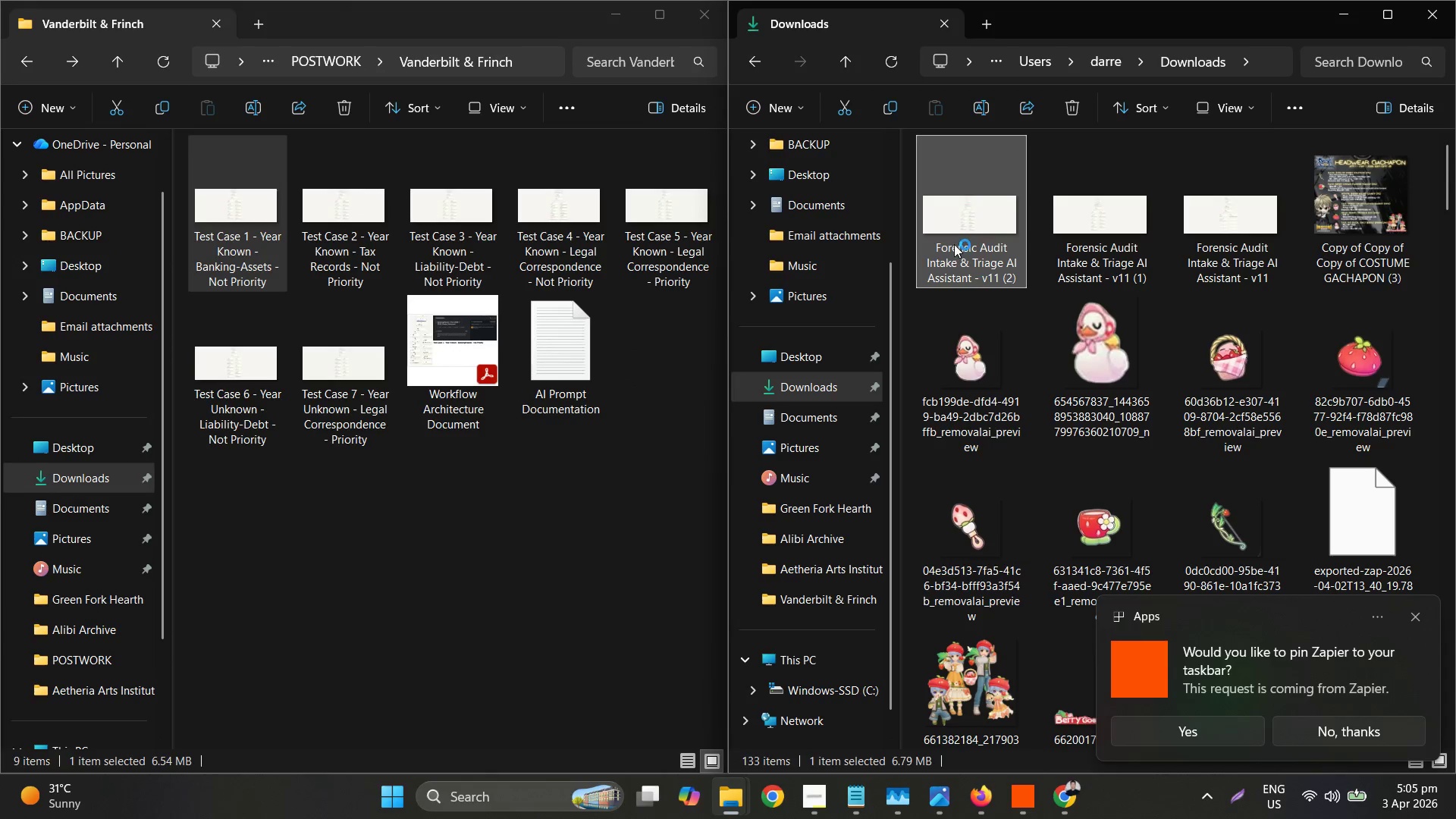 
left_click_drag(start_coordinate=[954, 243], to_coordinate=[460, 517])
 